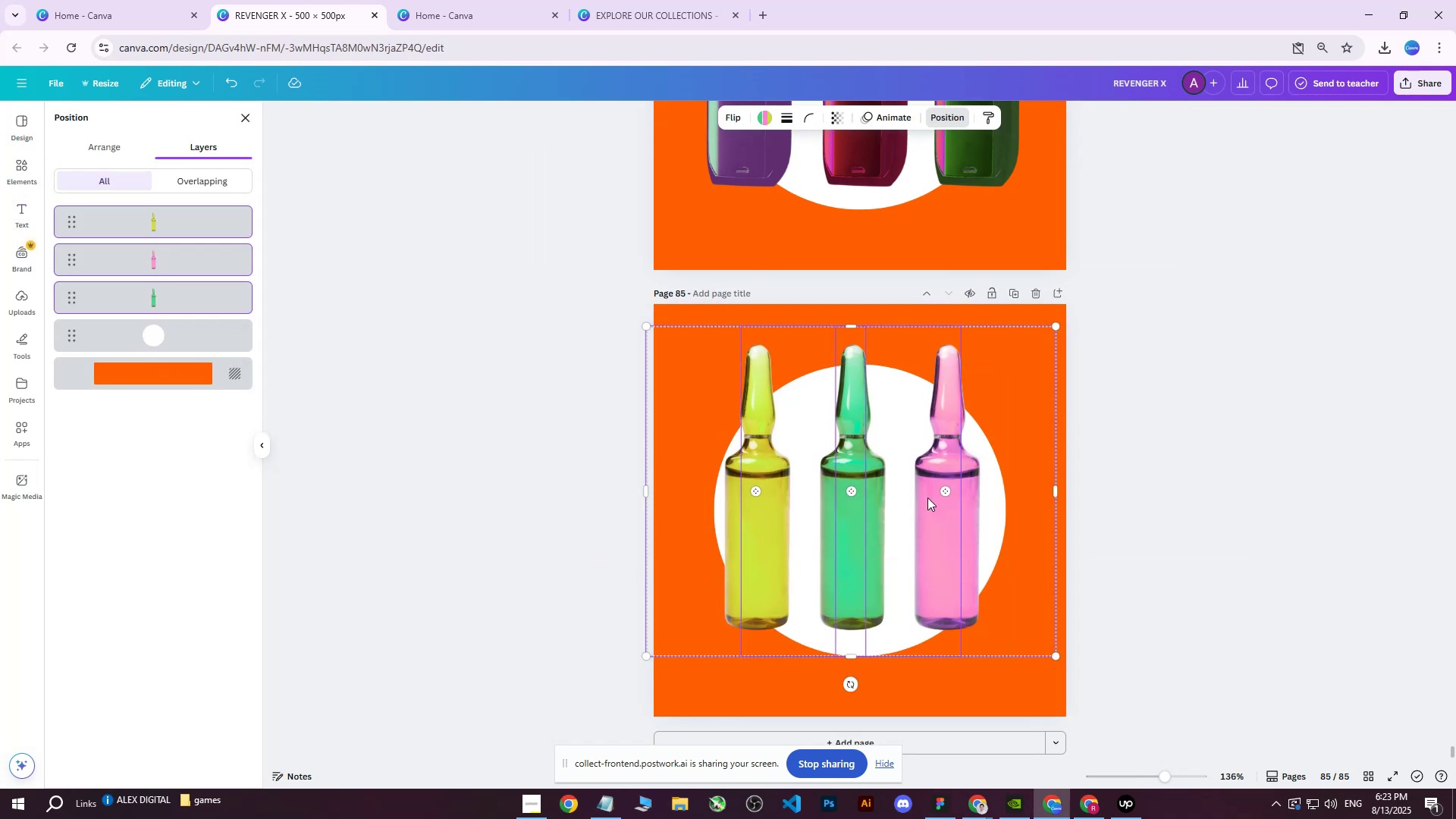 
hold_key(key=ArrowDown, duration=0.76)
 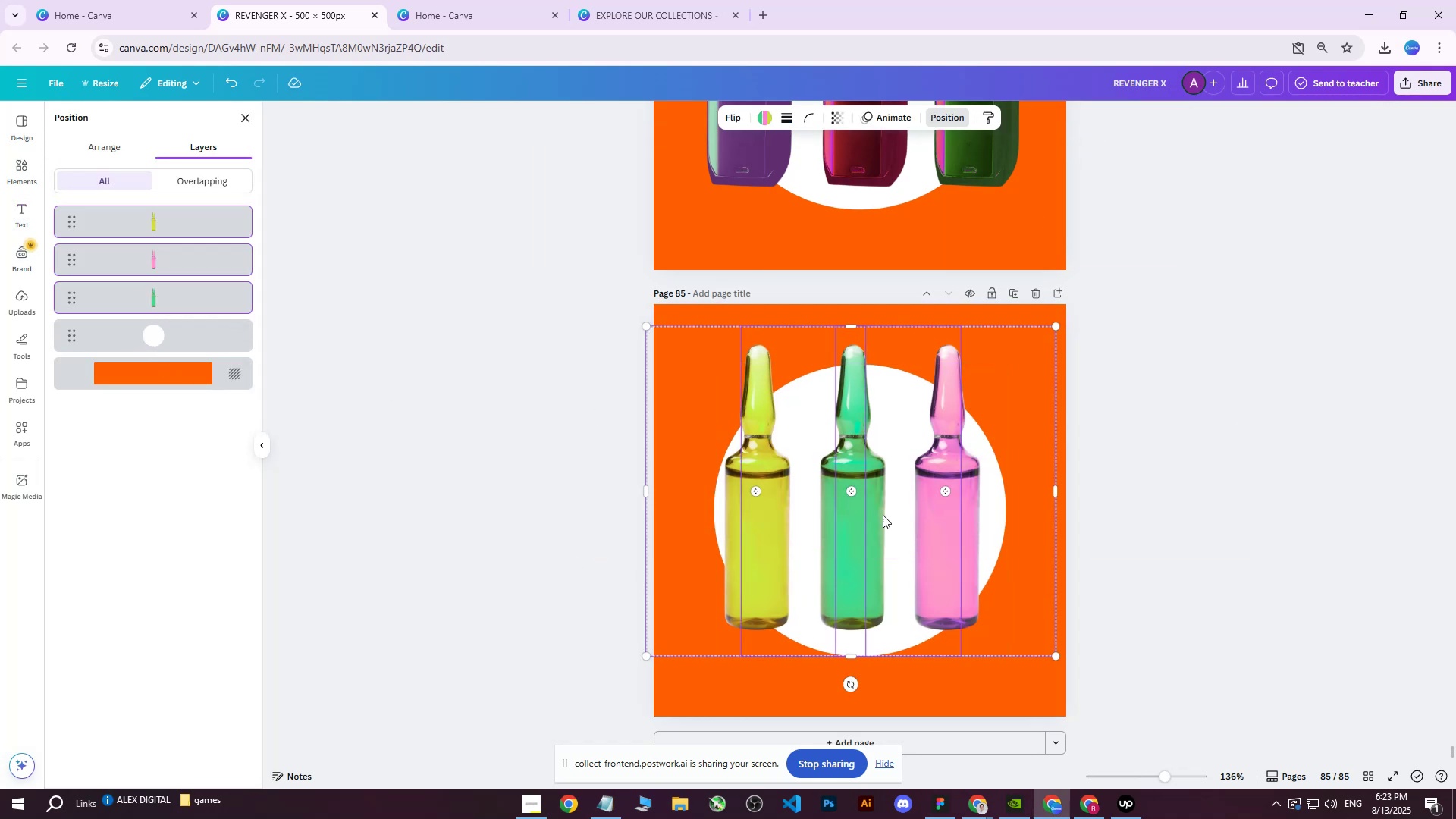 
left_click_drag(start_coordinate=[882, 518], to_coordinate=[887, 522])
 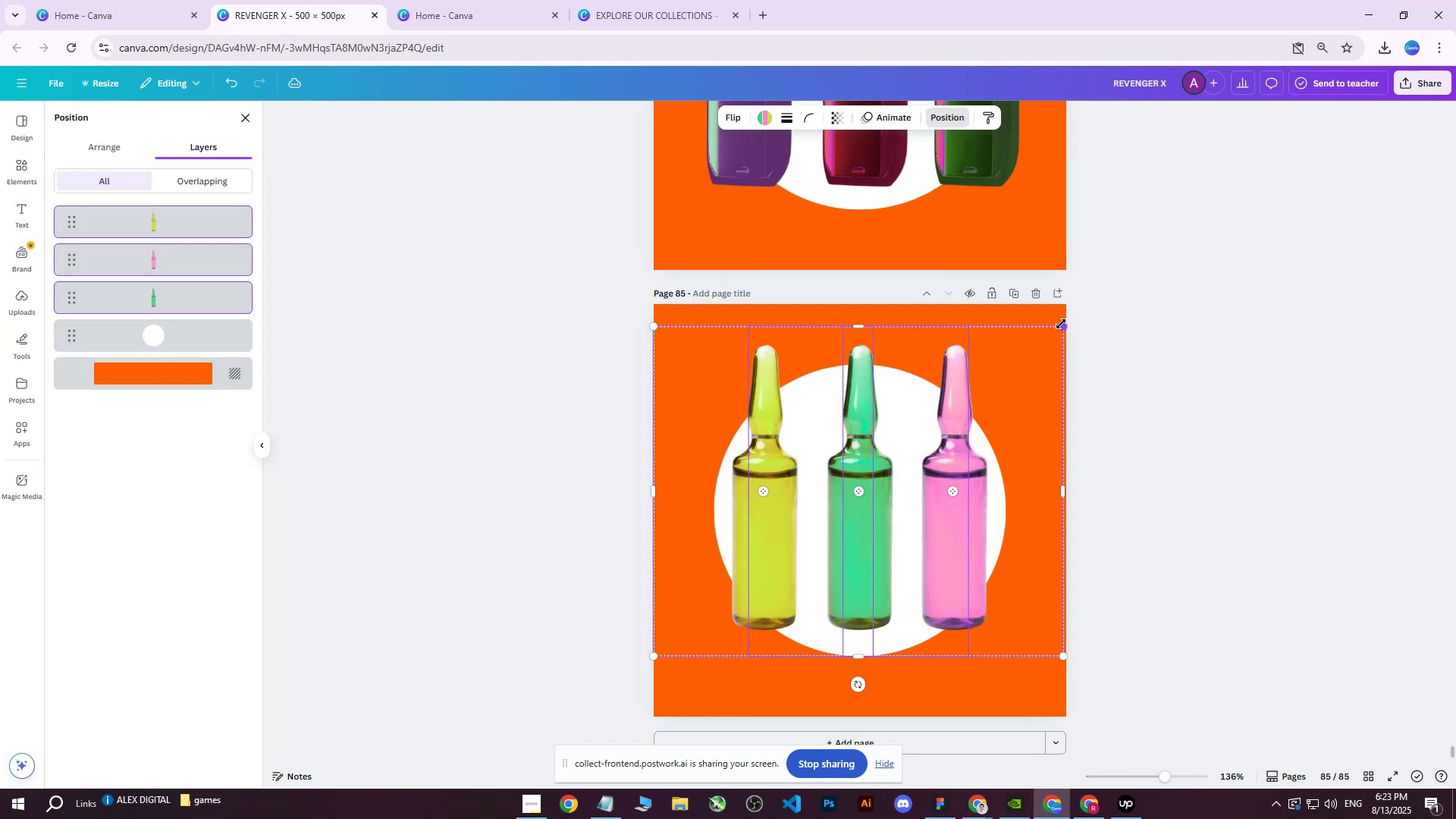 
left_click_drag(start_coordinate=[1061, 325], to_coordinate=[1025, 377])
 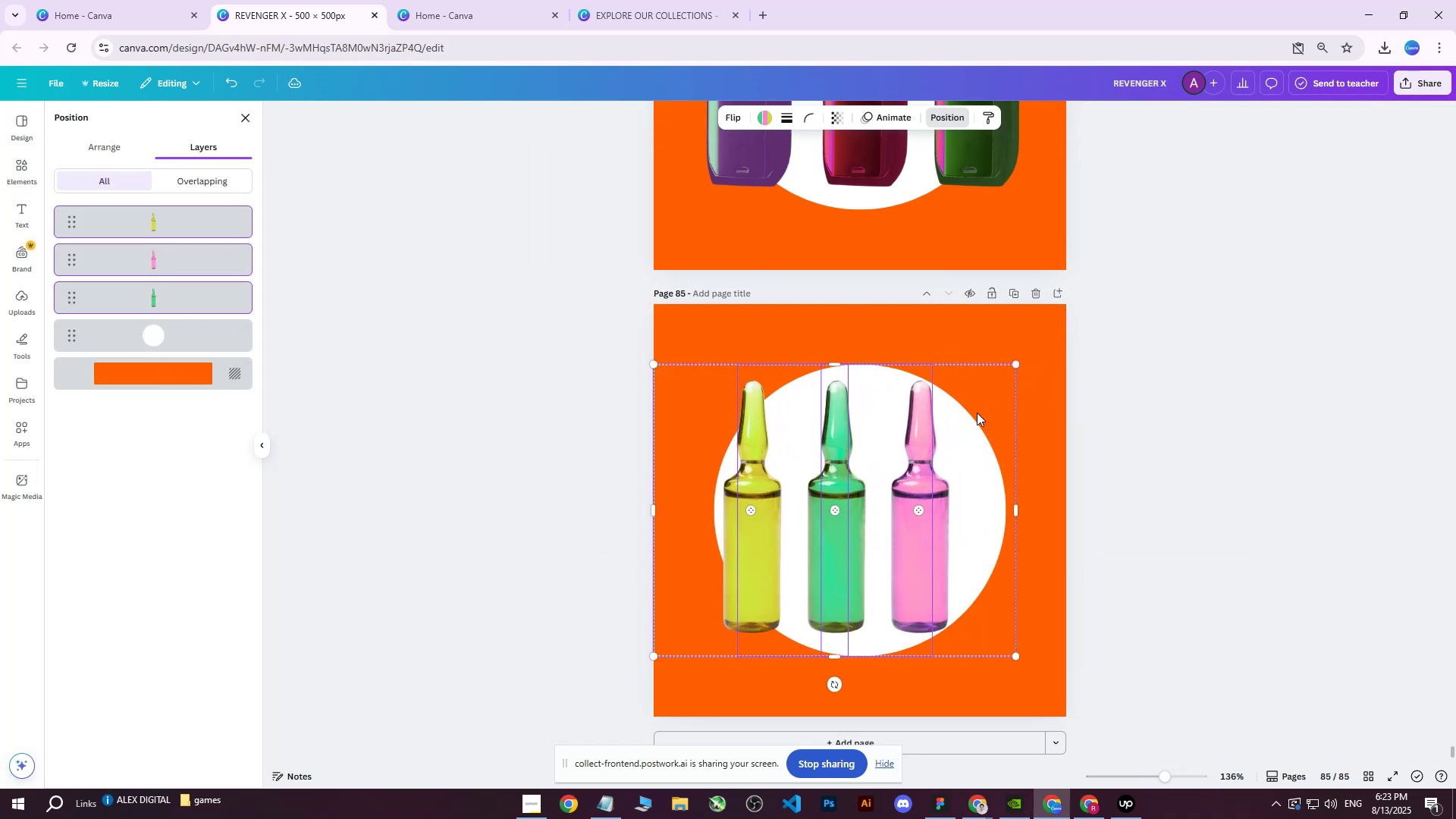 
left_click_drag(start_coordinate=[924, 460], to_coordinate=[947, 457])
 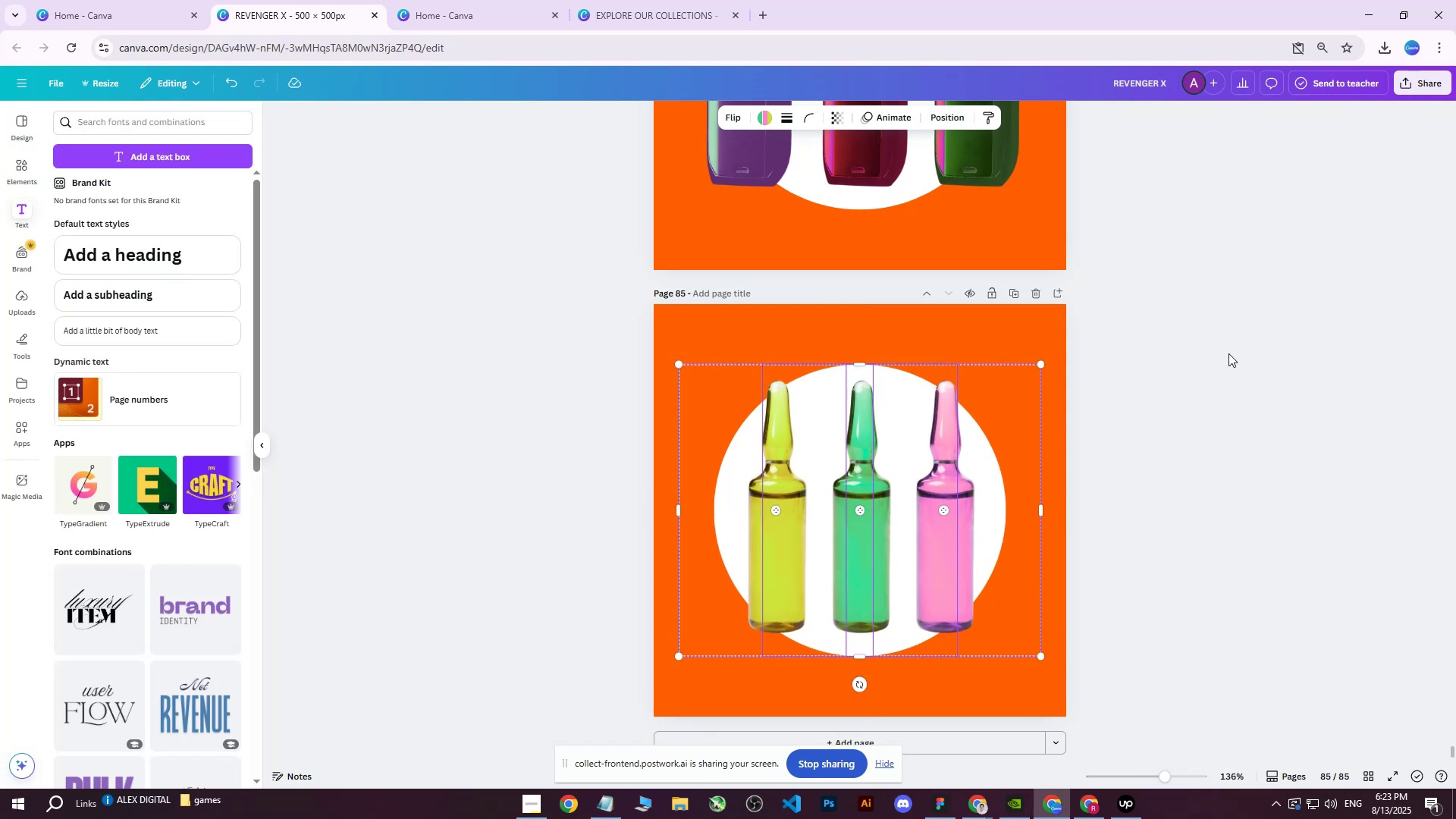 
double_click([1228, 353])
 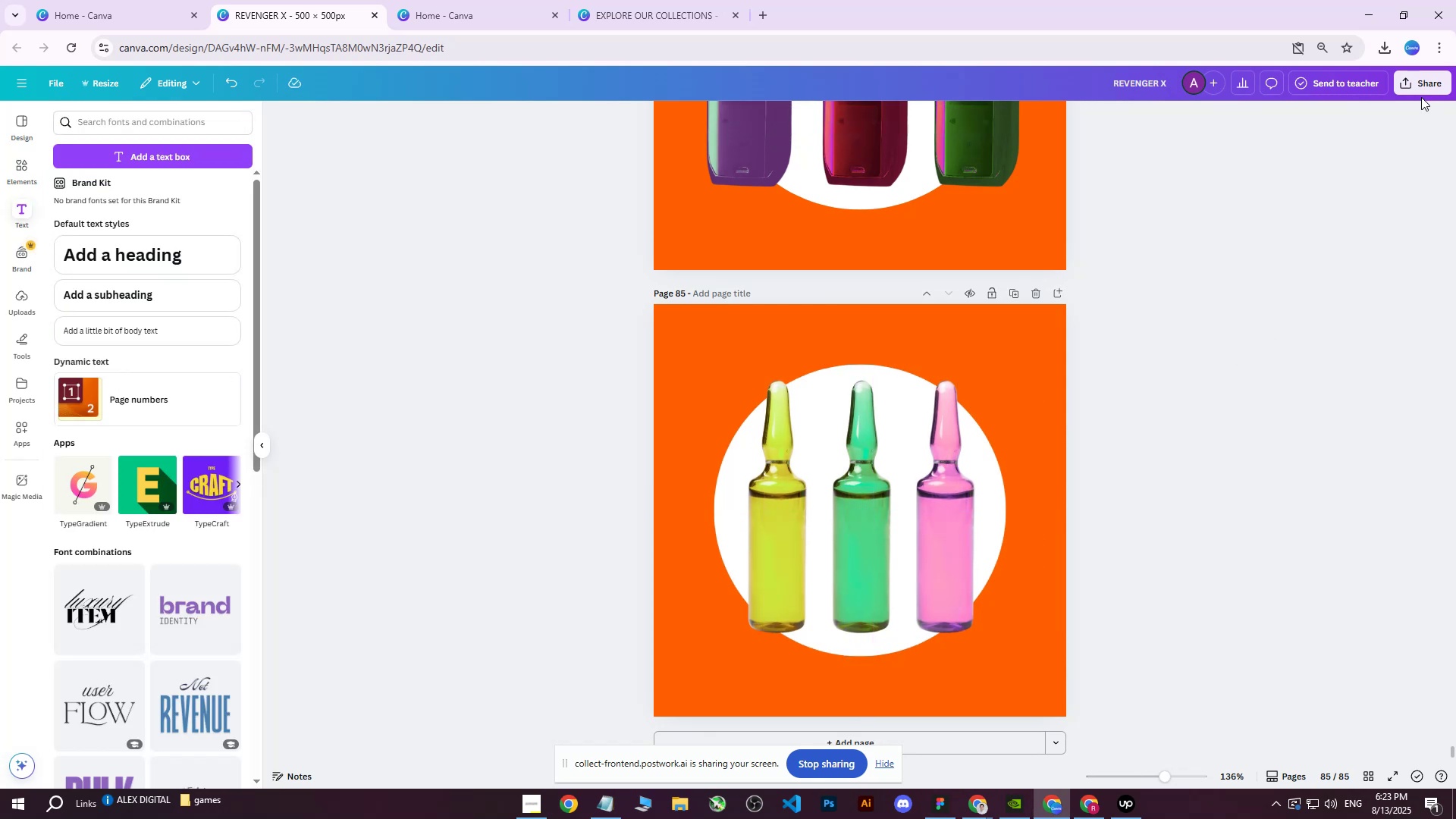 
left_click([1421, 97])
 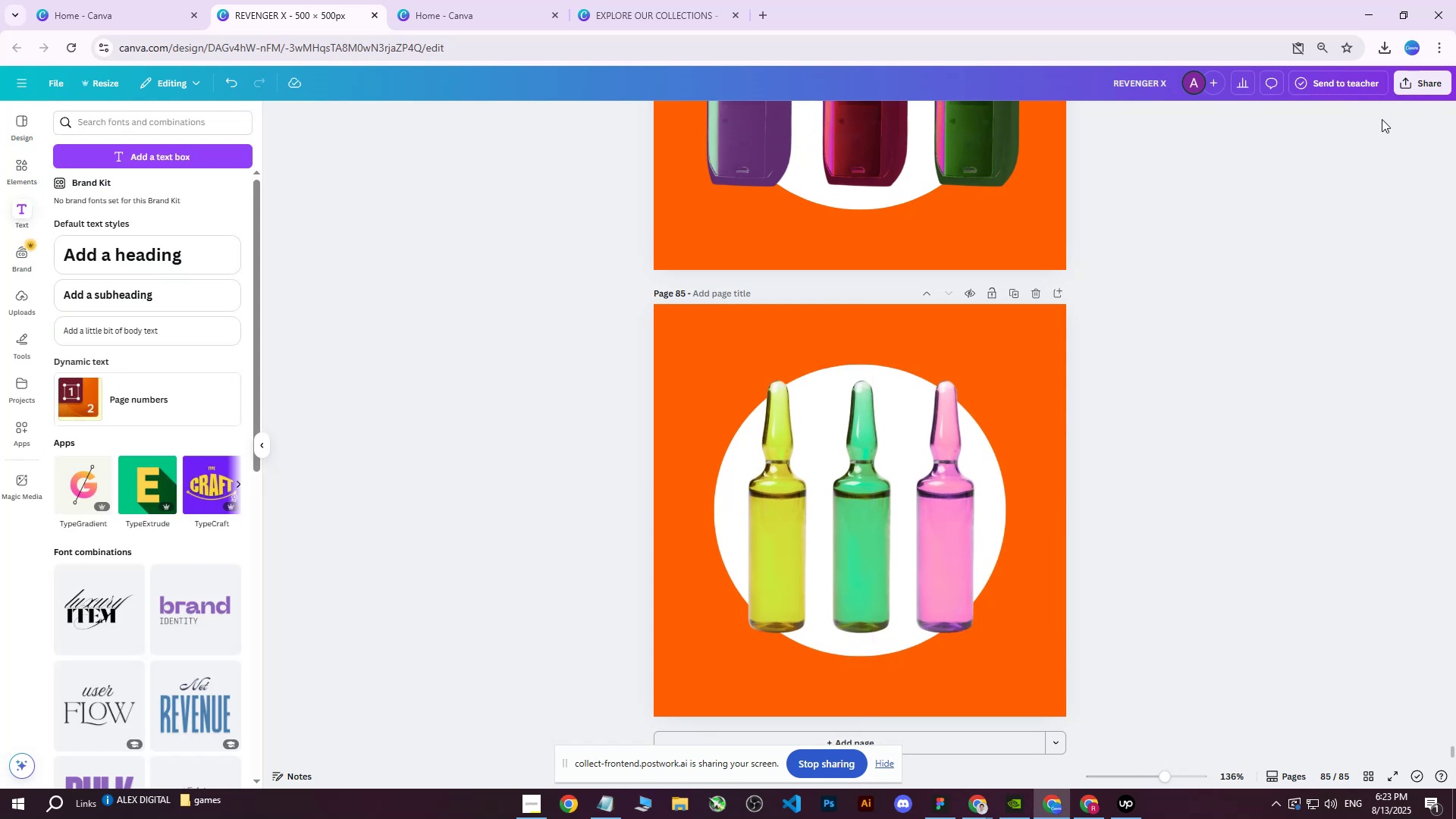 
left_click([1409, 88])
 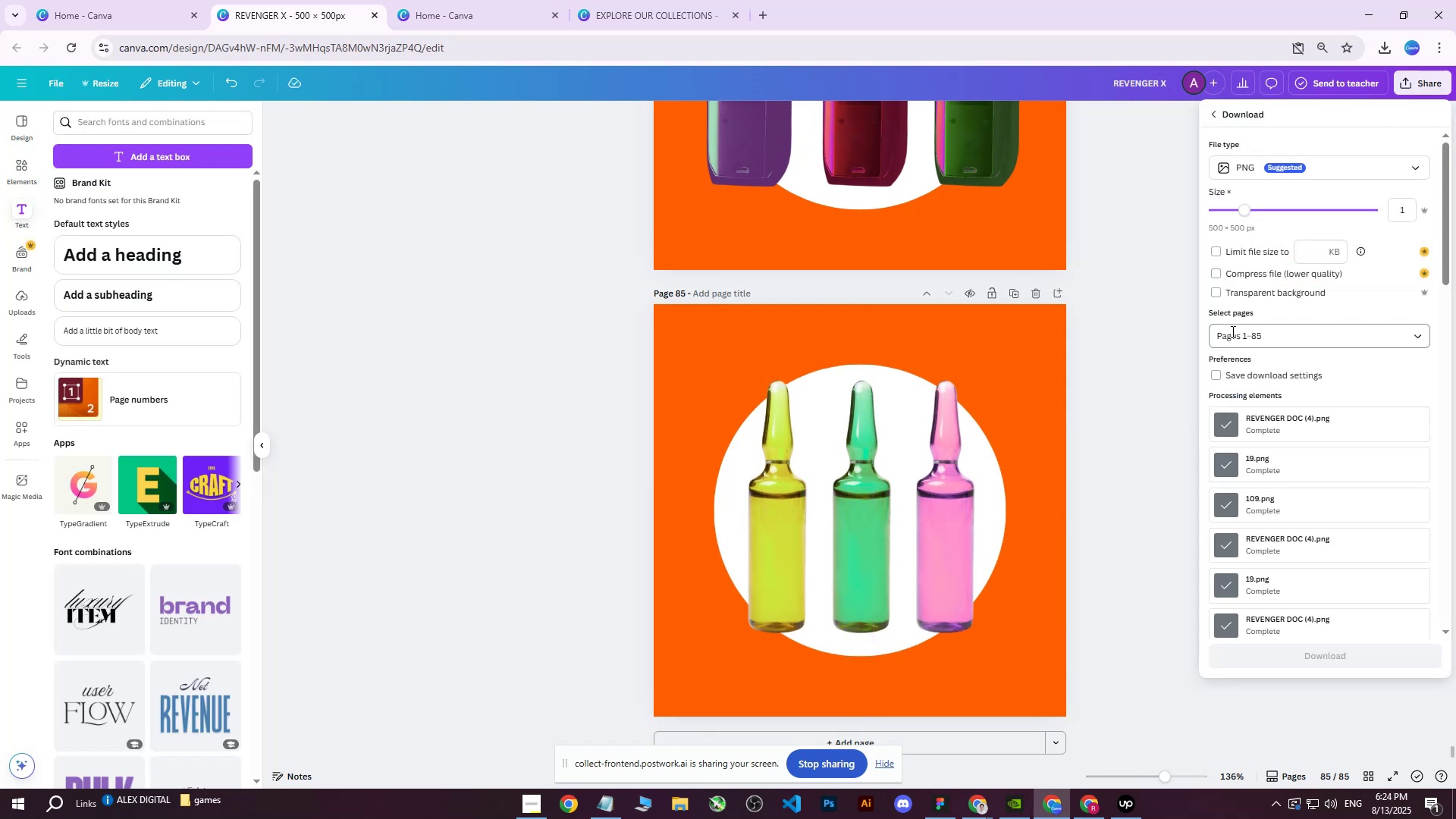 
double_click([1237, 339])
 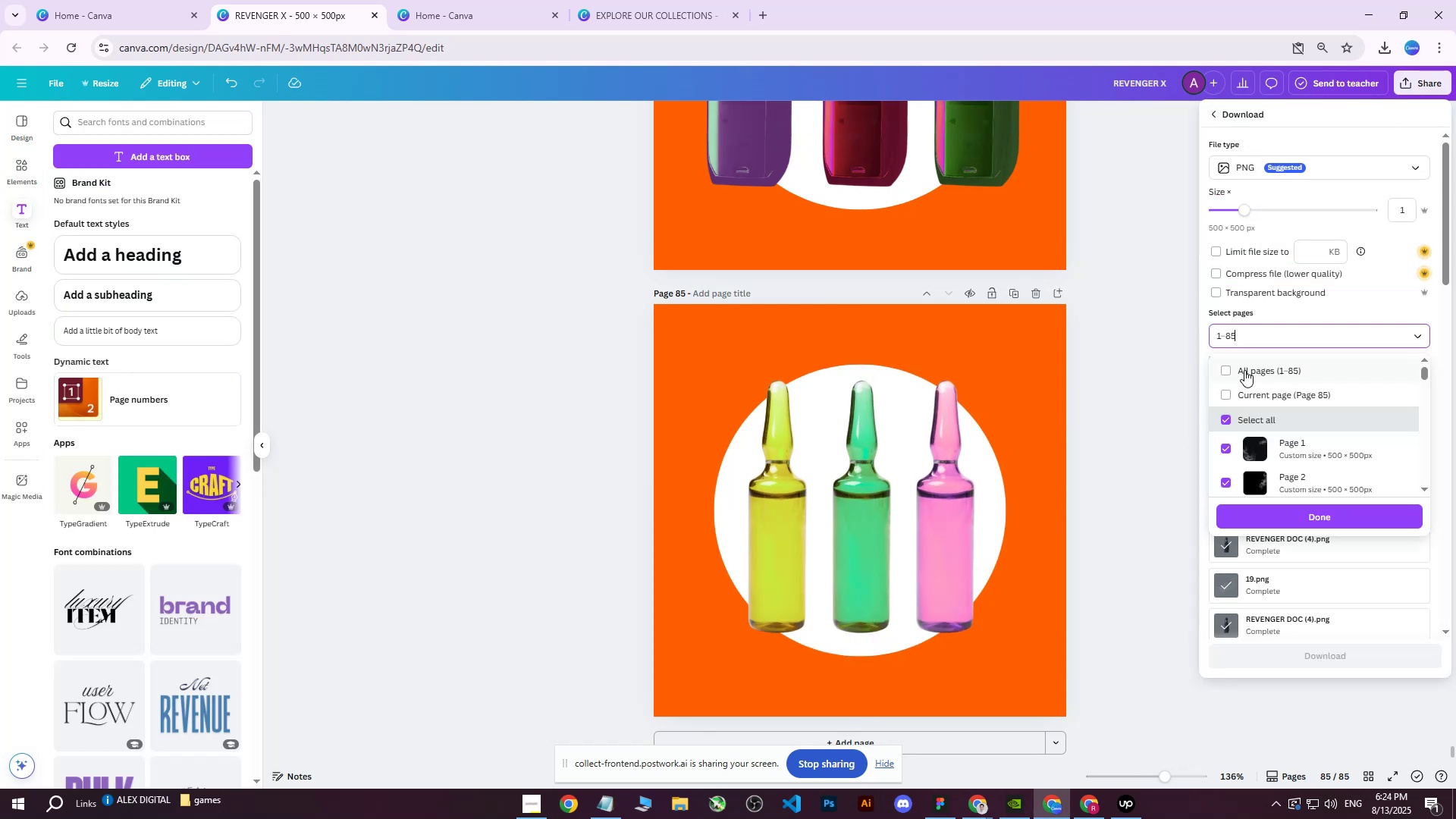 
triple_click([1244, 370])
 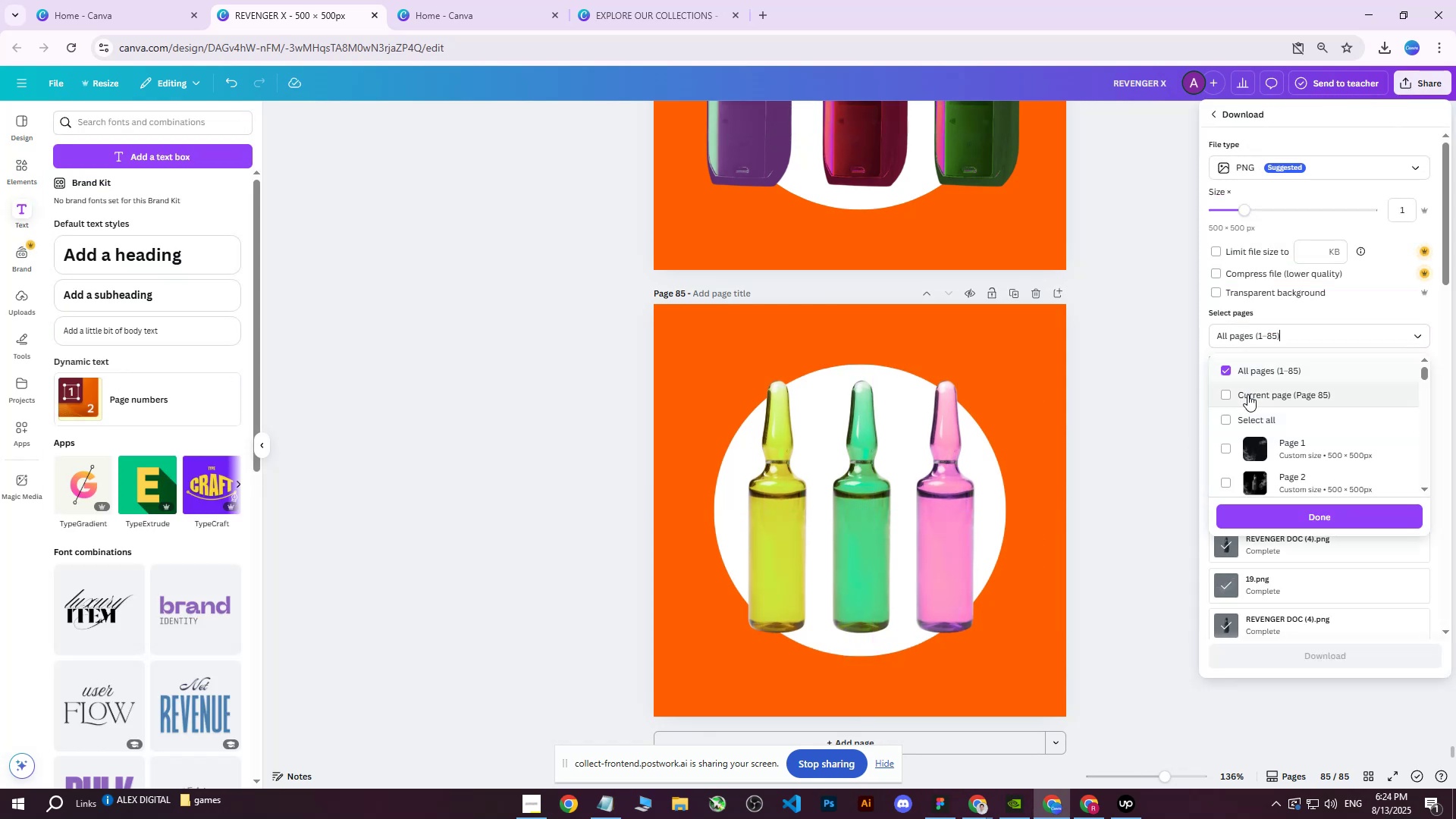 
triple_click([1247, 394])
 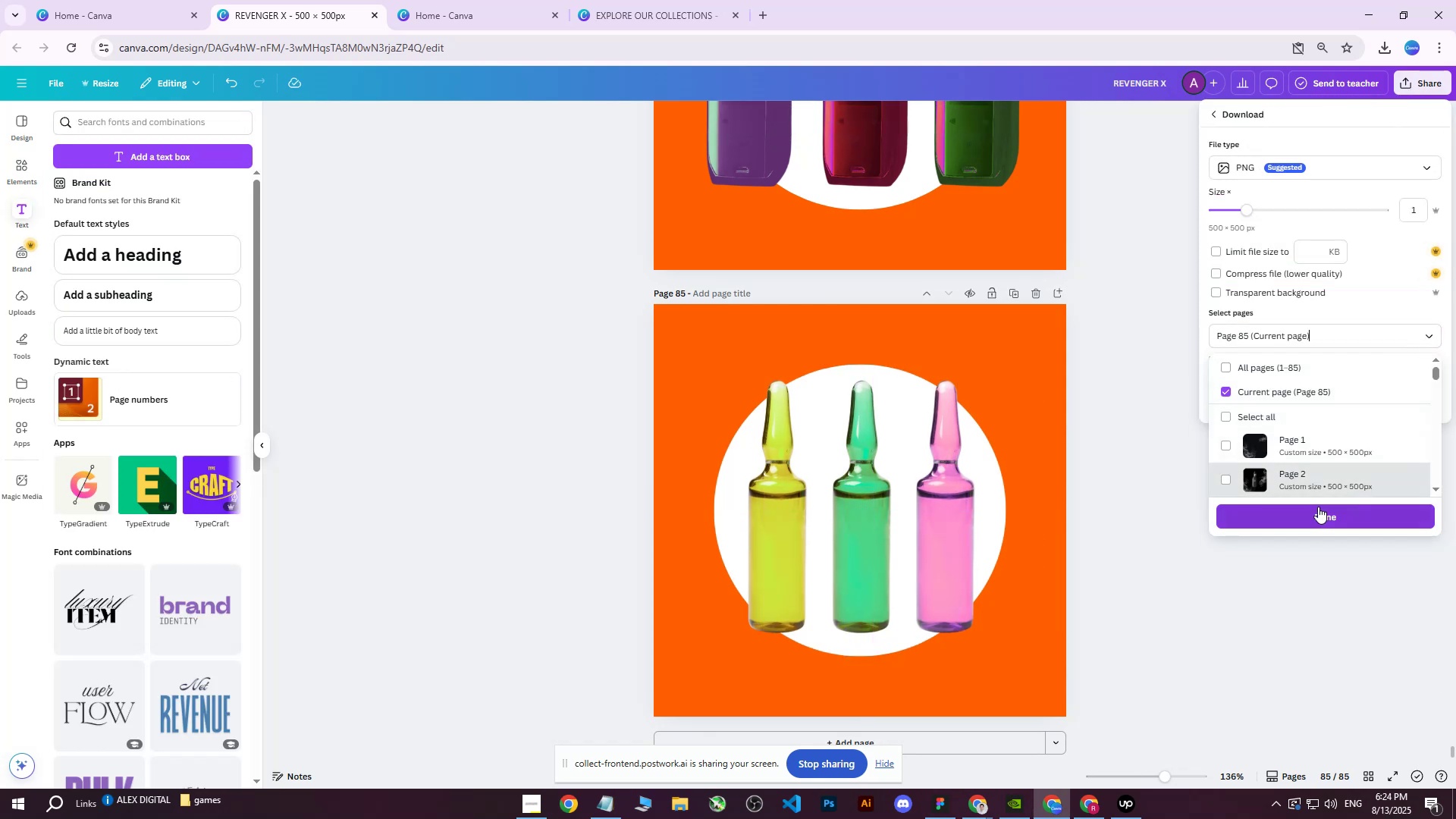 
left_click([1313, 509])
 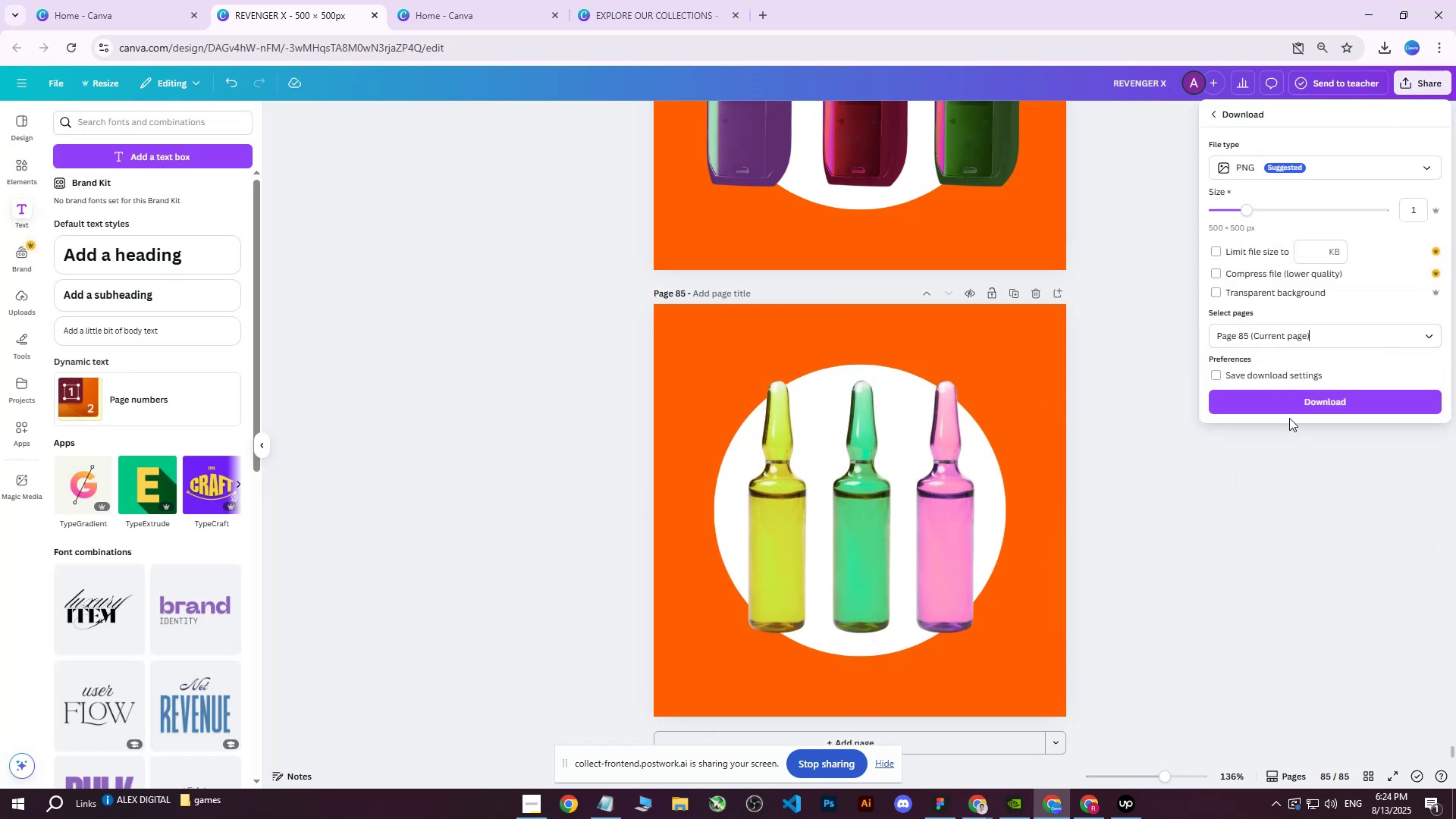 
left_click([1292, 404])
 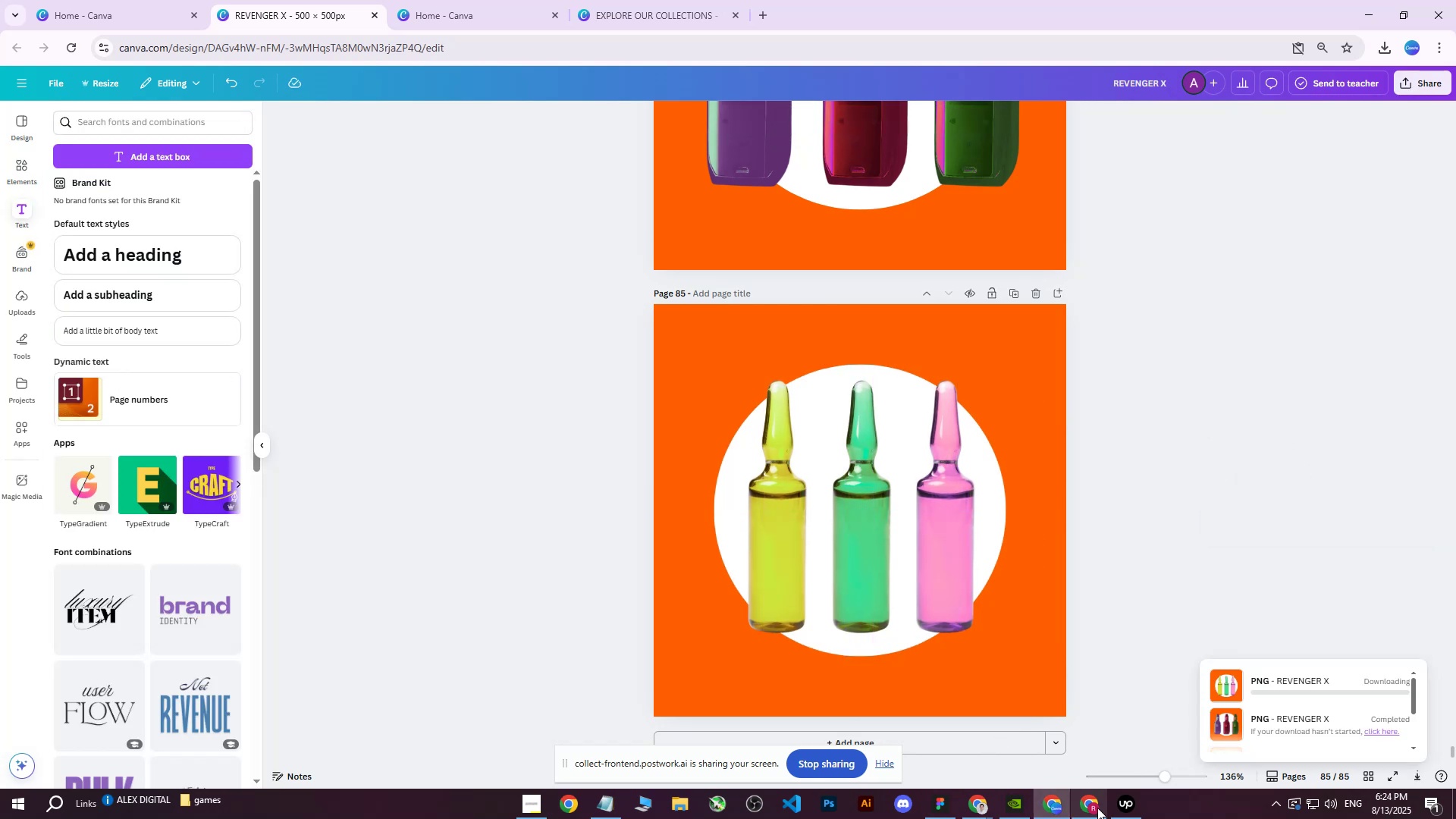 
left_click([1097, 808])
 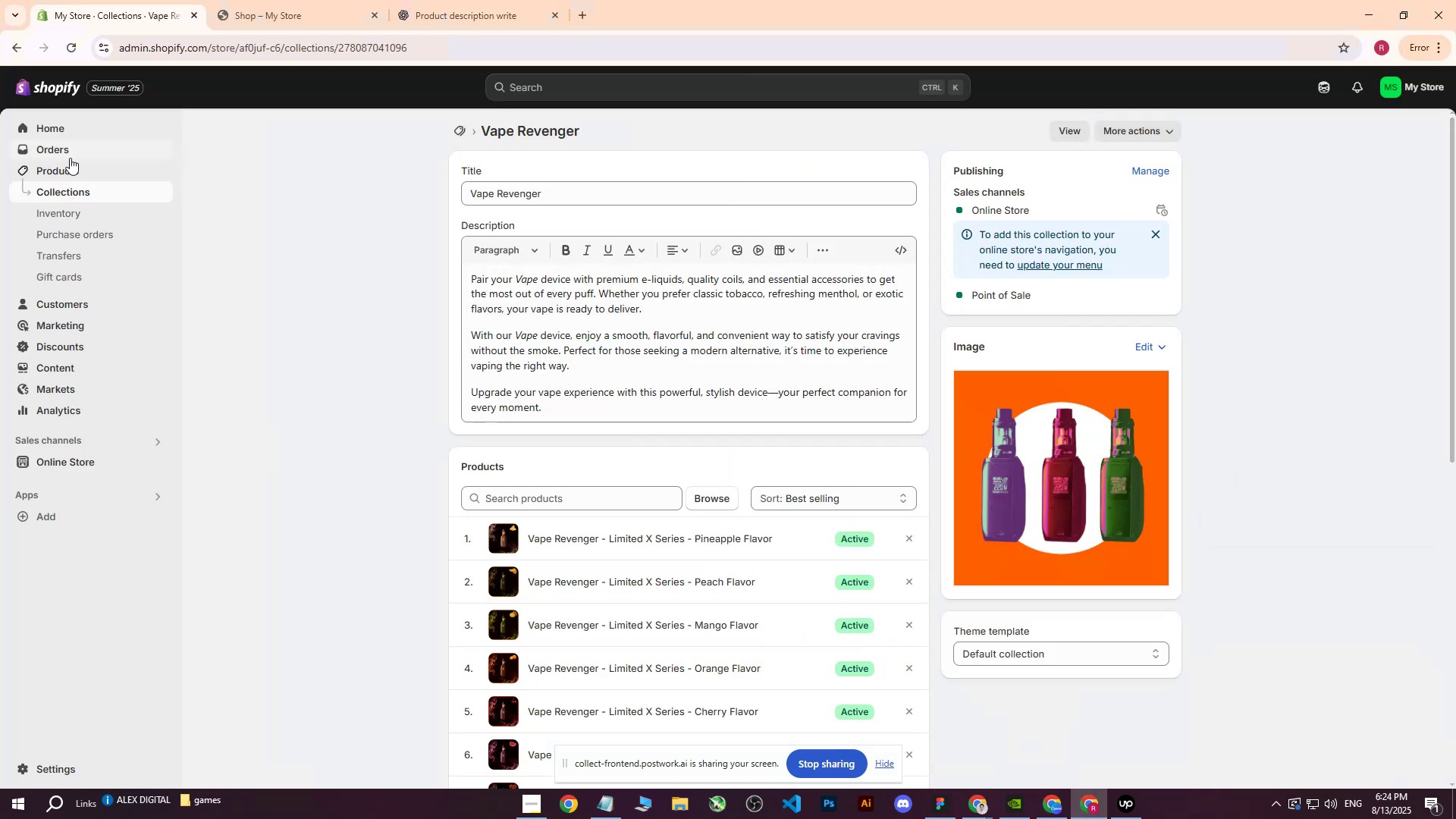 
left_click([74, 196])
 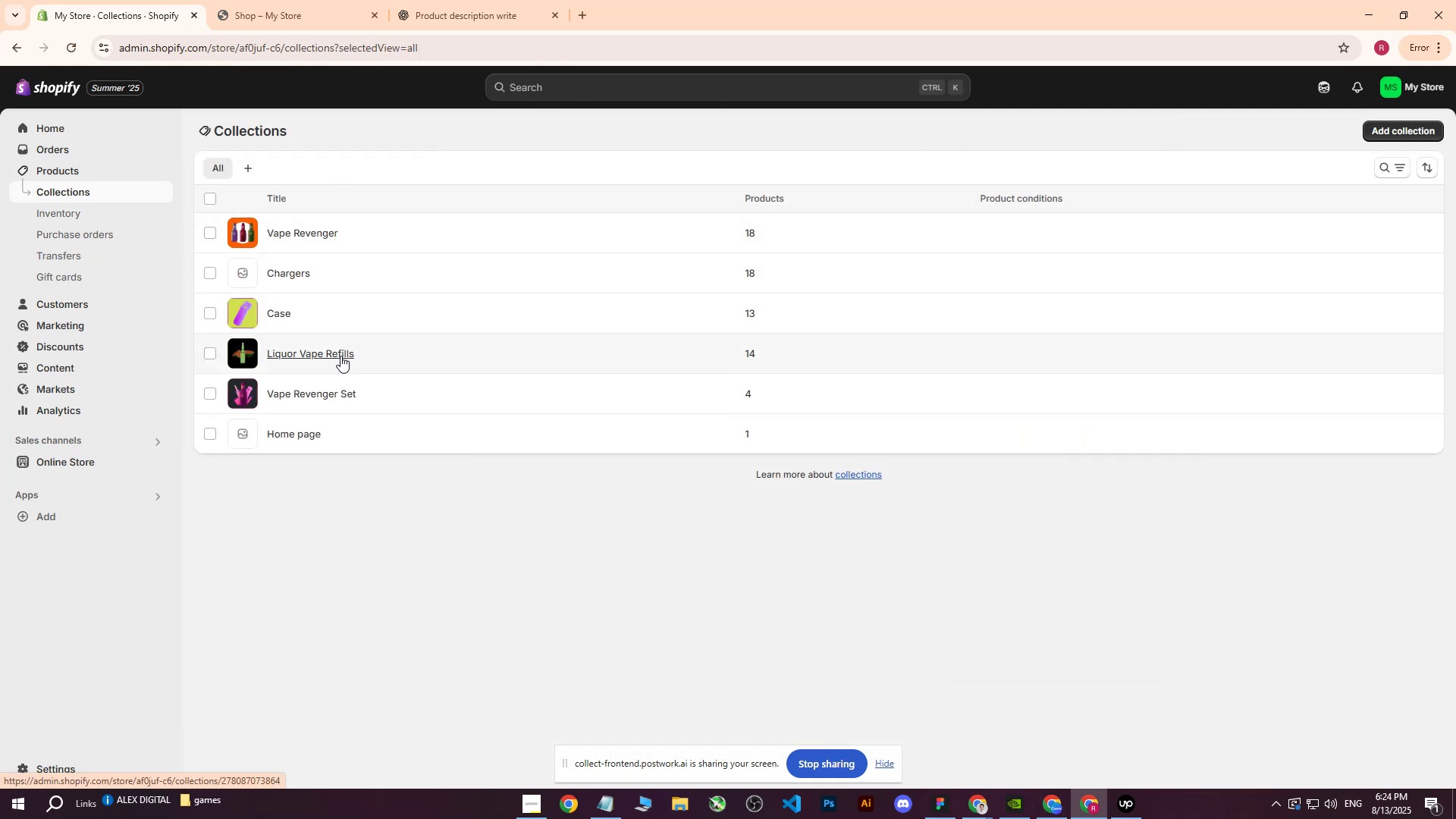 
left_click([333, 356])
 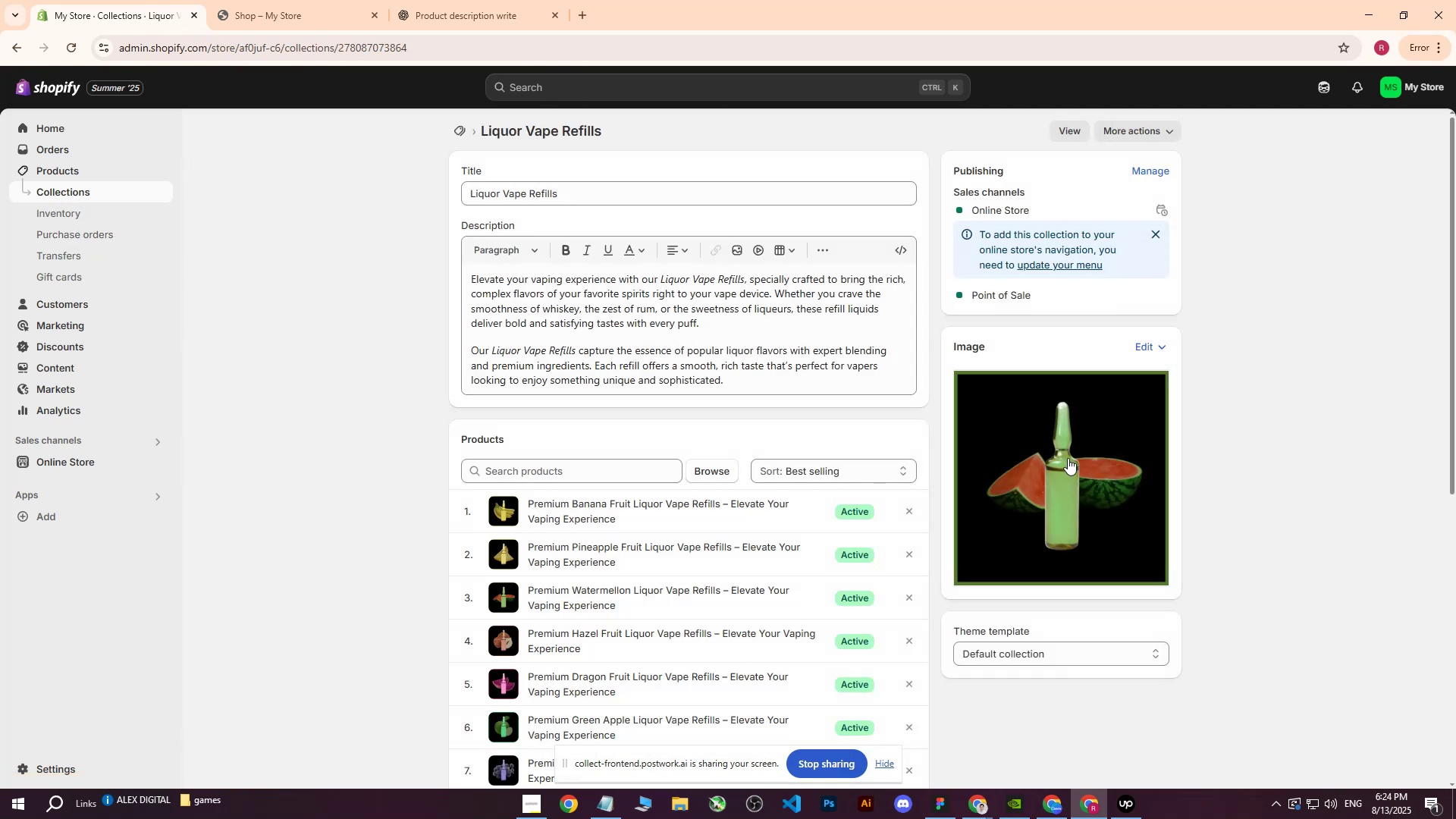 
left_click([1146, 346])
 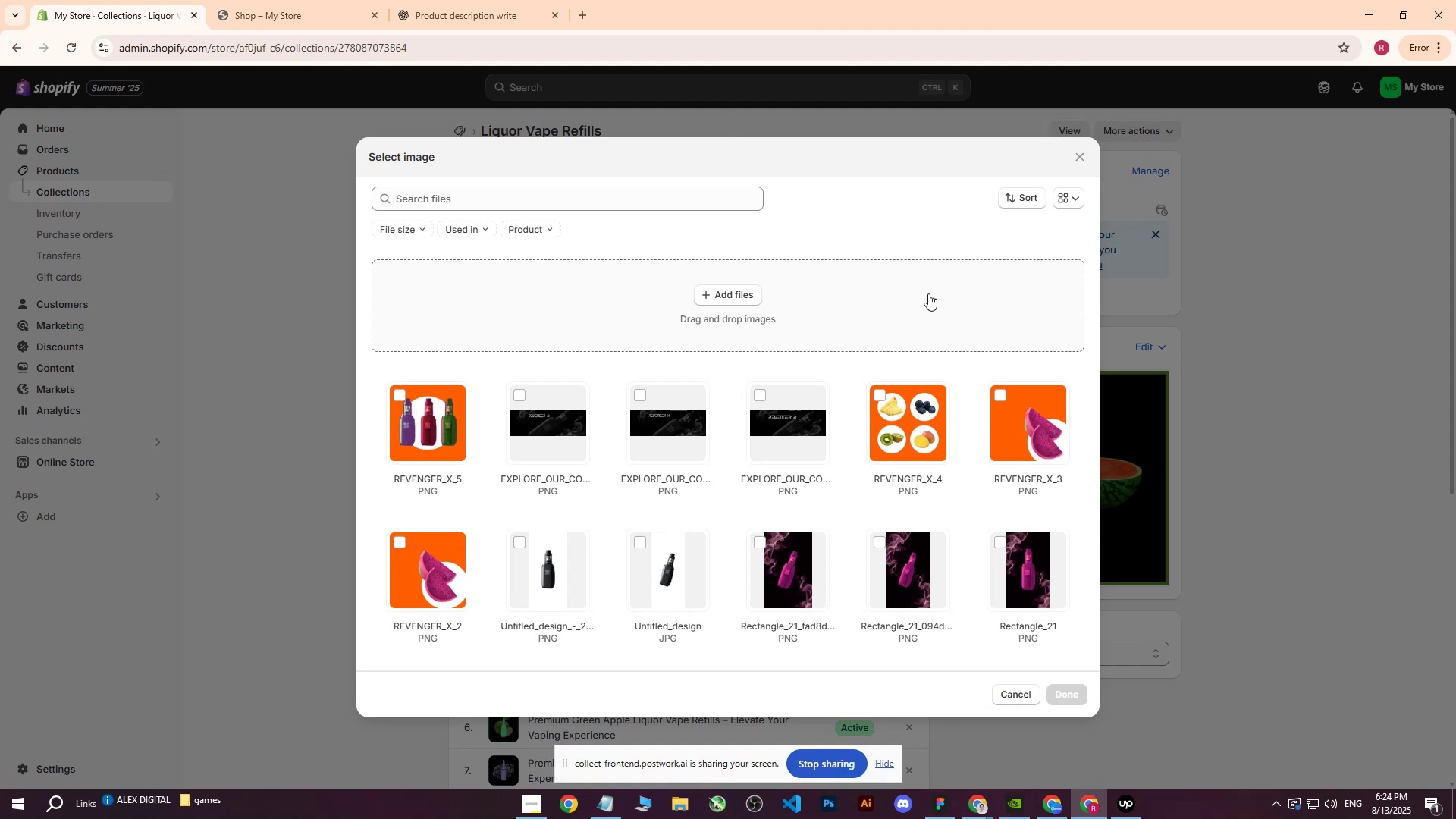 
wait(14.52)
 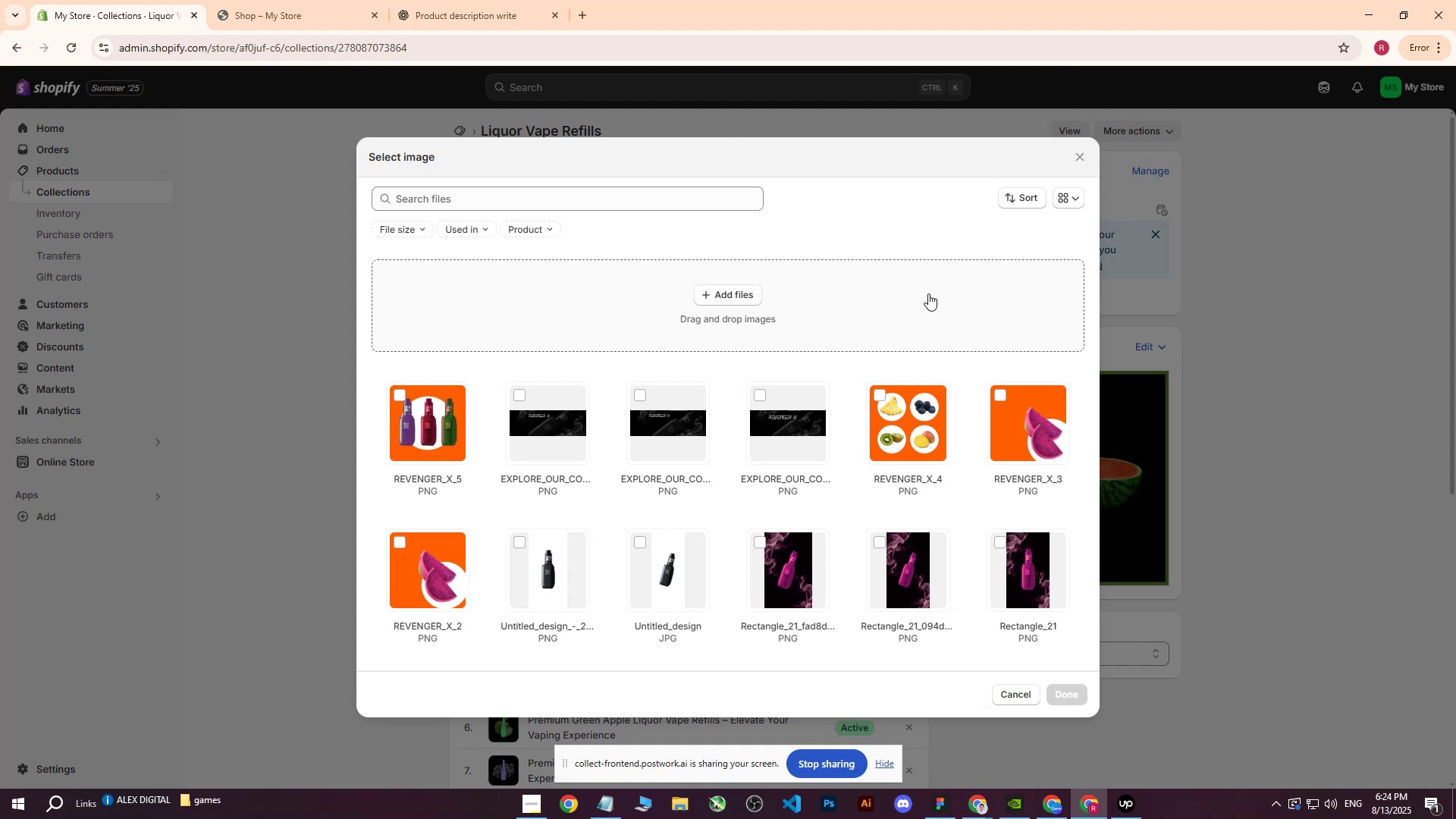 
left_click_drag(start_coordinate=[703, 312], to_coordinate=[708, 309])
 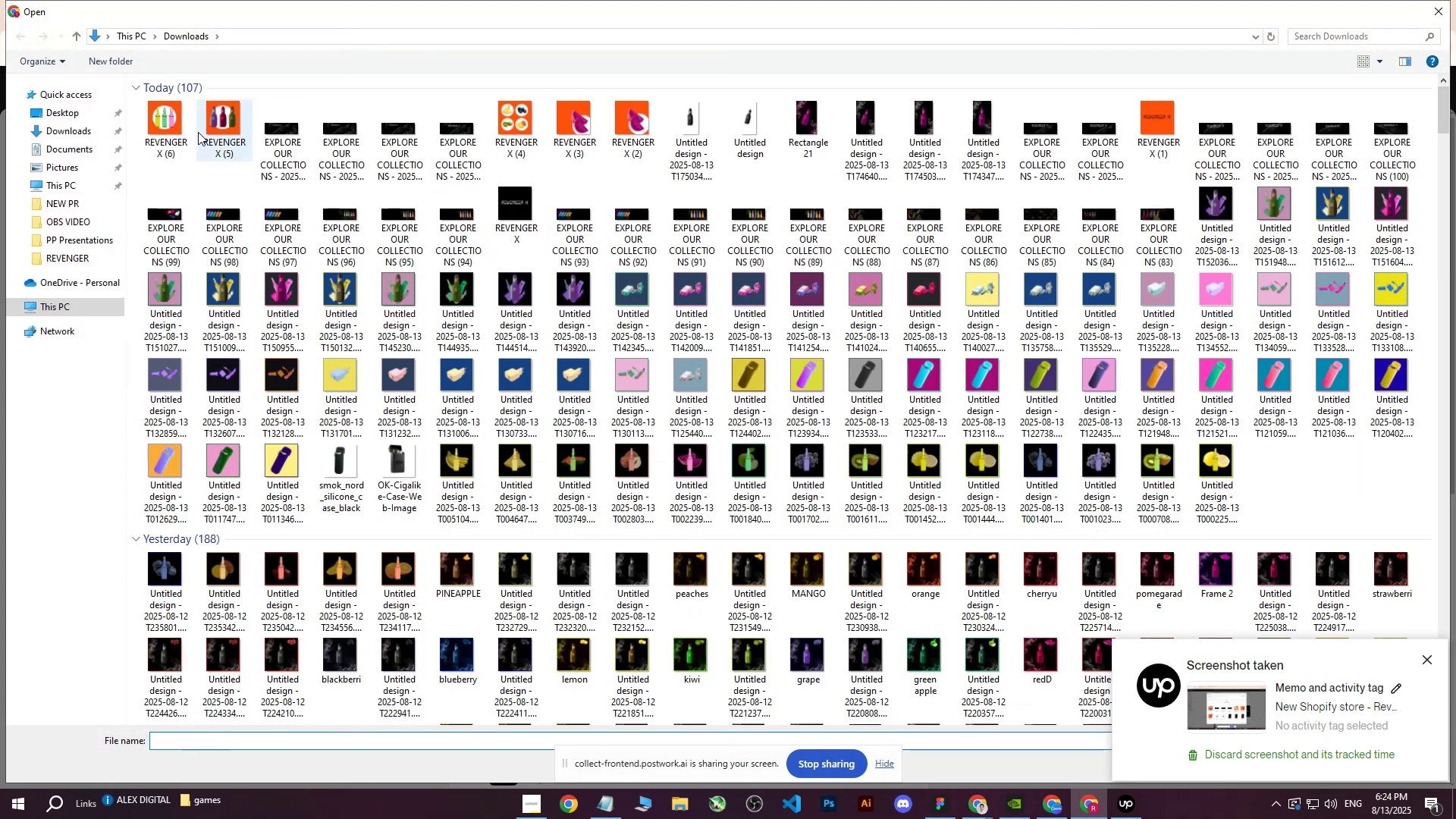 
double_click([168, 130])
 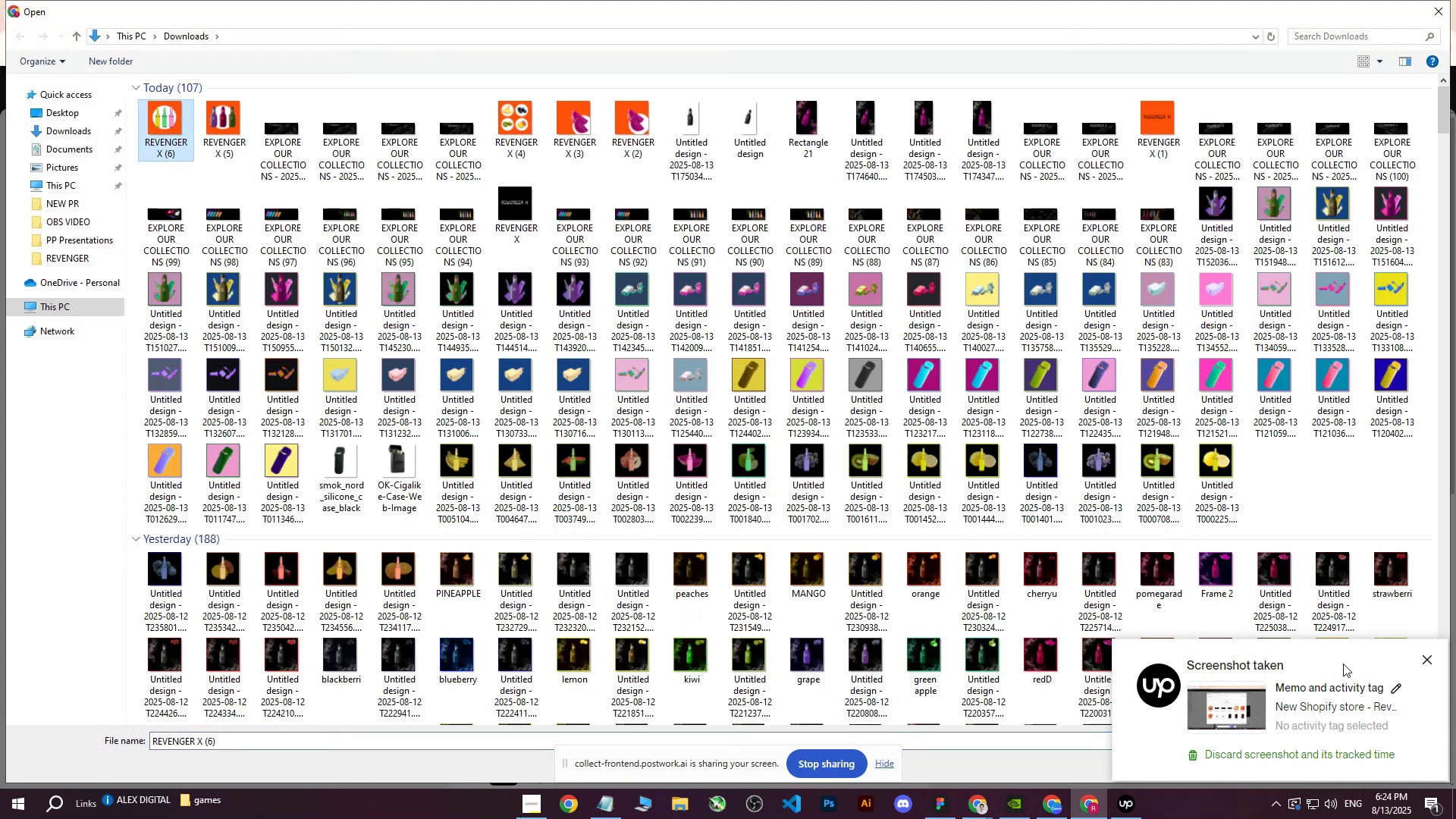 
mouse_move([1132, 468])
 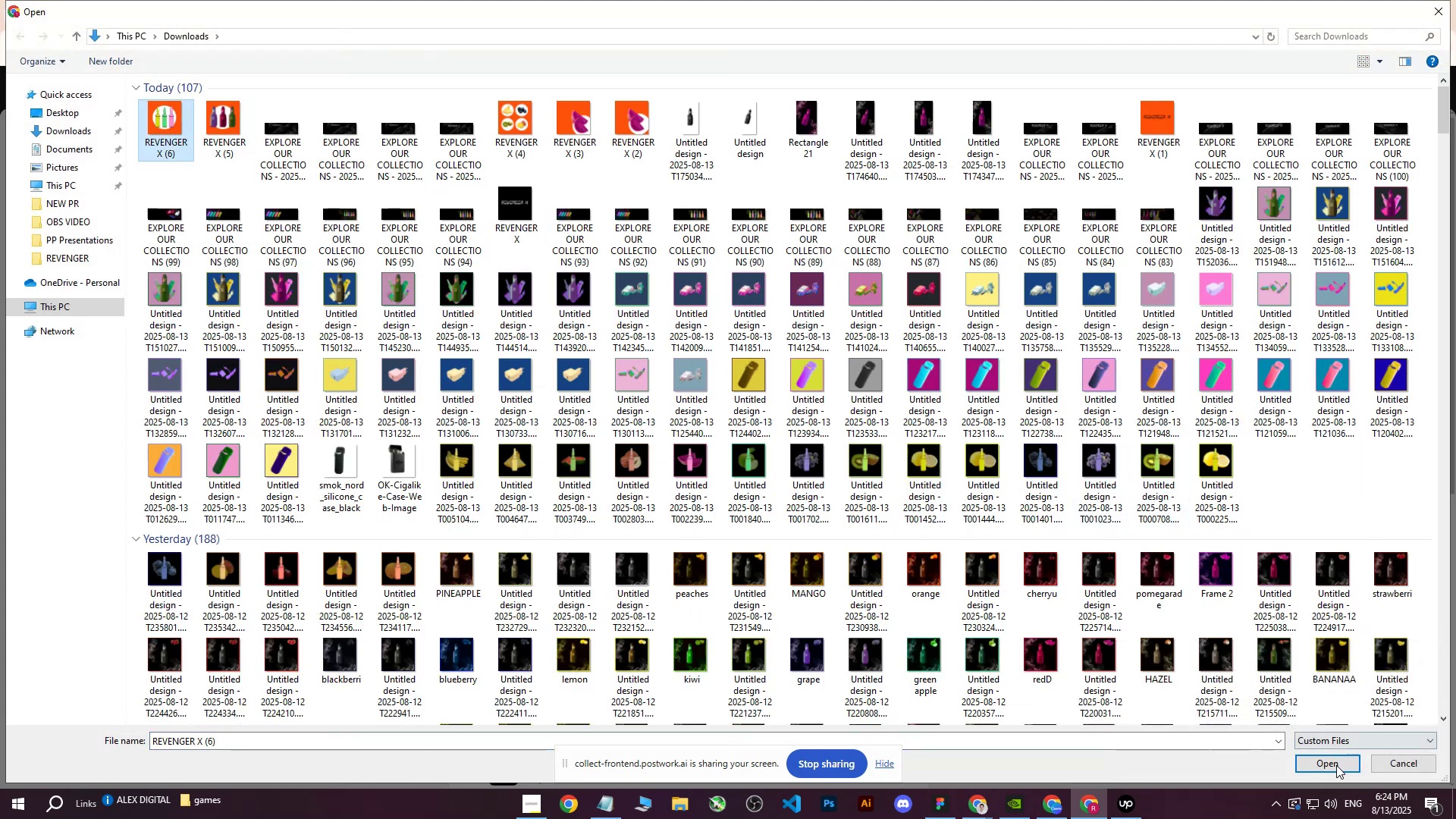 
left_click([1335, 767])
 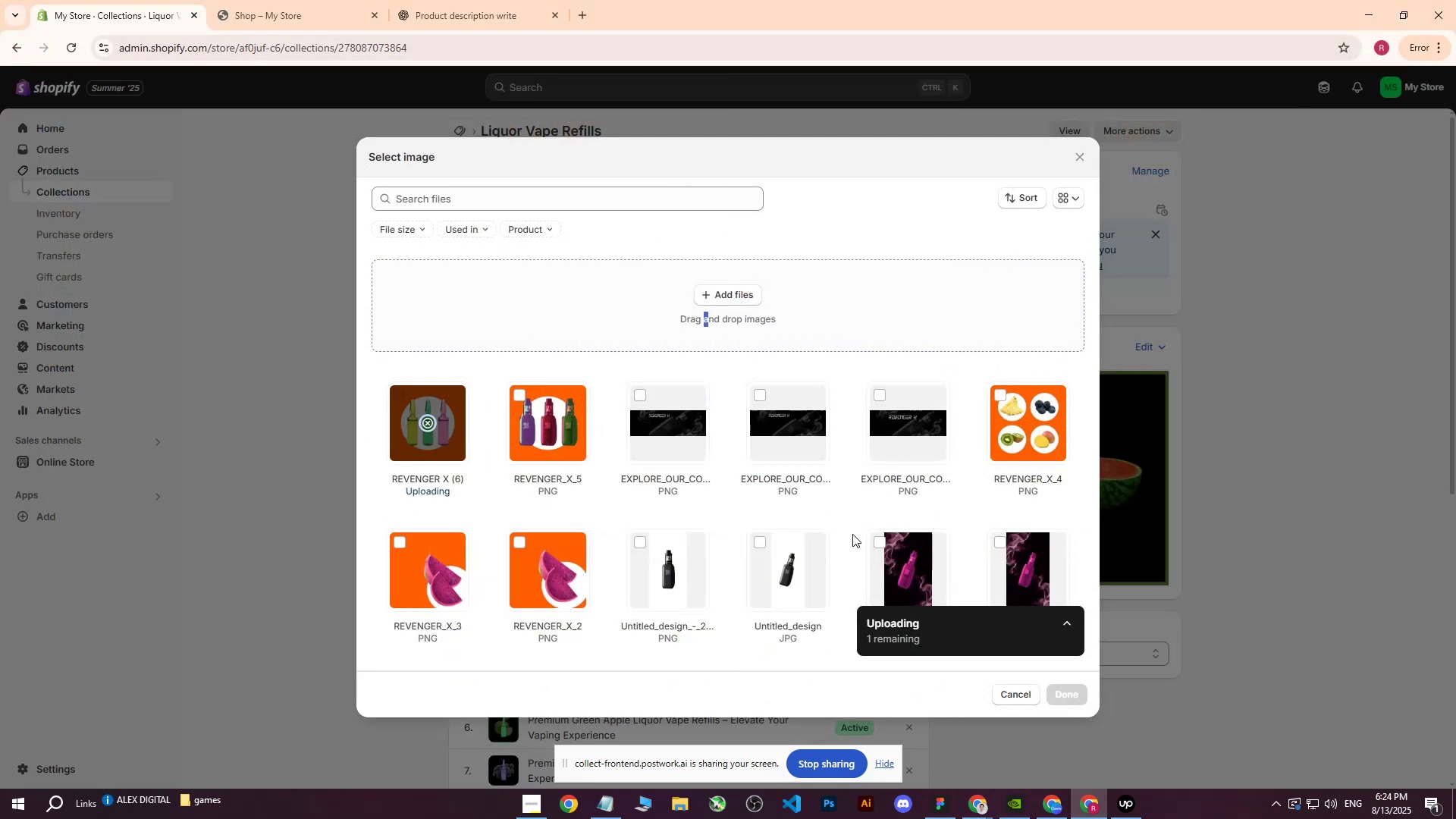 
mouse_move([940, 459])
 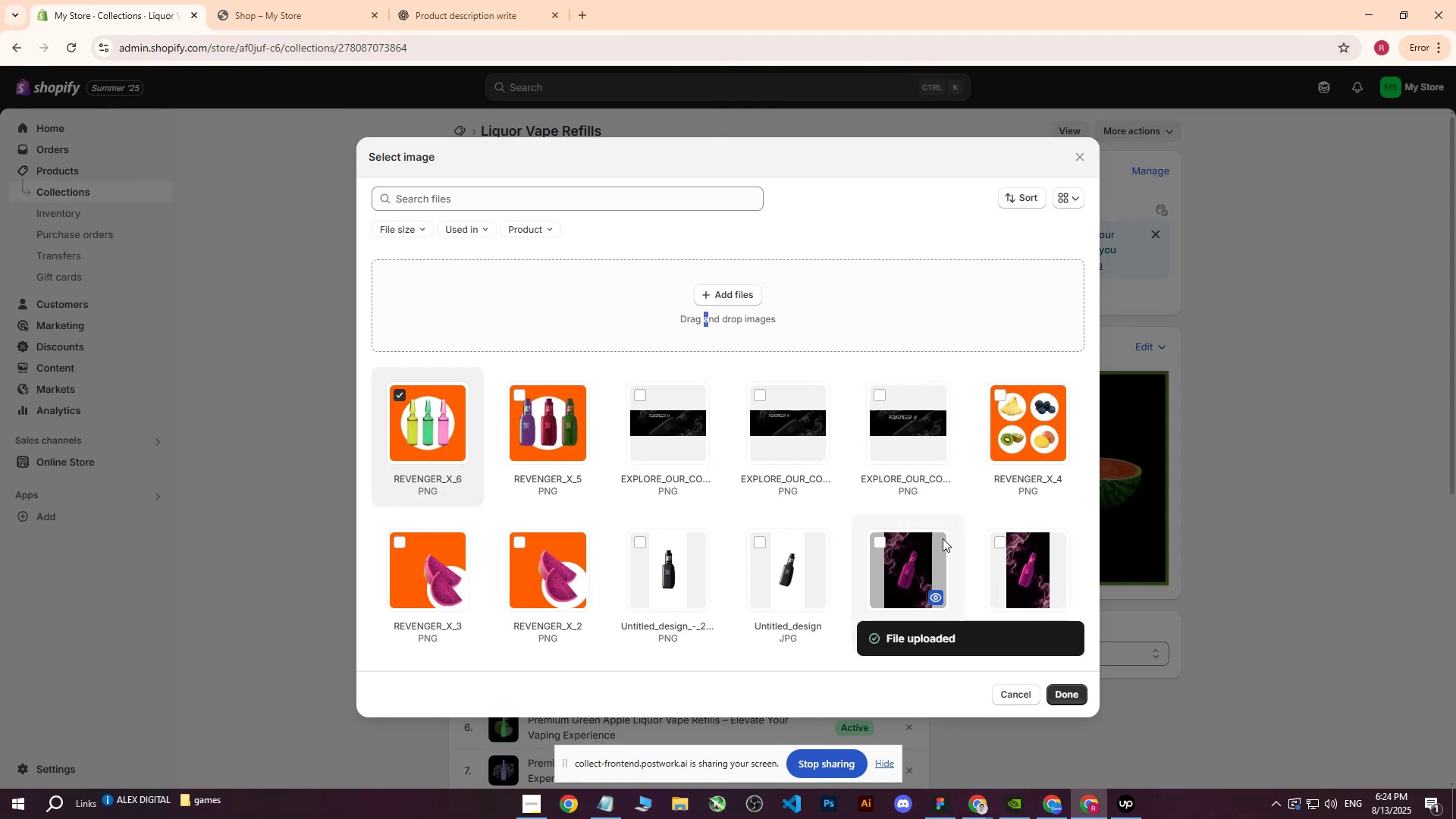 
left_click([1072, 690])
 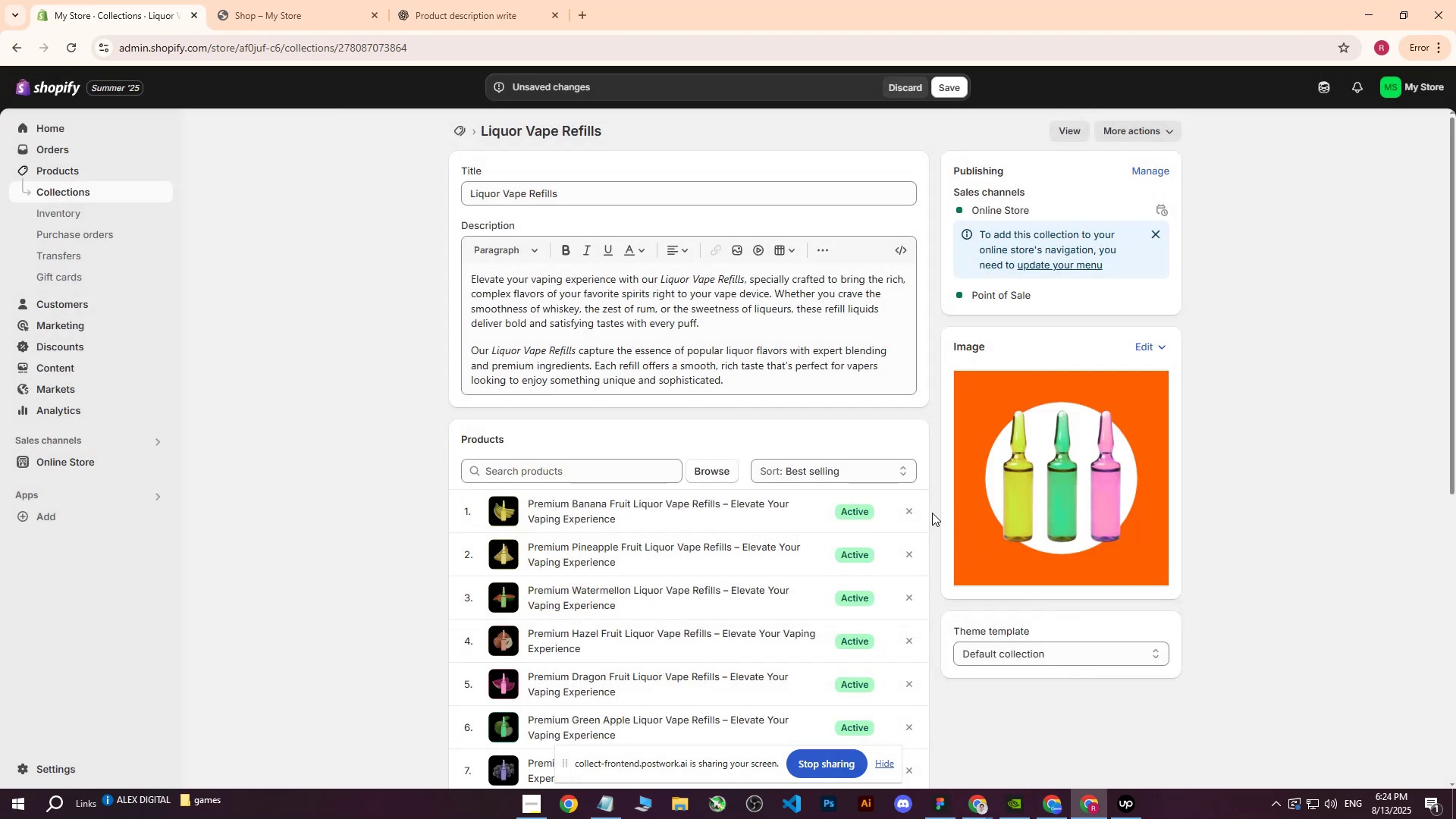 
wait(5.24)
 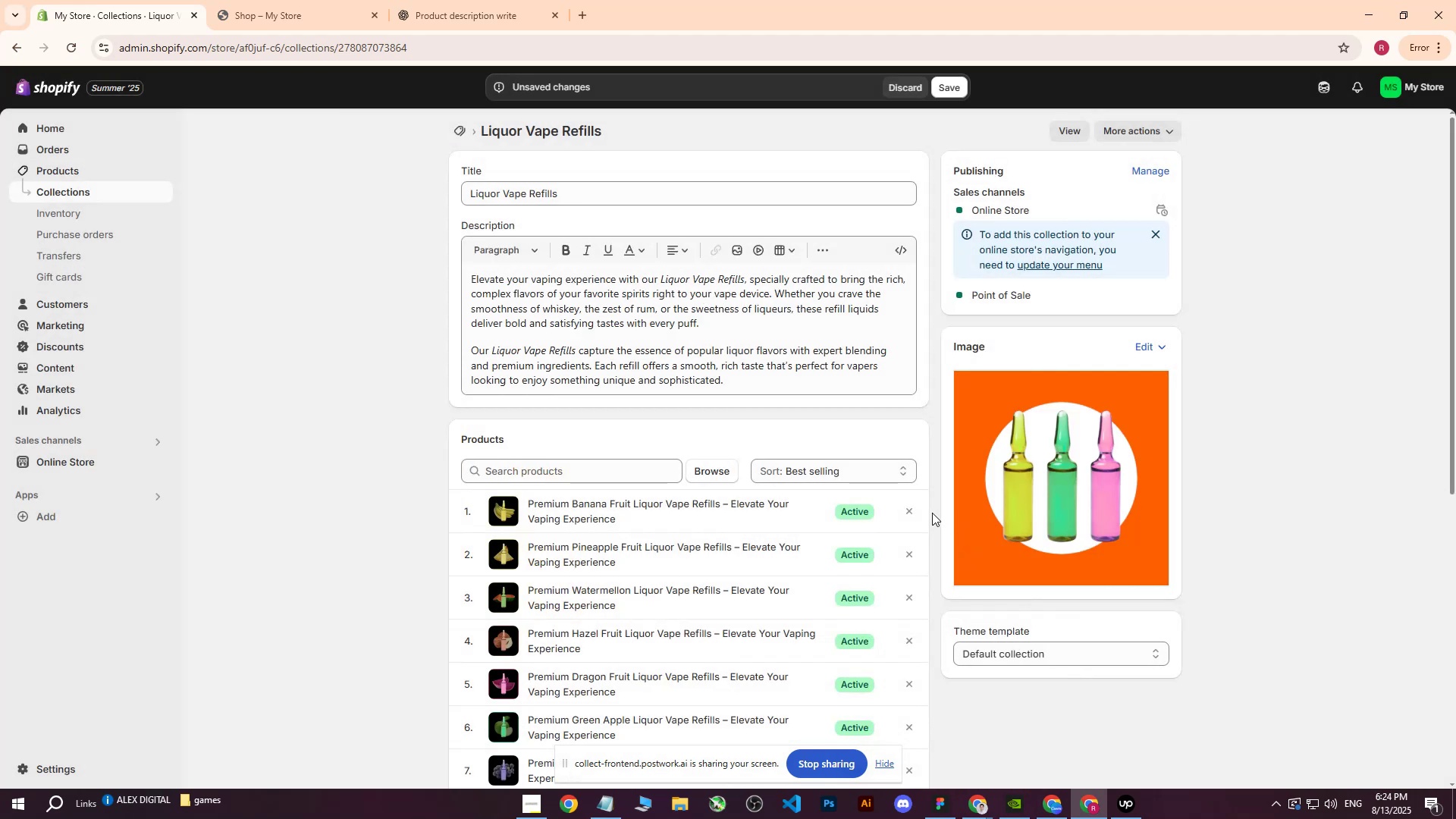 
left_click([946, 83])
 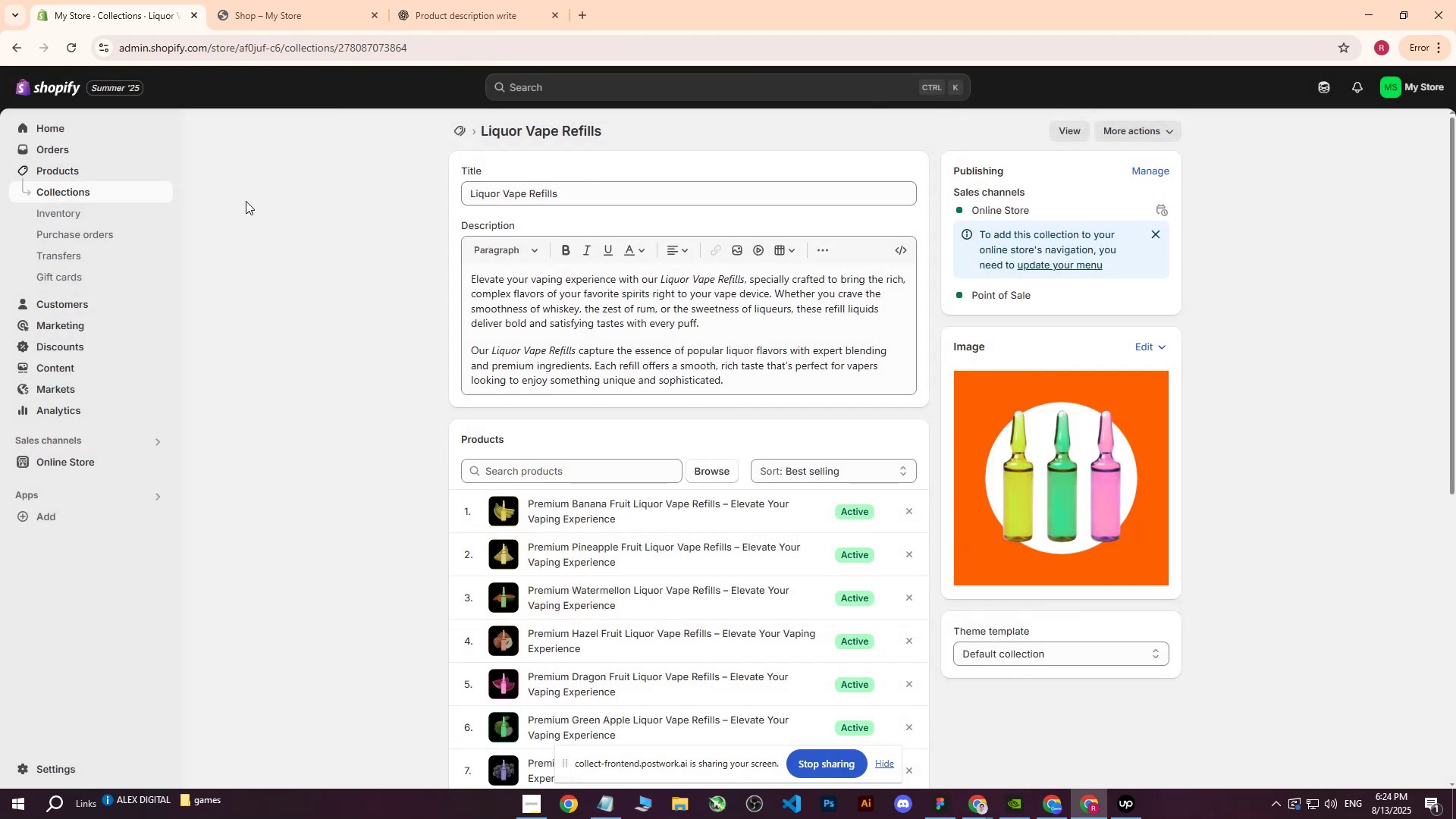 
left_click([297, 0])
 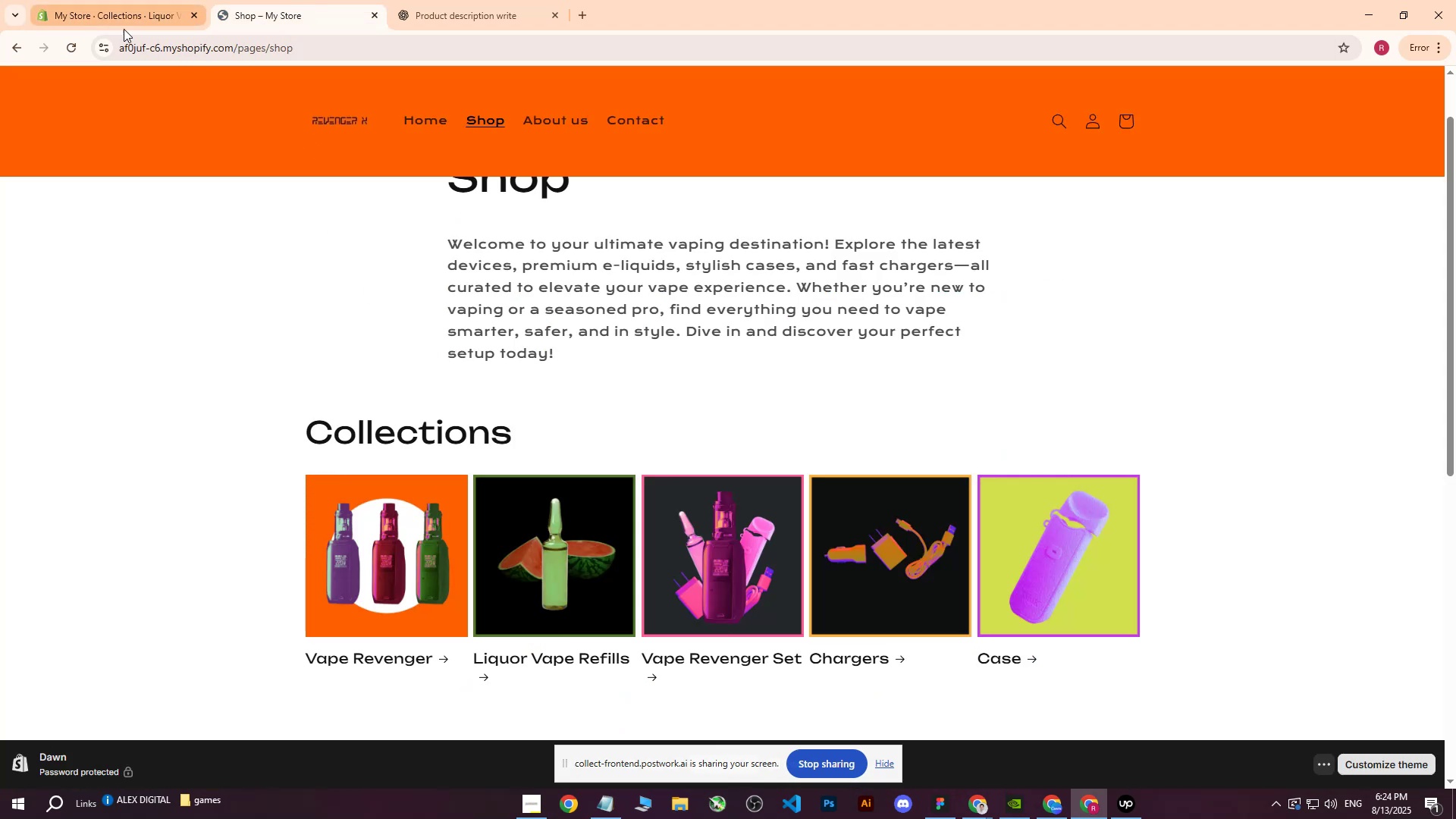 
left_click([71, 46])
 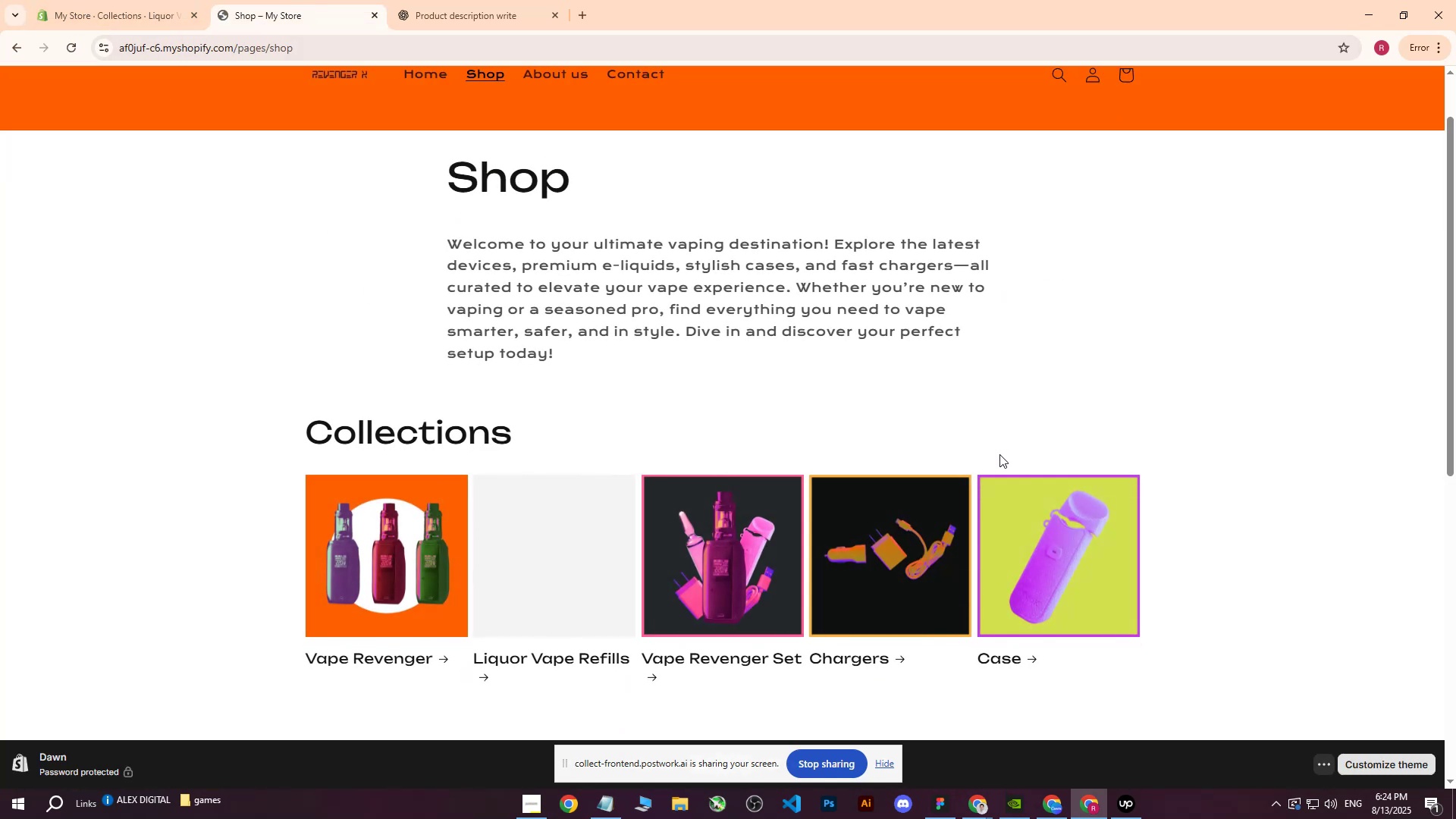 
scroll: coordinate [685, 438], scroll_direction: up, amount: 2.0
 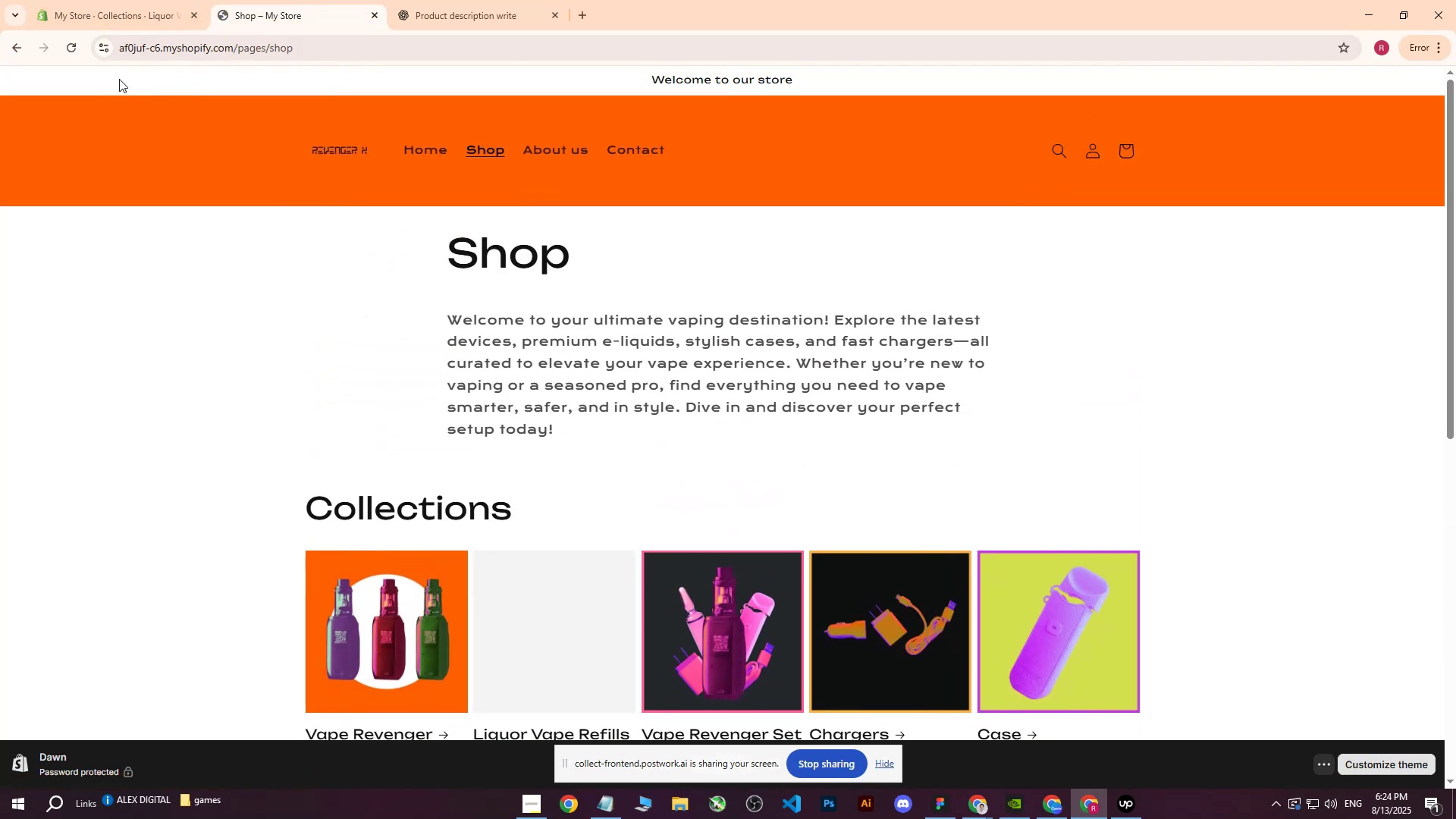 
left_click([81, 48])
 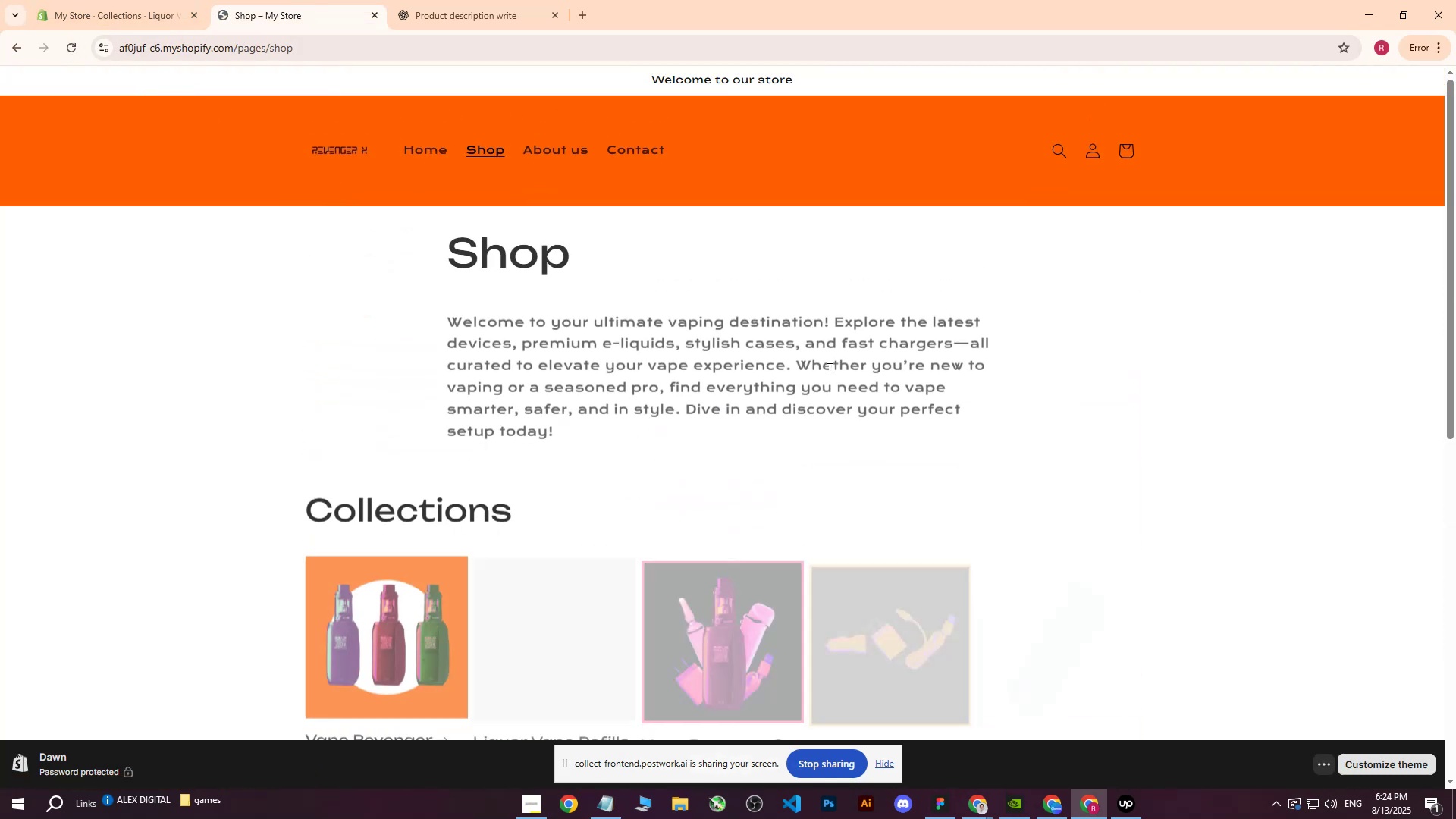 
scroll: coordinate [830, 372], scroll_direction: down, amount: 2.0
 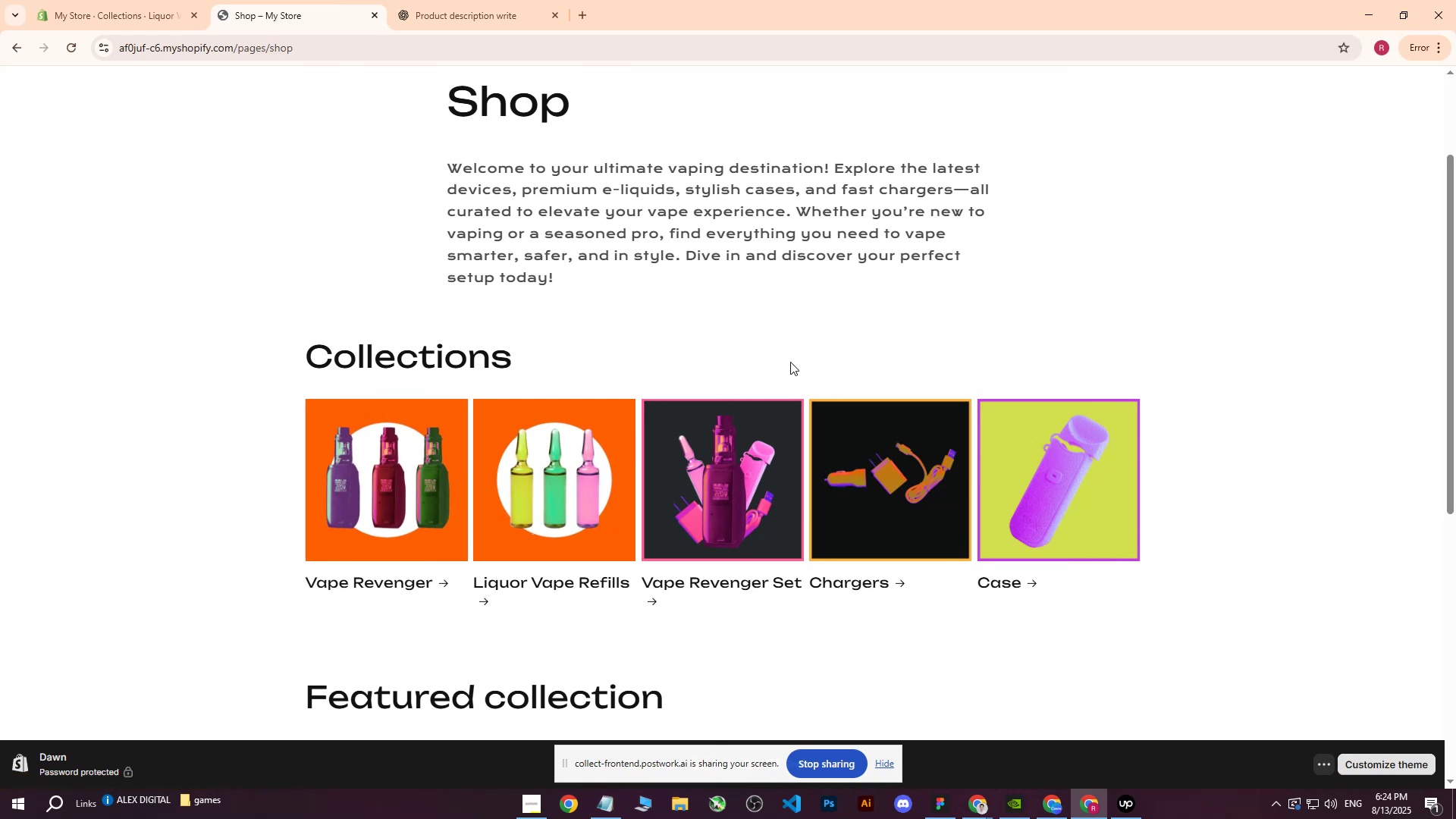 
wait(6.77)
 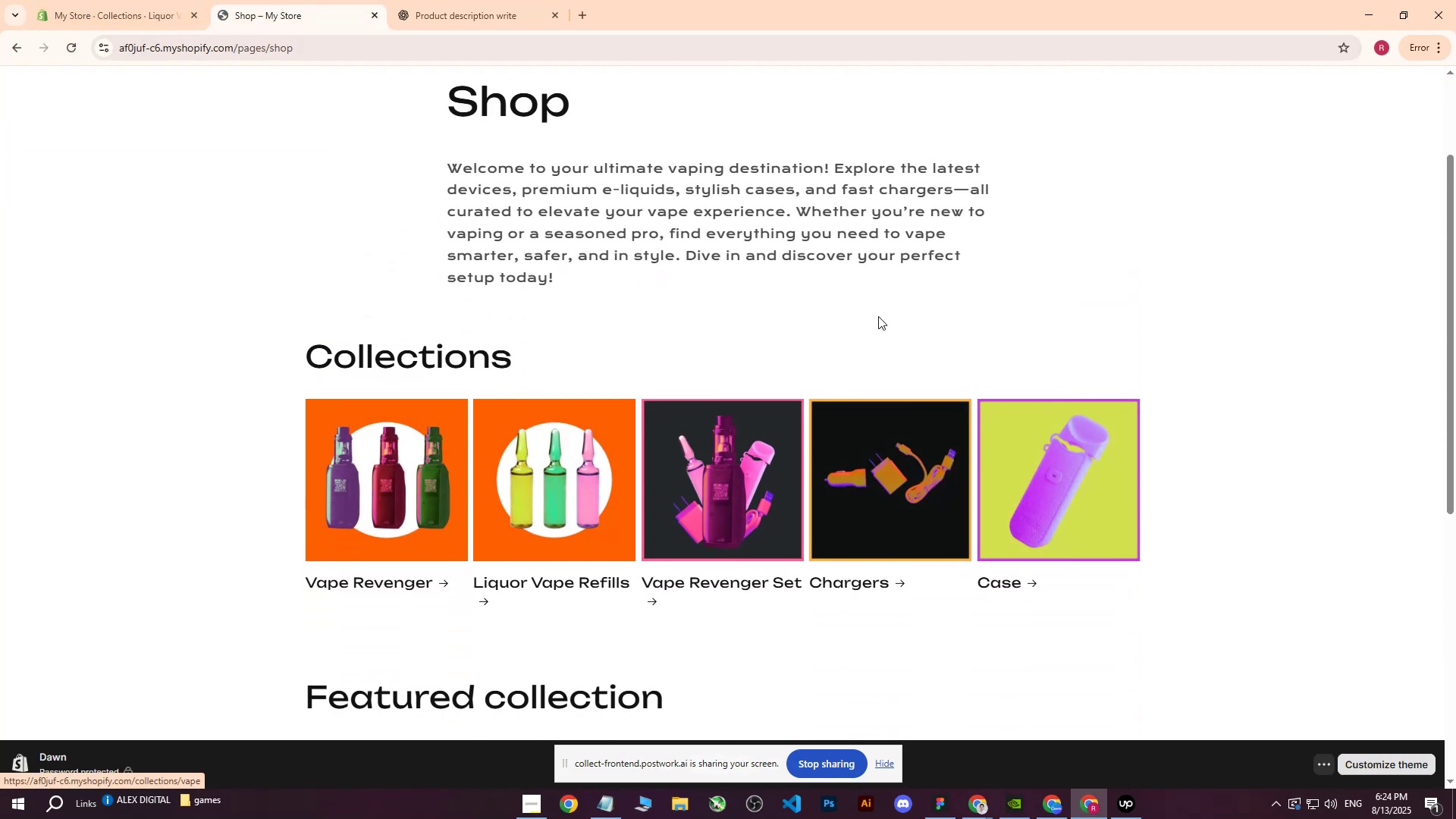 
left_click([111, 0])
 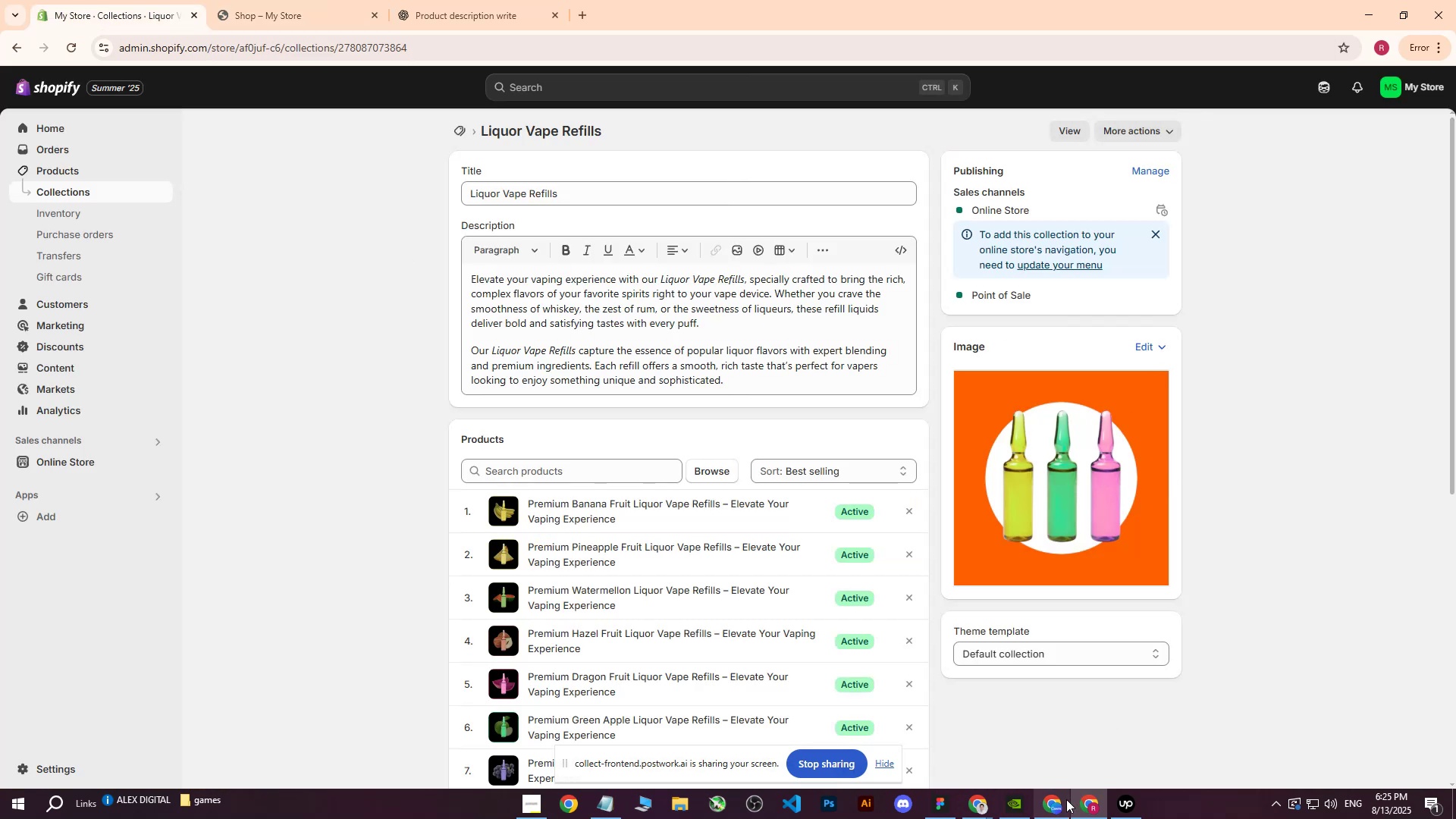 
left_click([1092, 805])
 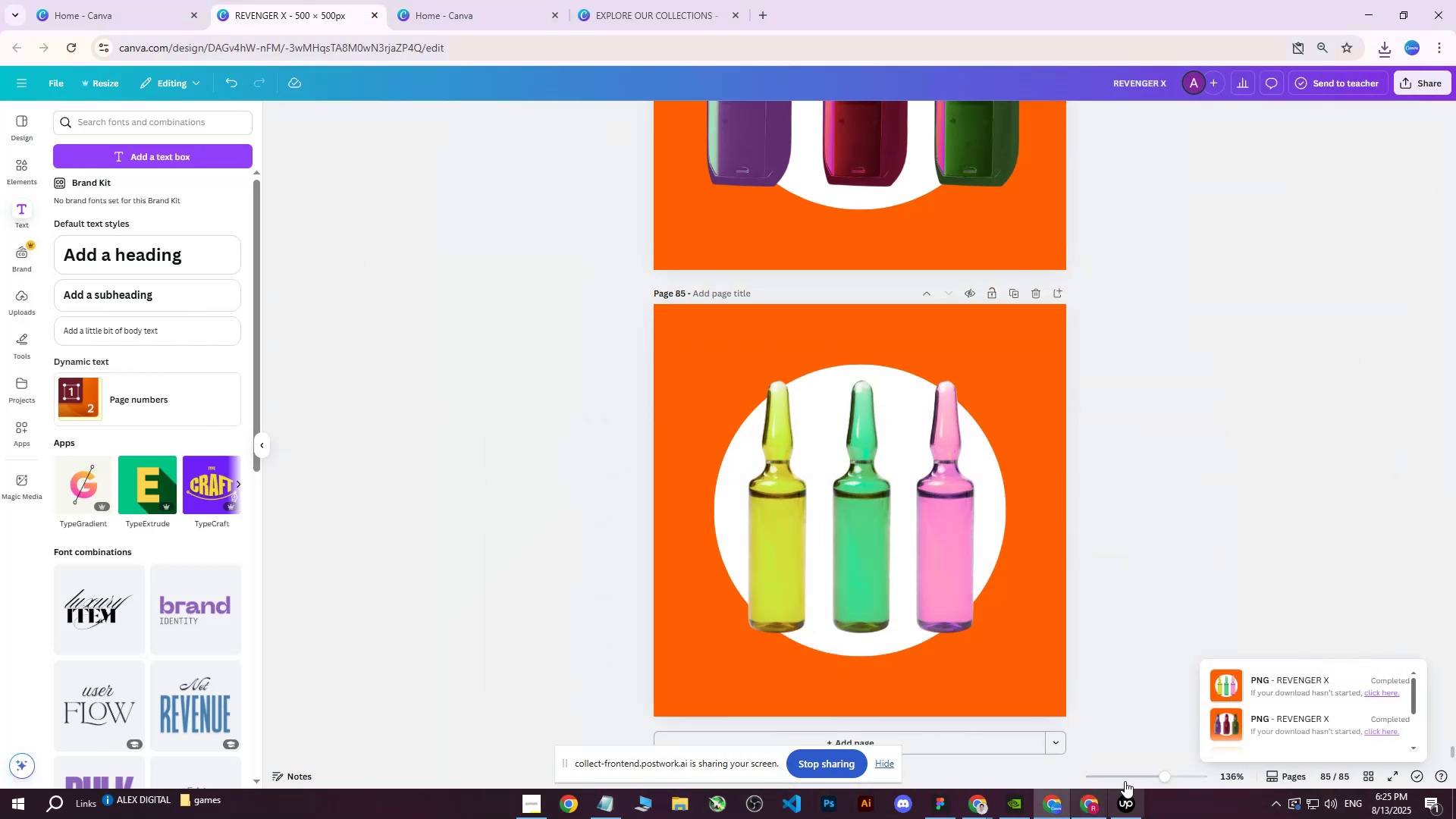 
scroll: coordinate [1134, 556], scroll_direction: down, amount: 3.0
 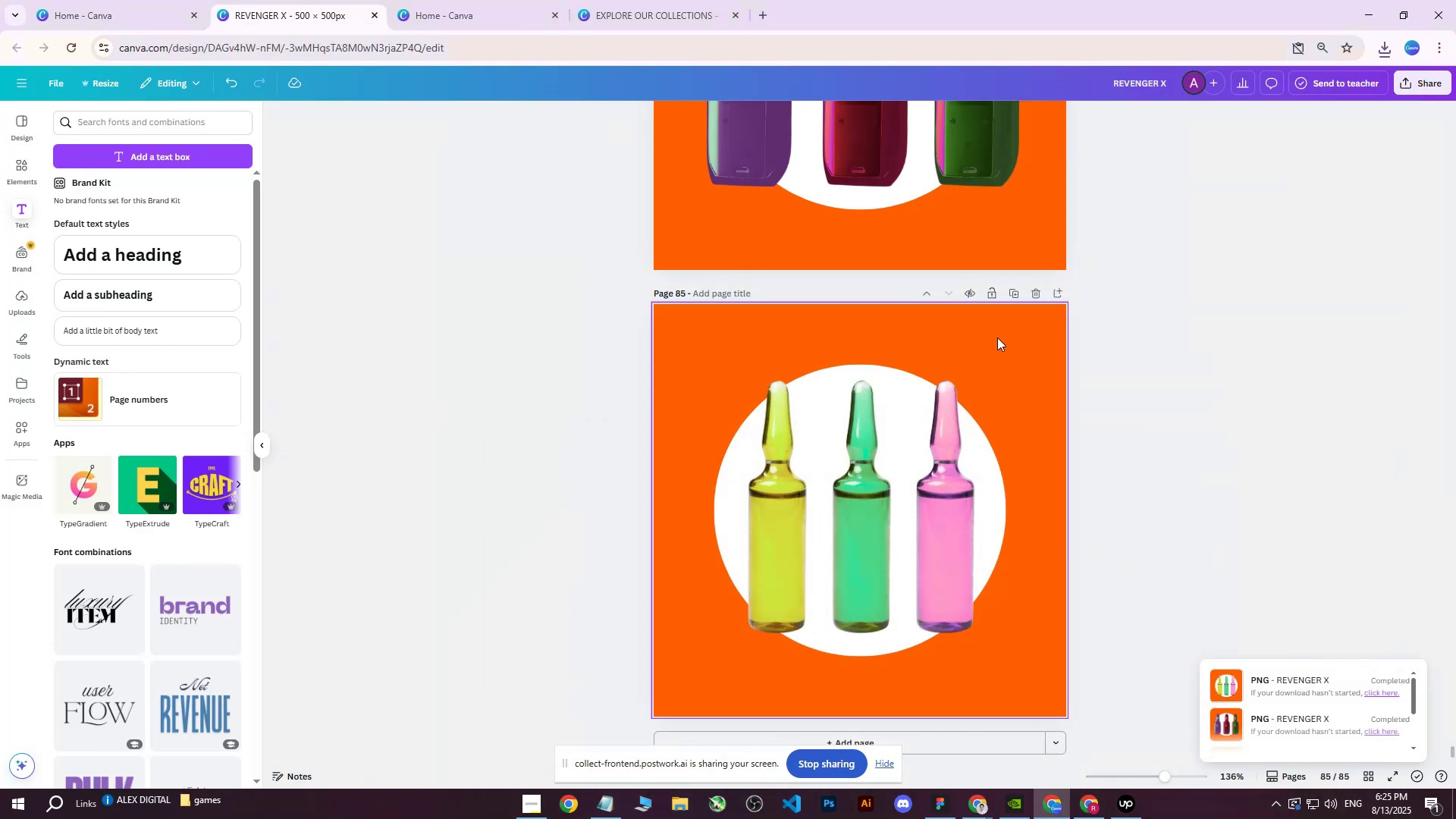 
mouse_move([1036, 293])
 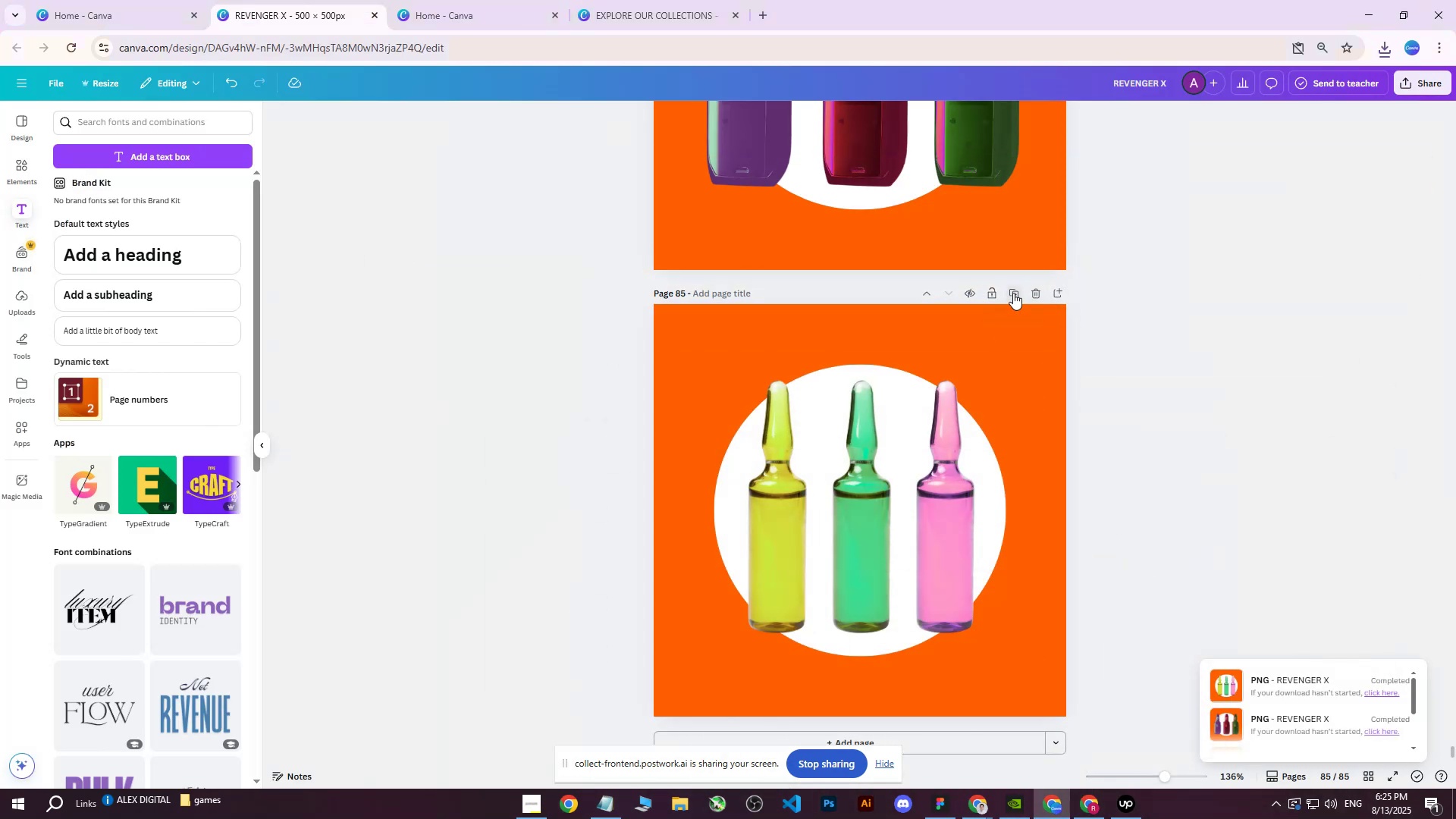 
left_click([1013, 293])
 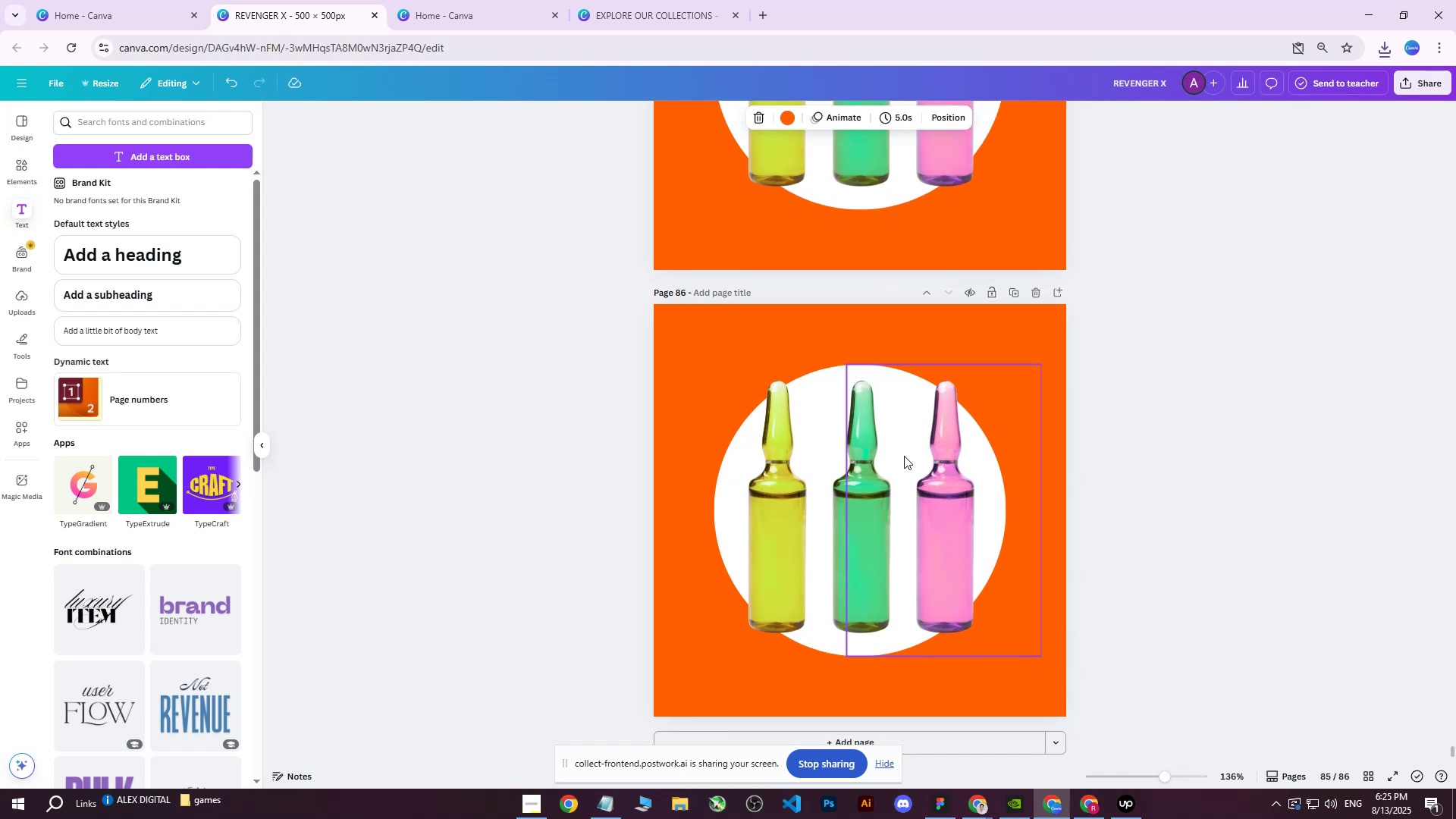 
left_click([843, 499])
 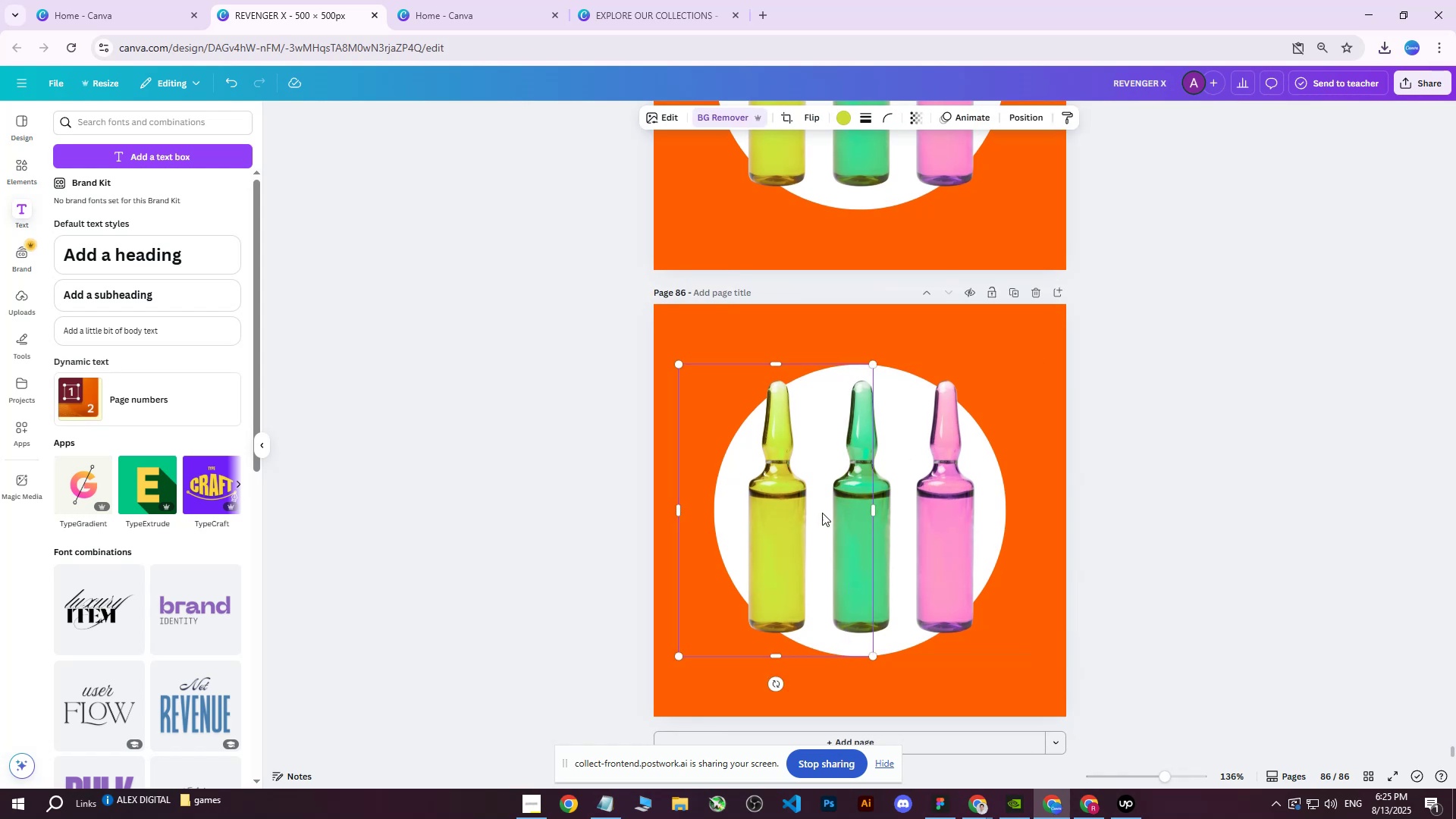 
key(Delete)
 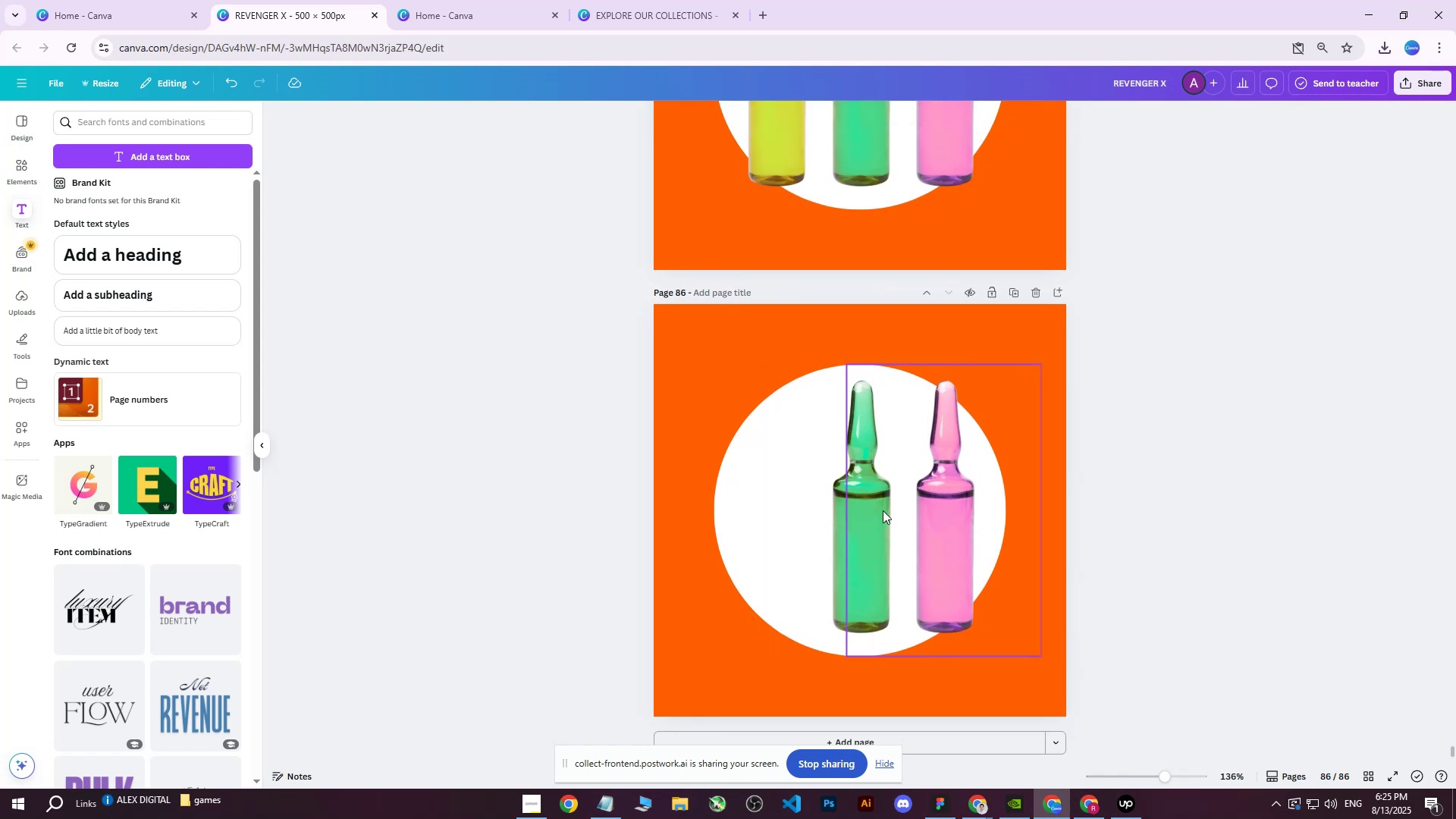 
left_click([883, 510])
 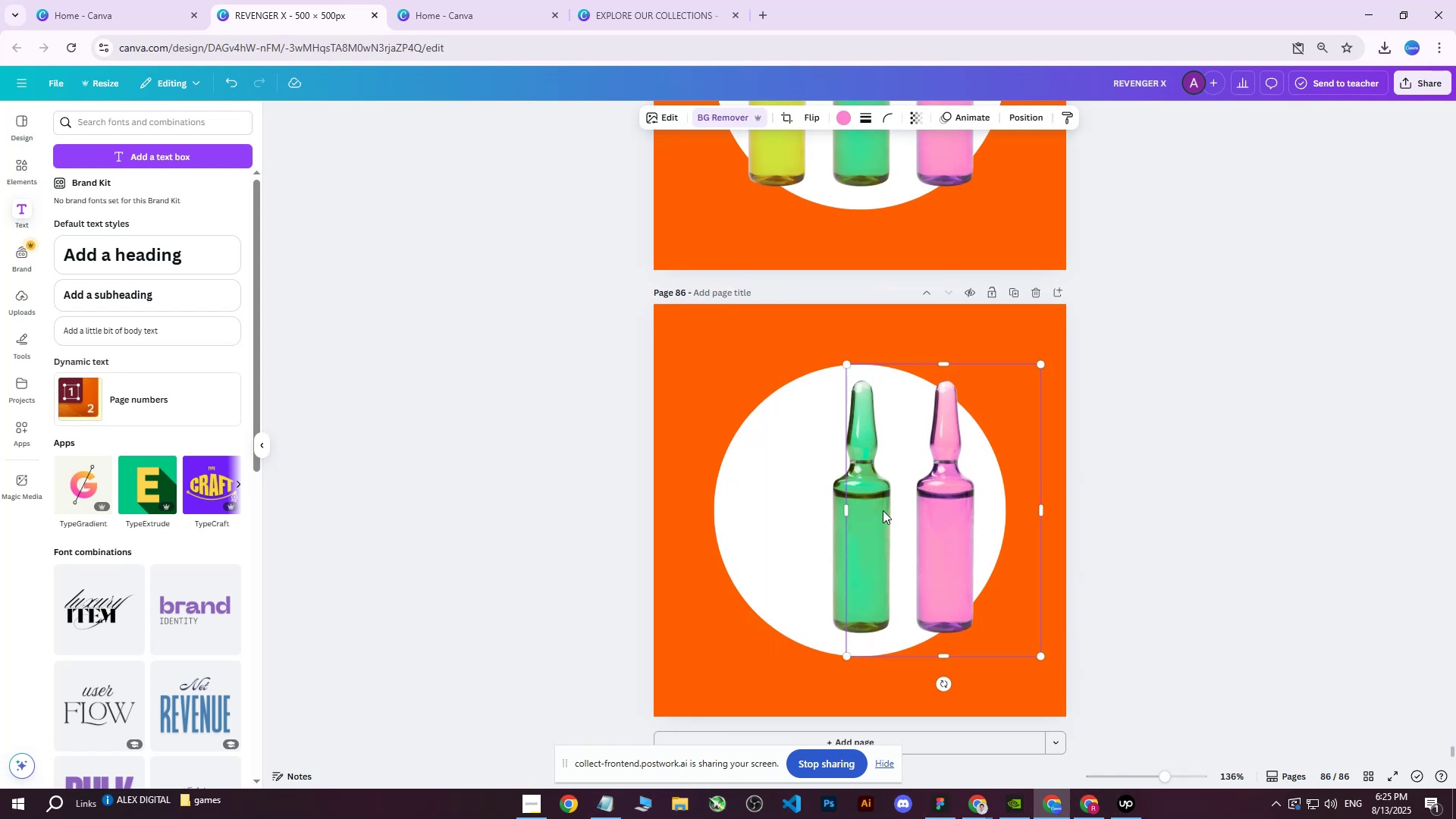 
key(Delete)
 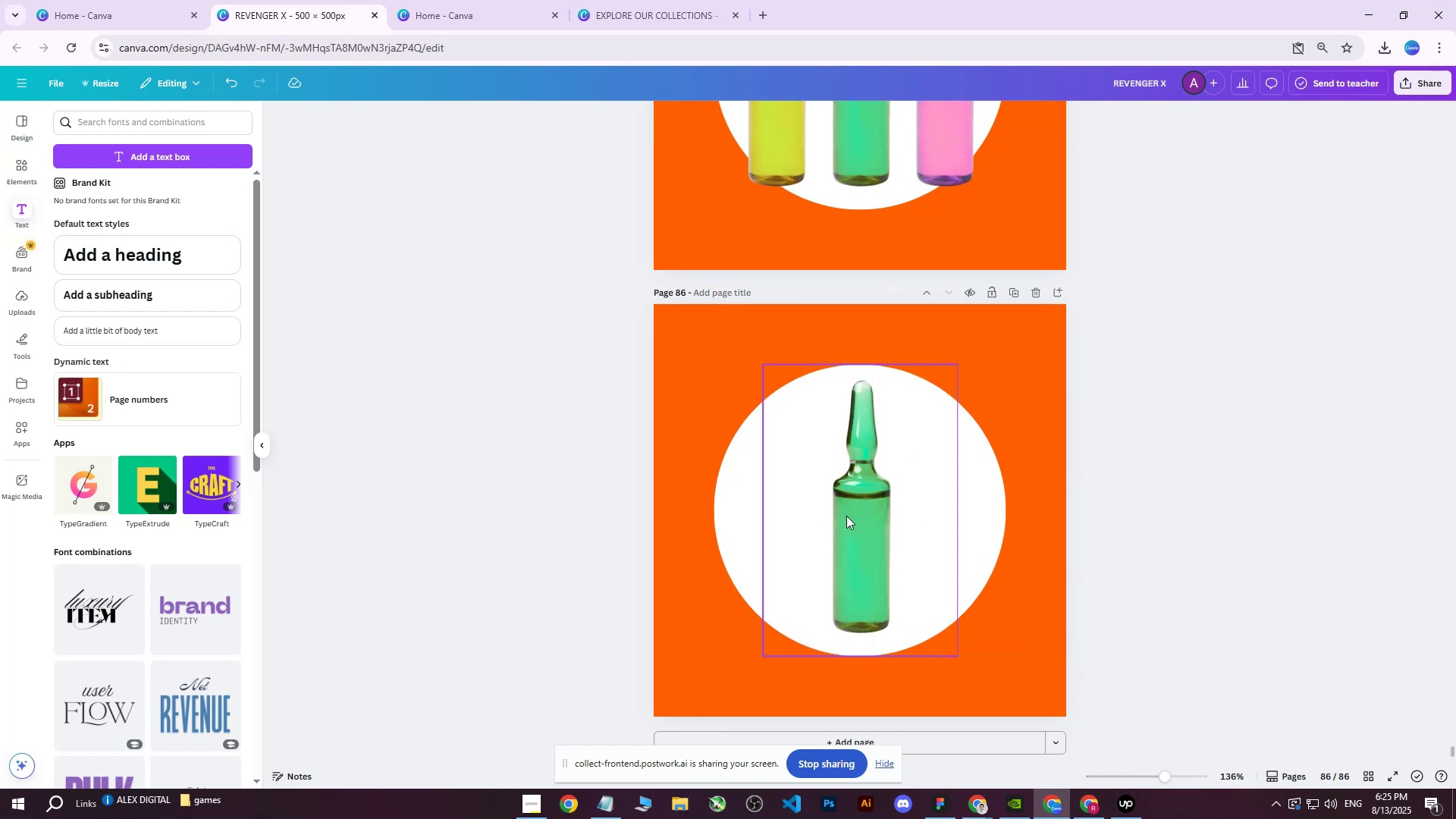 
double_click([846, 516])
 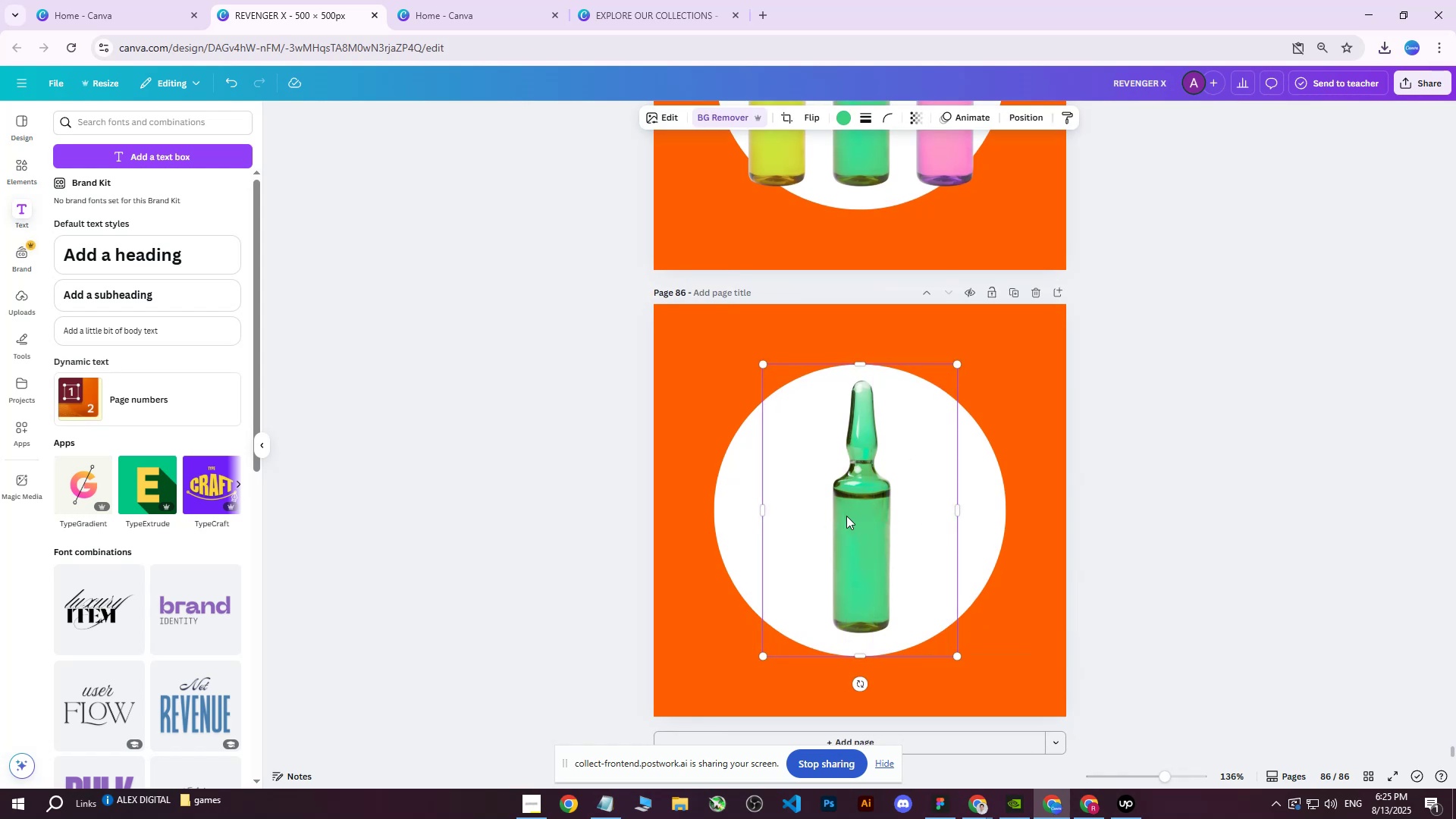 
key(Delete)
 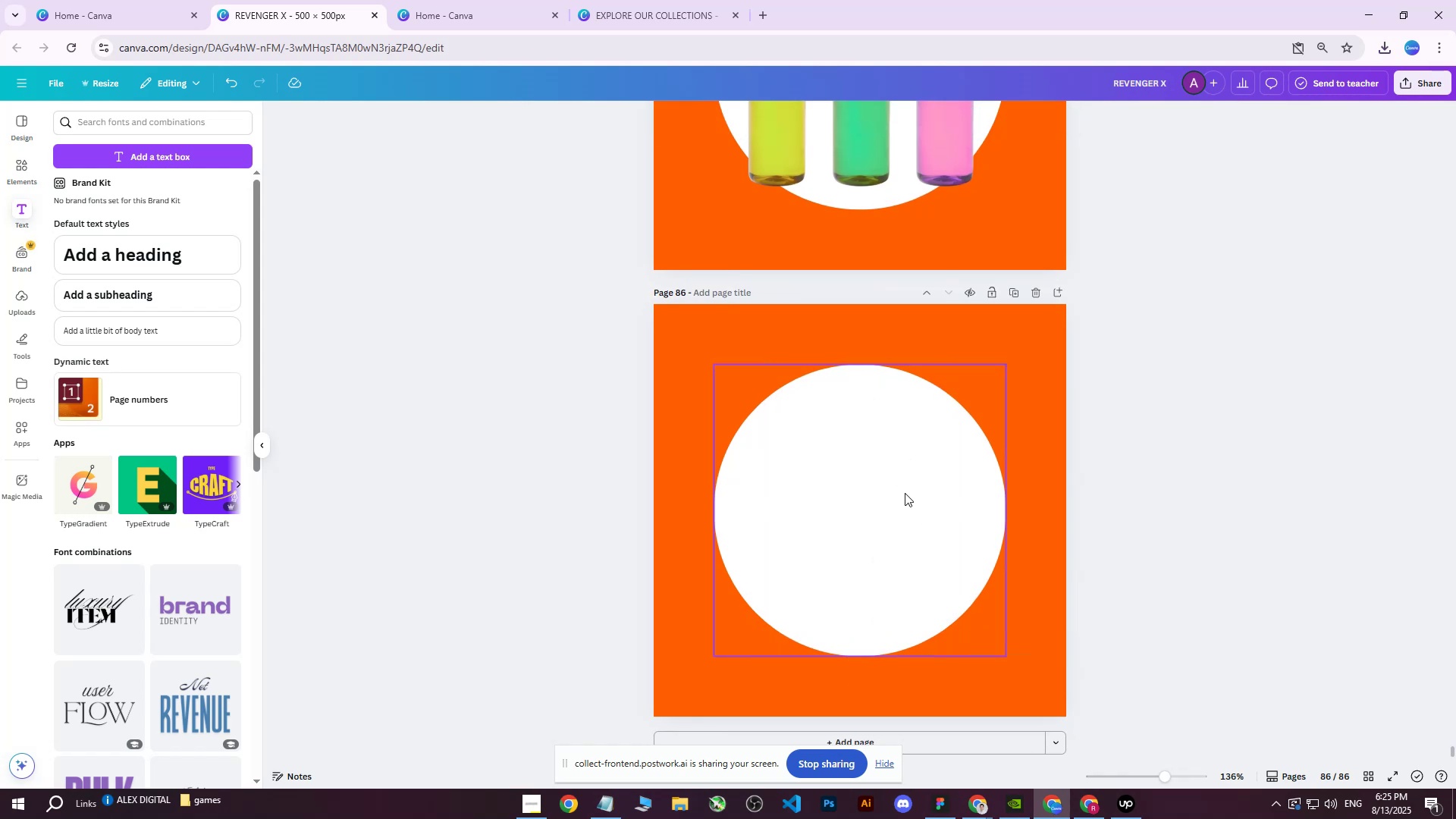 
scroll: coordinate [913, 490], scroll_direction: down, amount: 2.0
 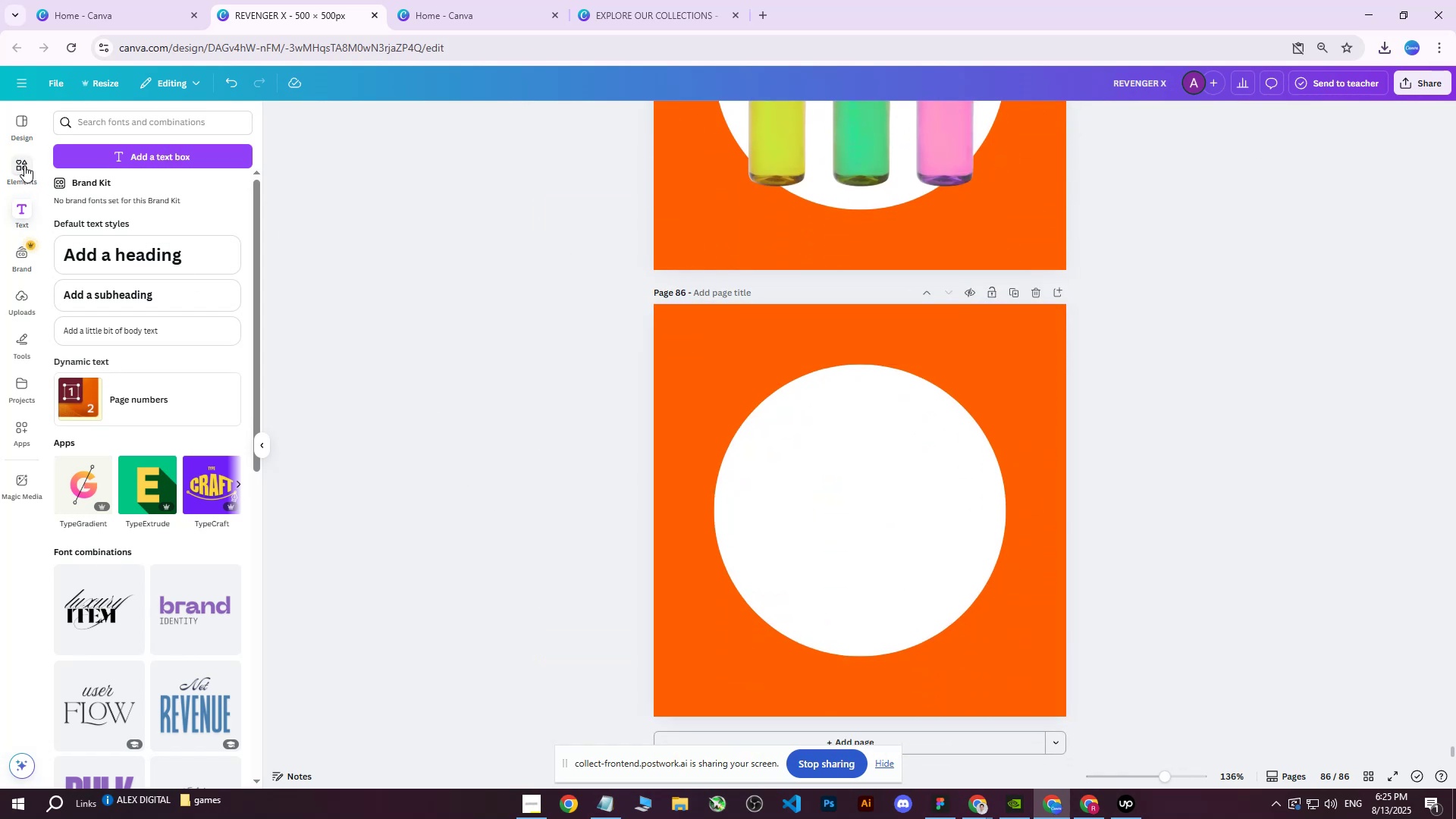 
wait(5.11)
 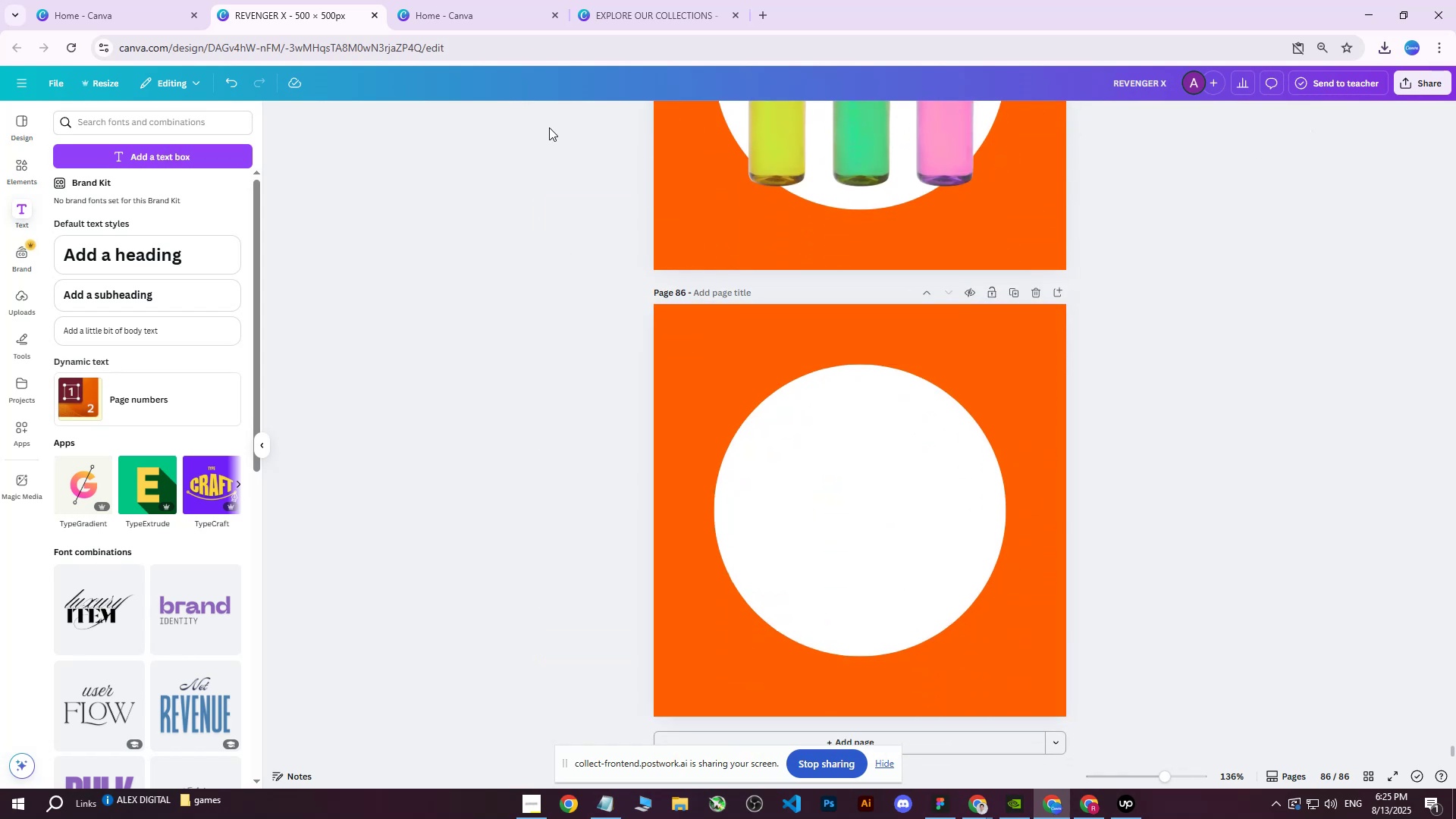 
left_click([1370, 772])
 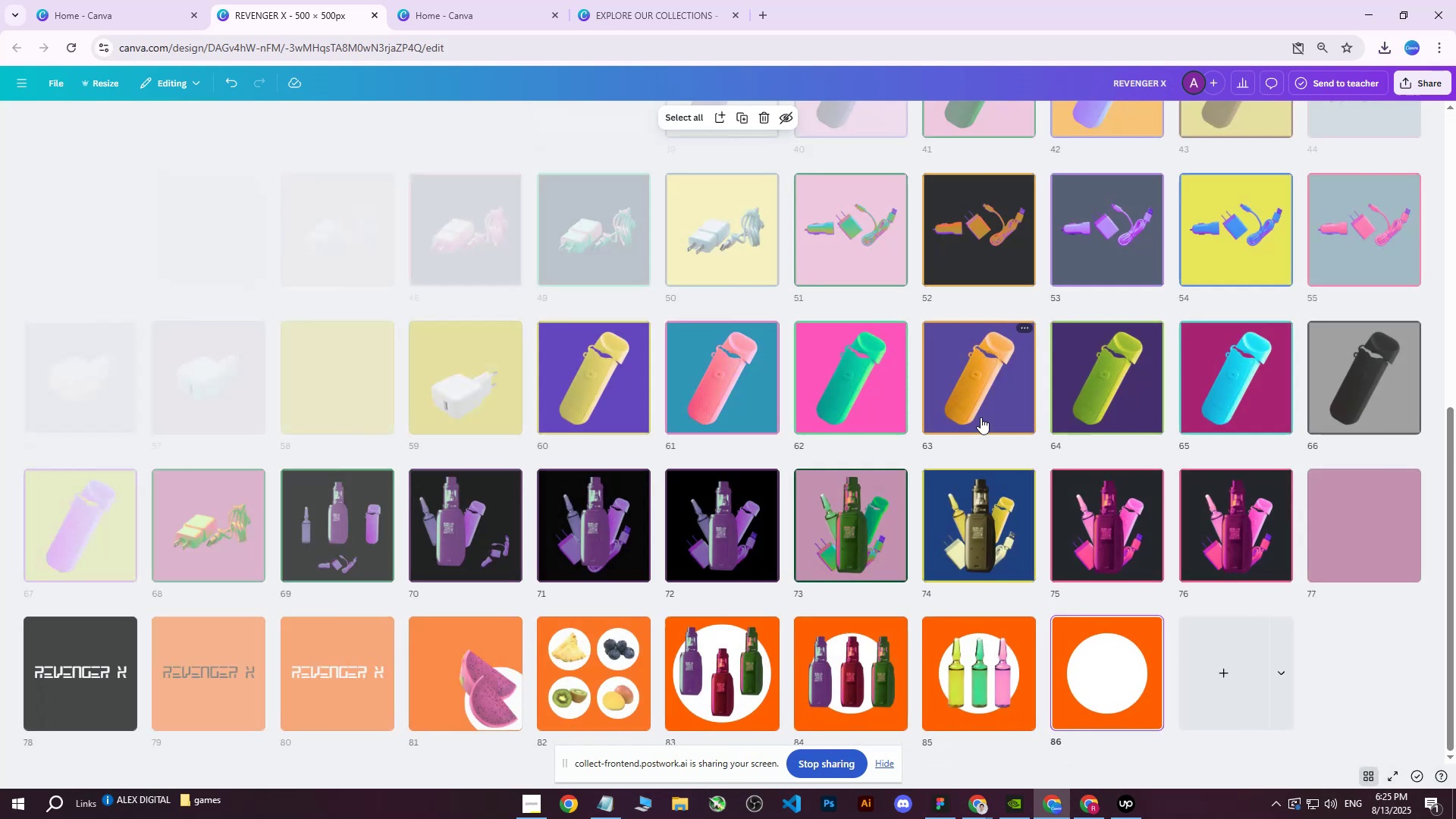 
scroll: coordinate [968, 435], scroll_direction: none, amount: 0.0
 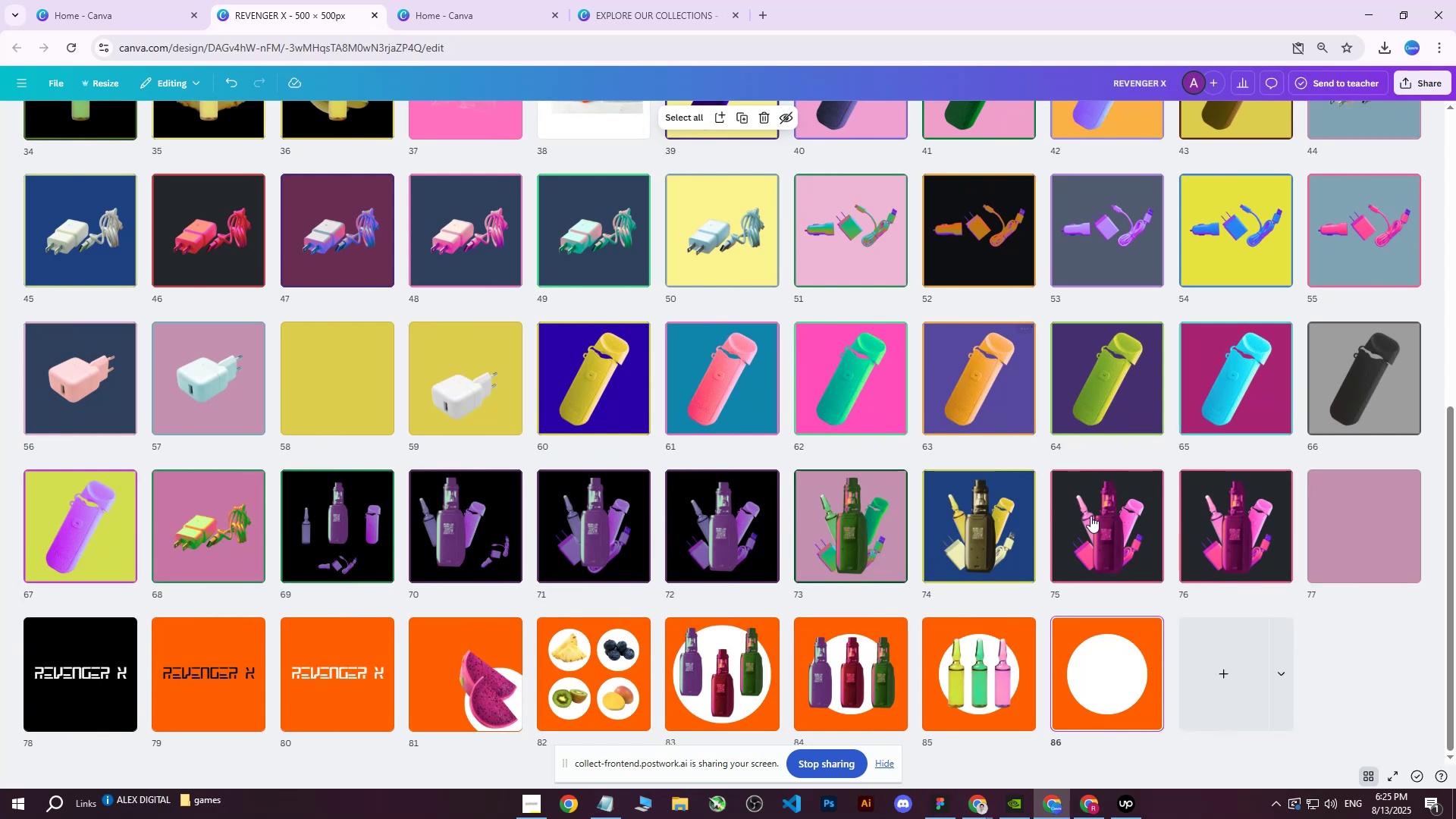 
scroll: coordinate [1153, 532], scroll_direction: down, amount: 2.0
 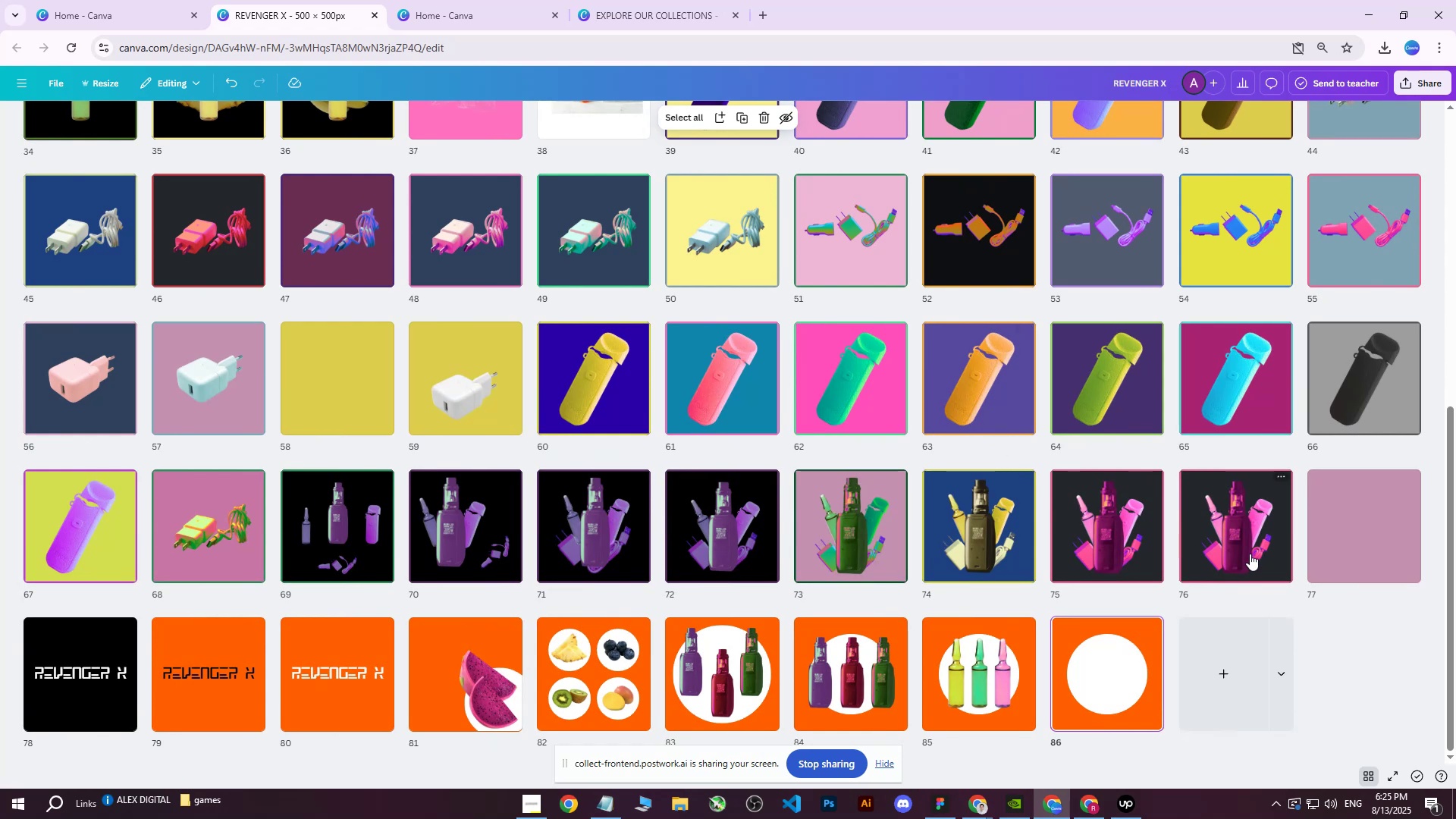 
double_click([843, 511])
 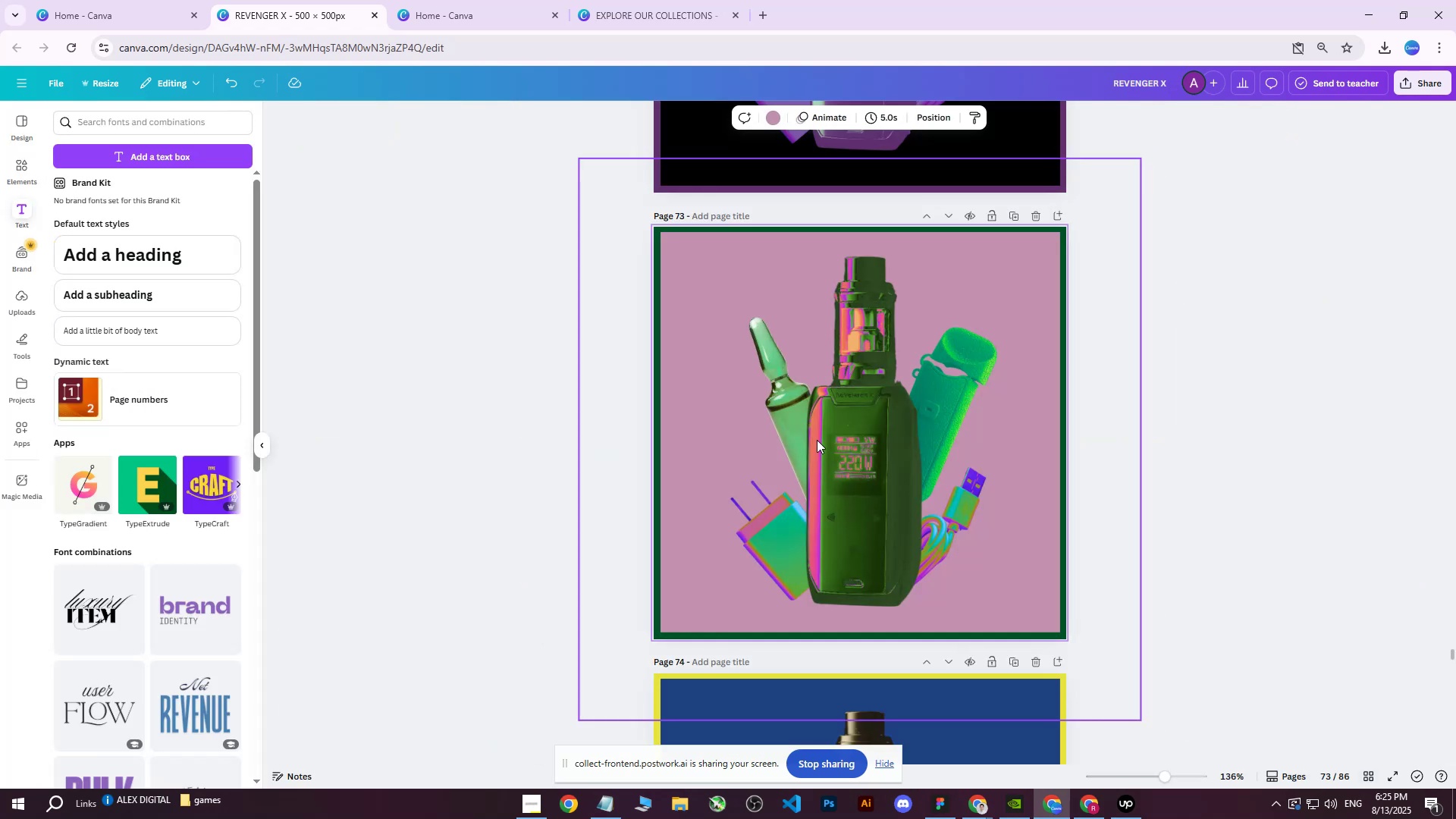 
left_click([771, 377])
 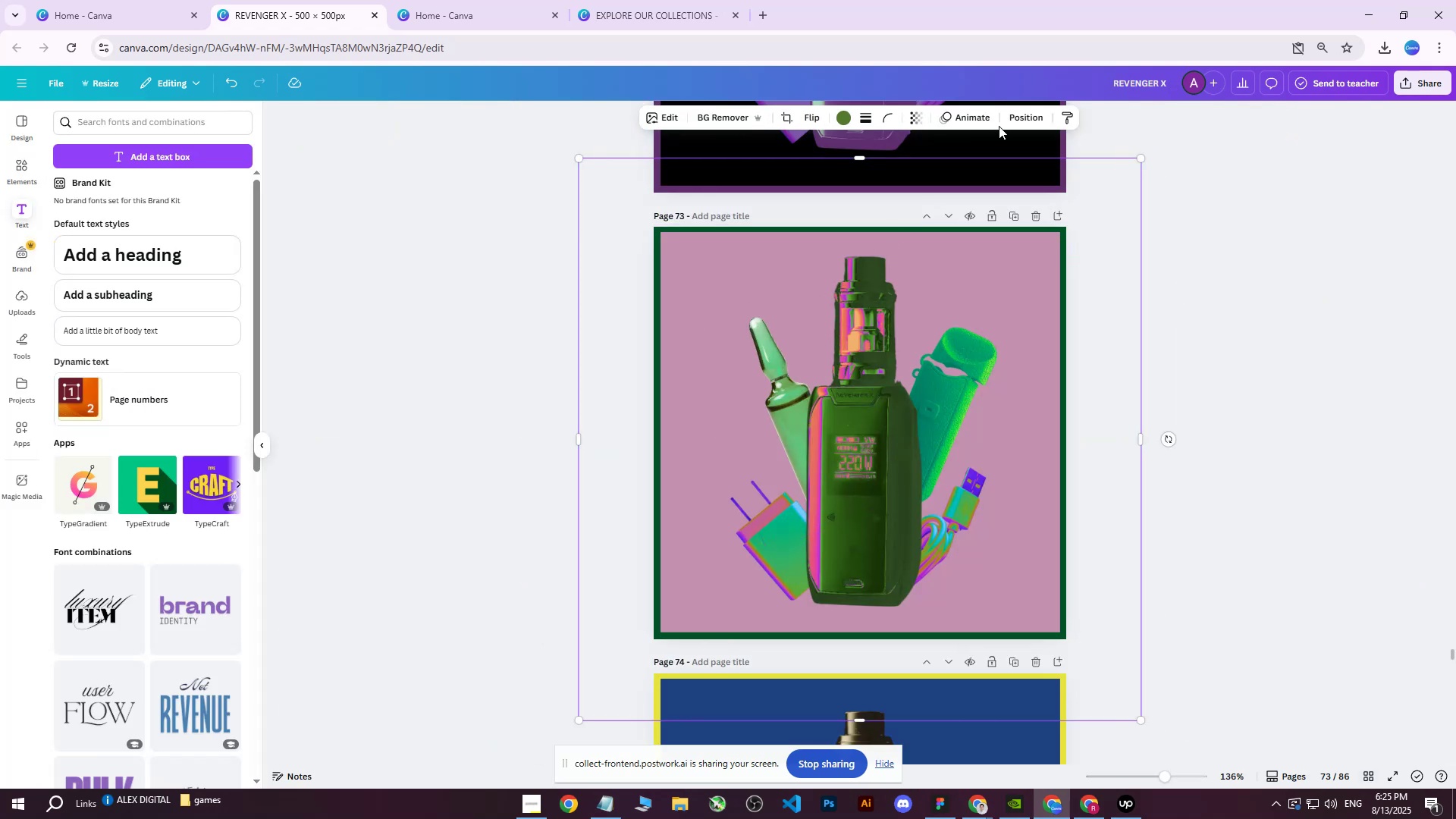 
left_click([1020, 116])
 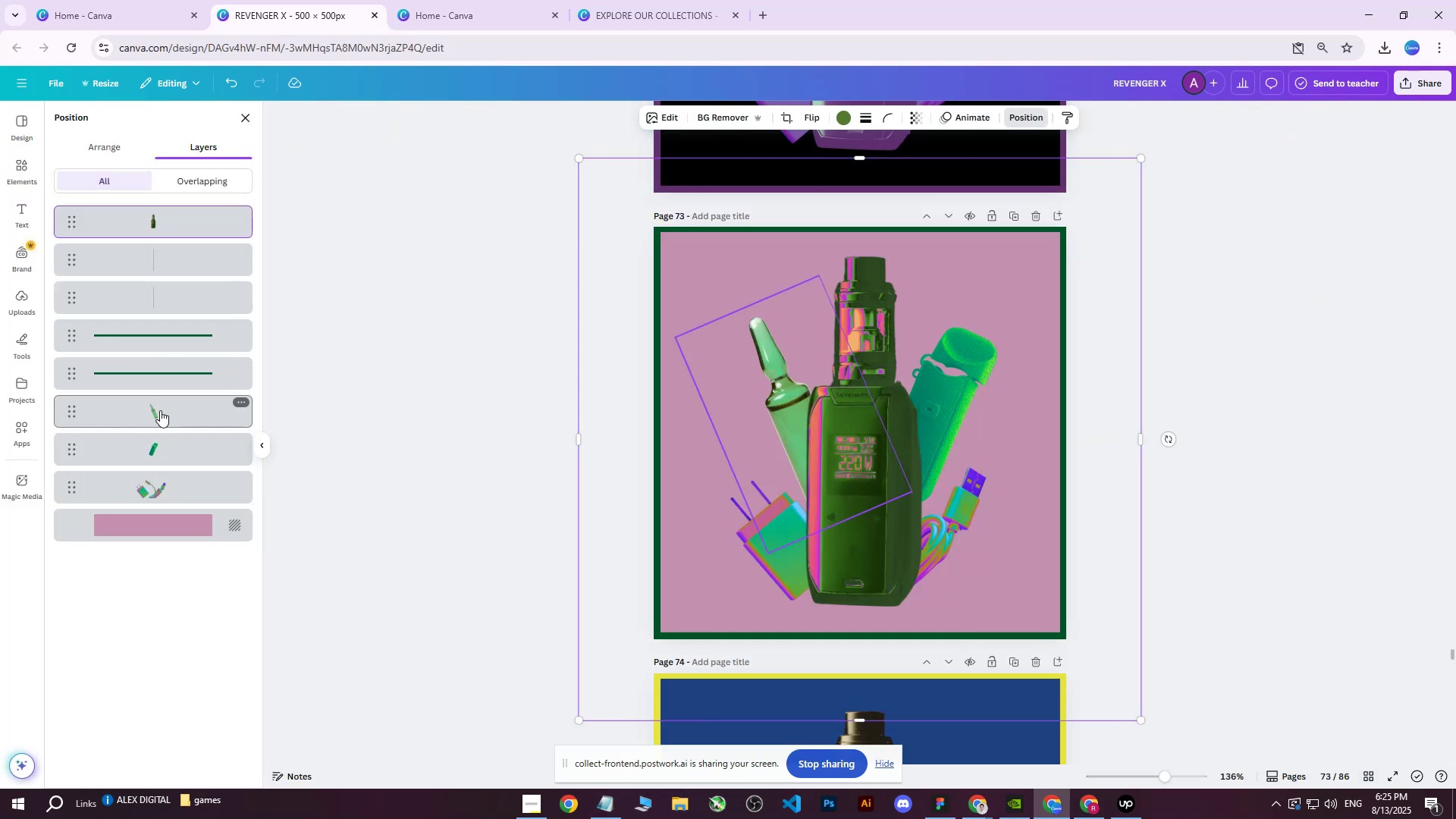 
double_click([160, 221])
 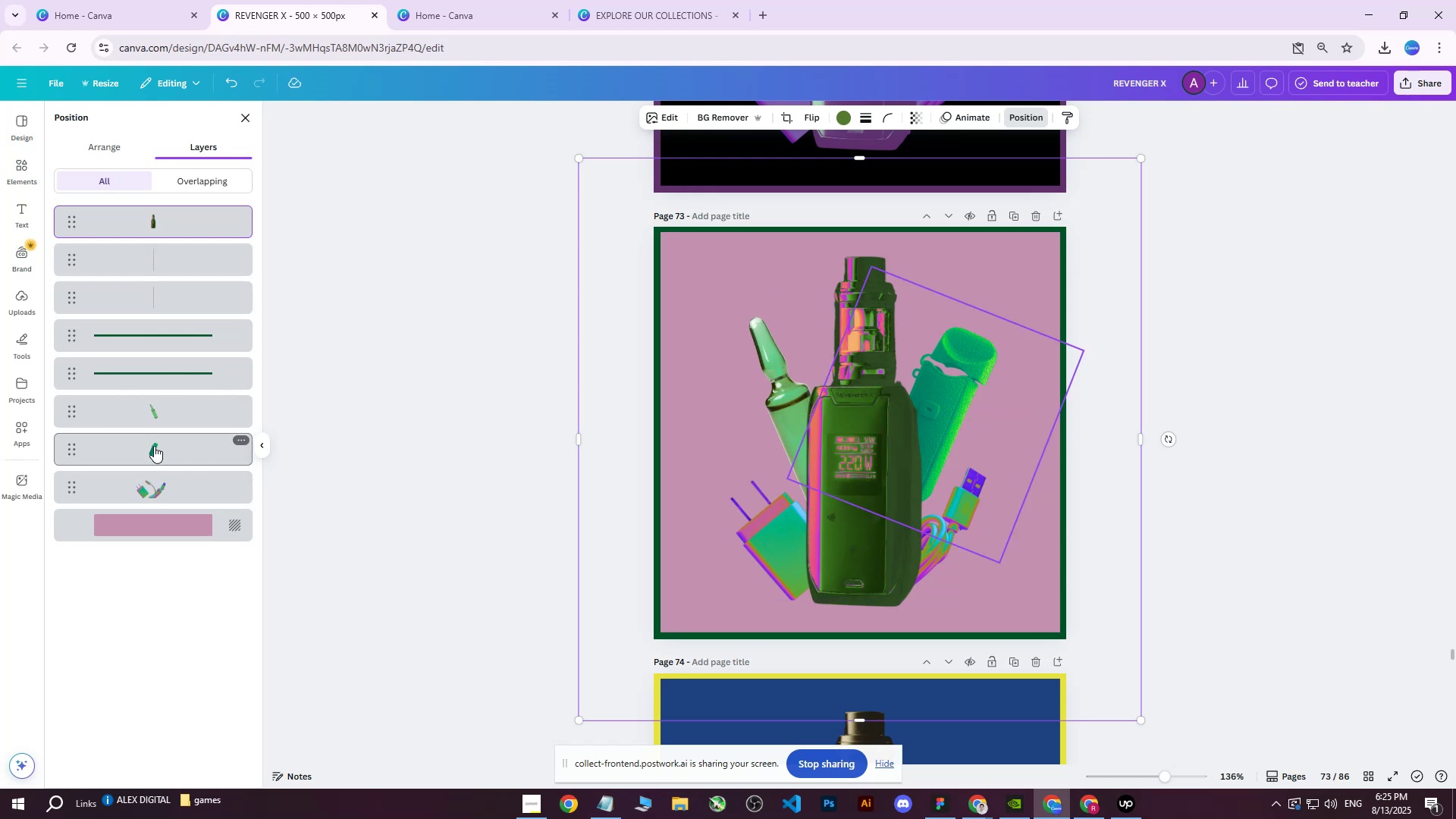 
hold_key(key=ControlLeft, duration=1.07)
left_click([158, 417])
 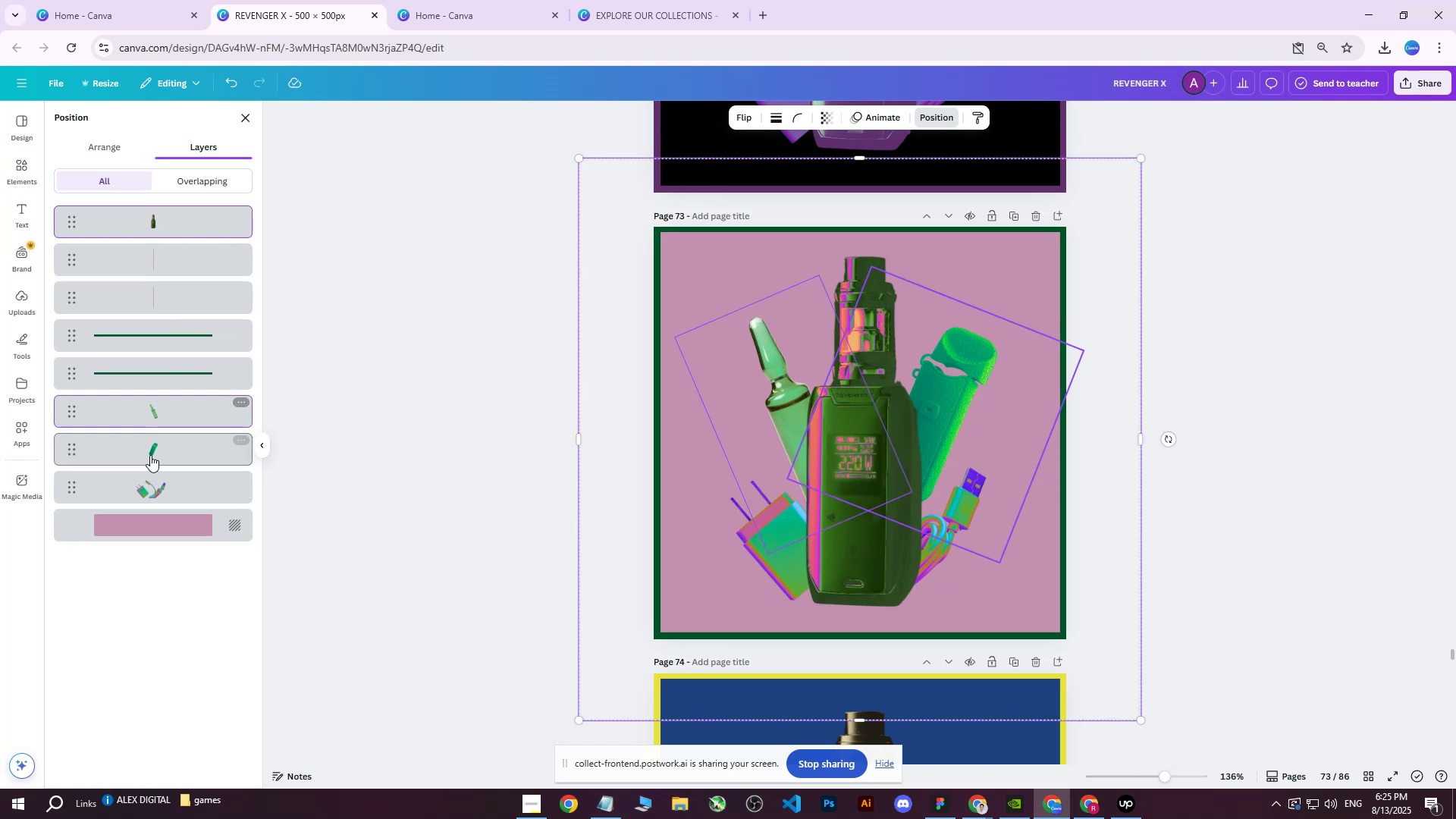 
double_click([150, 455])
 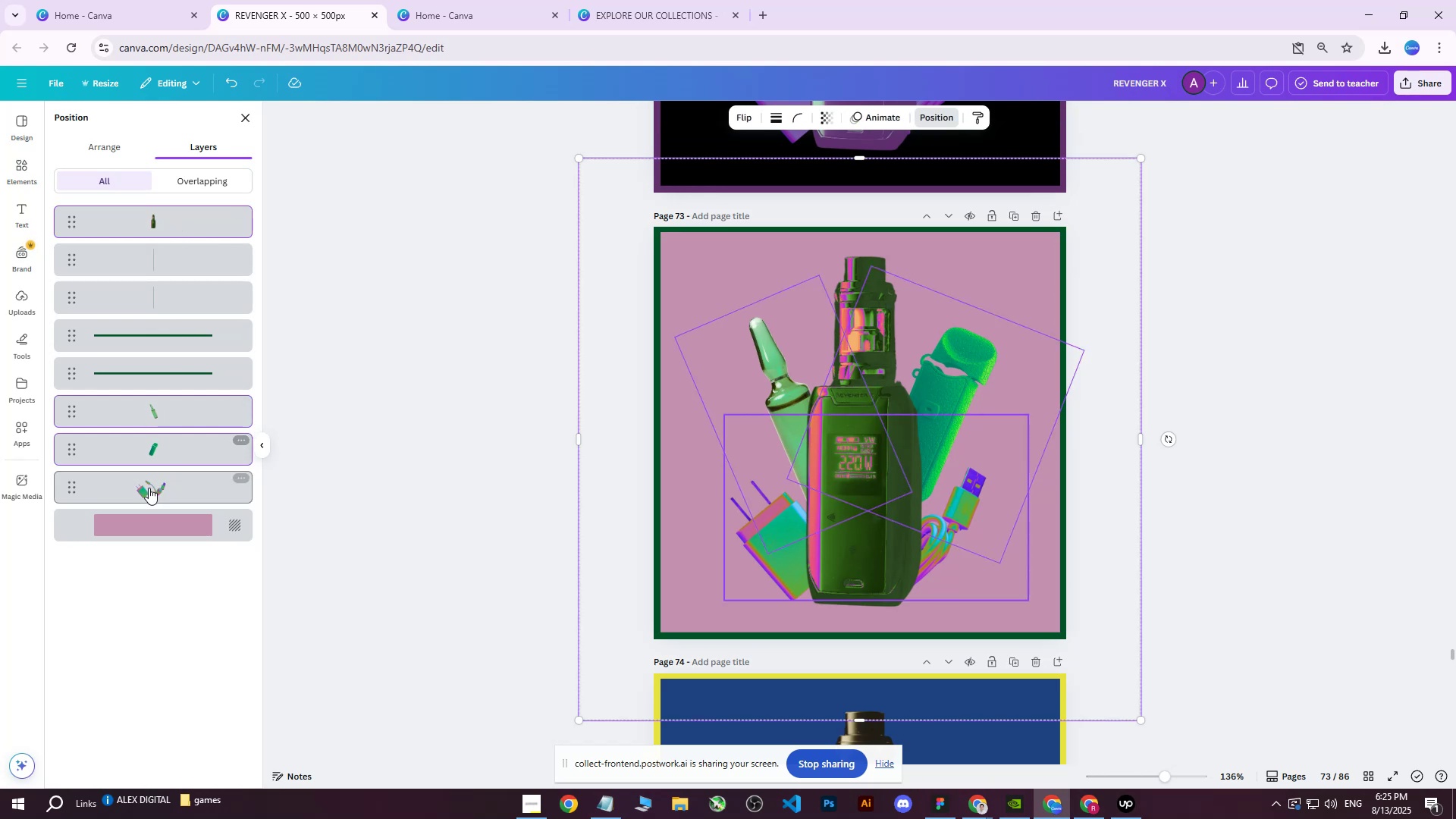 
triple_click([149, 488])
 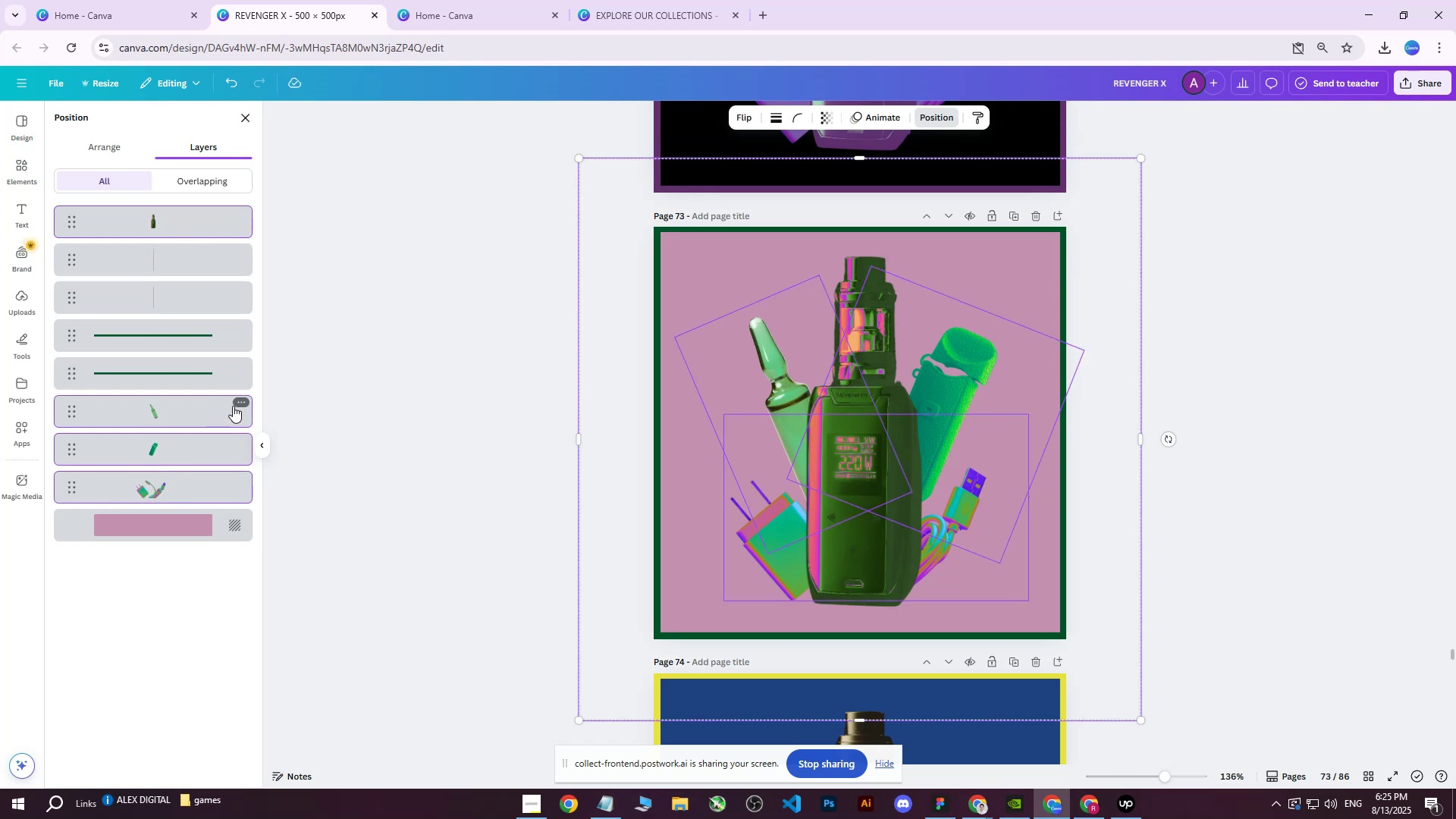 
left_click([238, 403])
 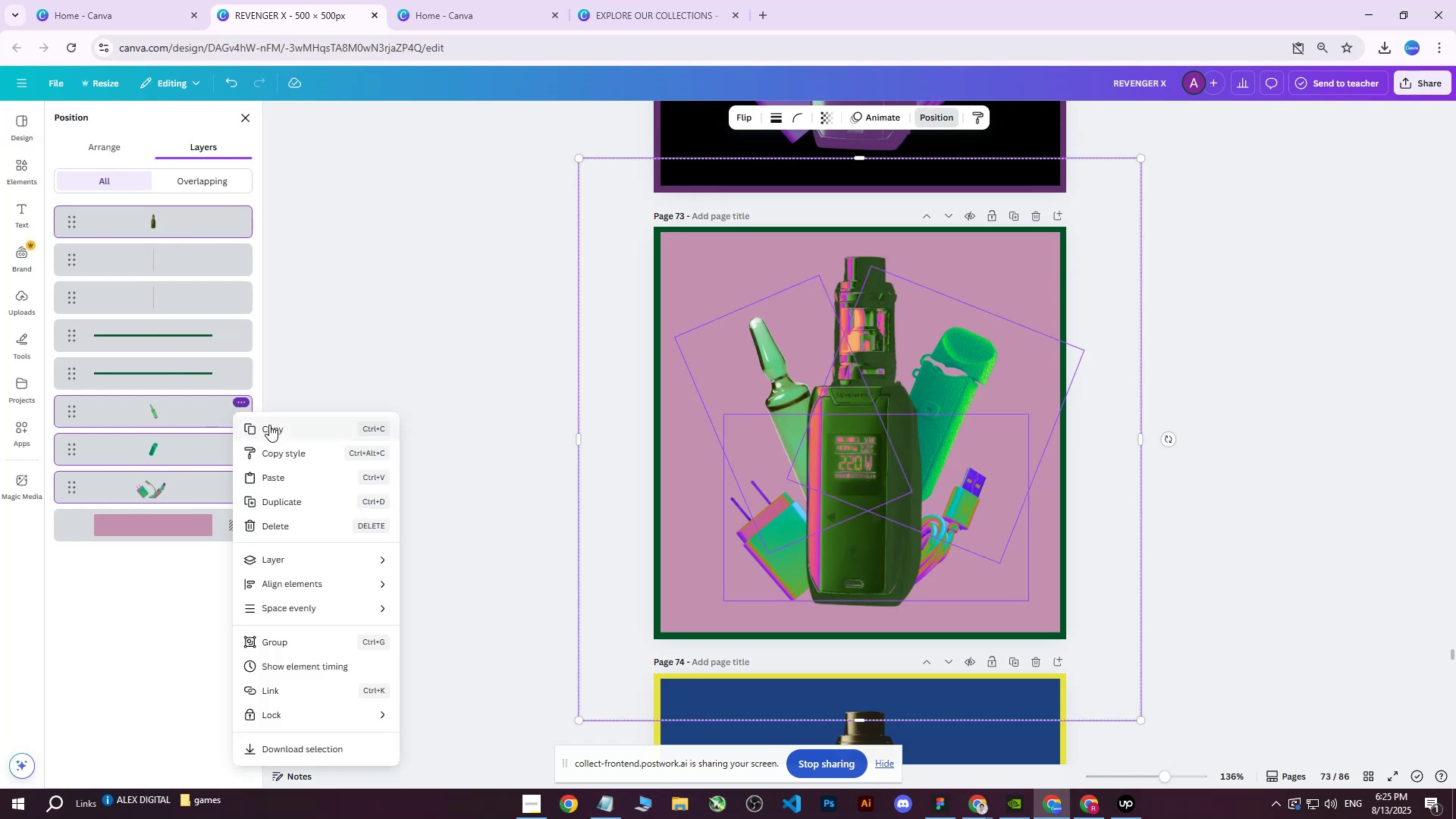 
left_click([269, 425])
 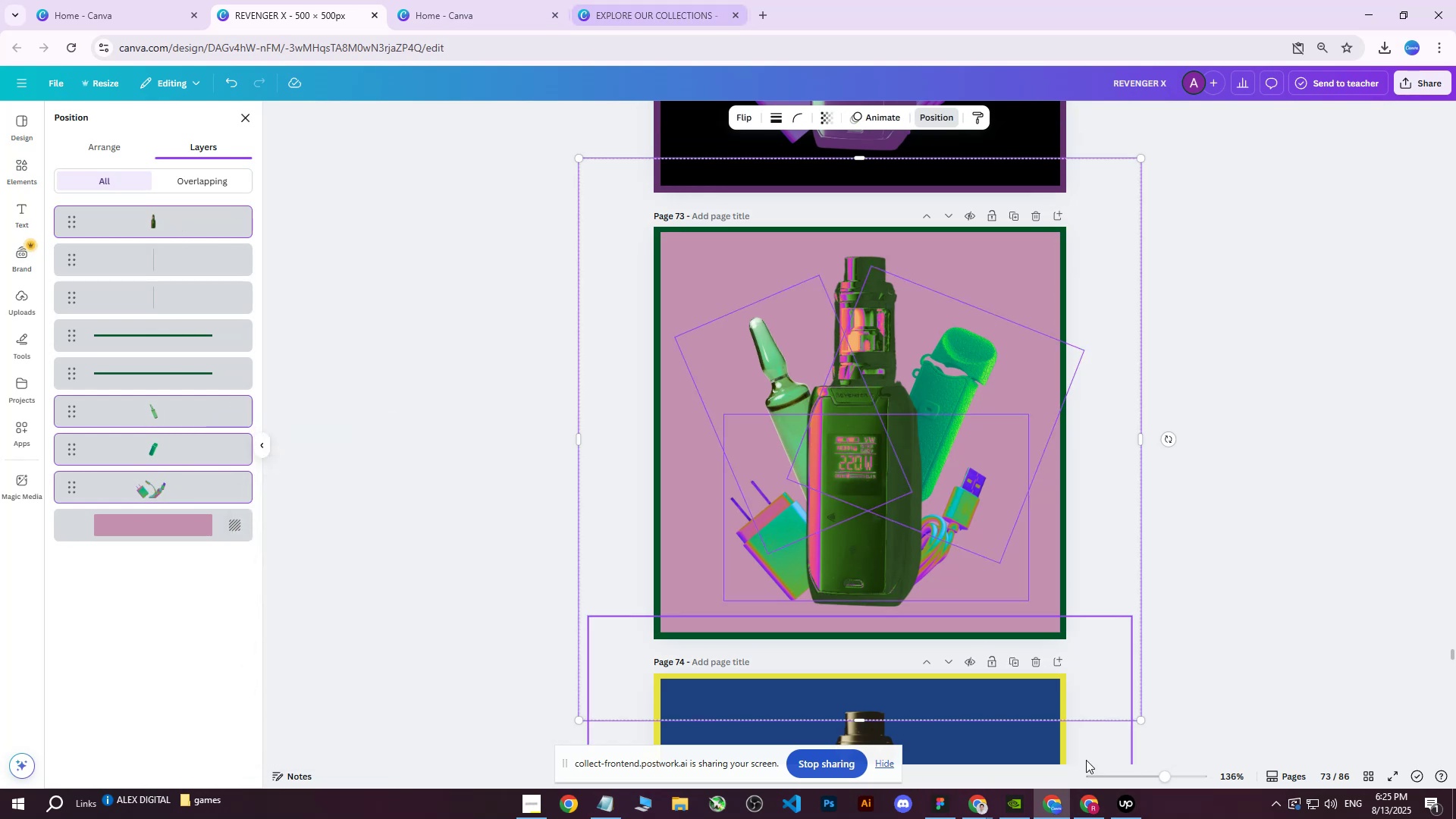 
mouse_move([1072, 798])
 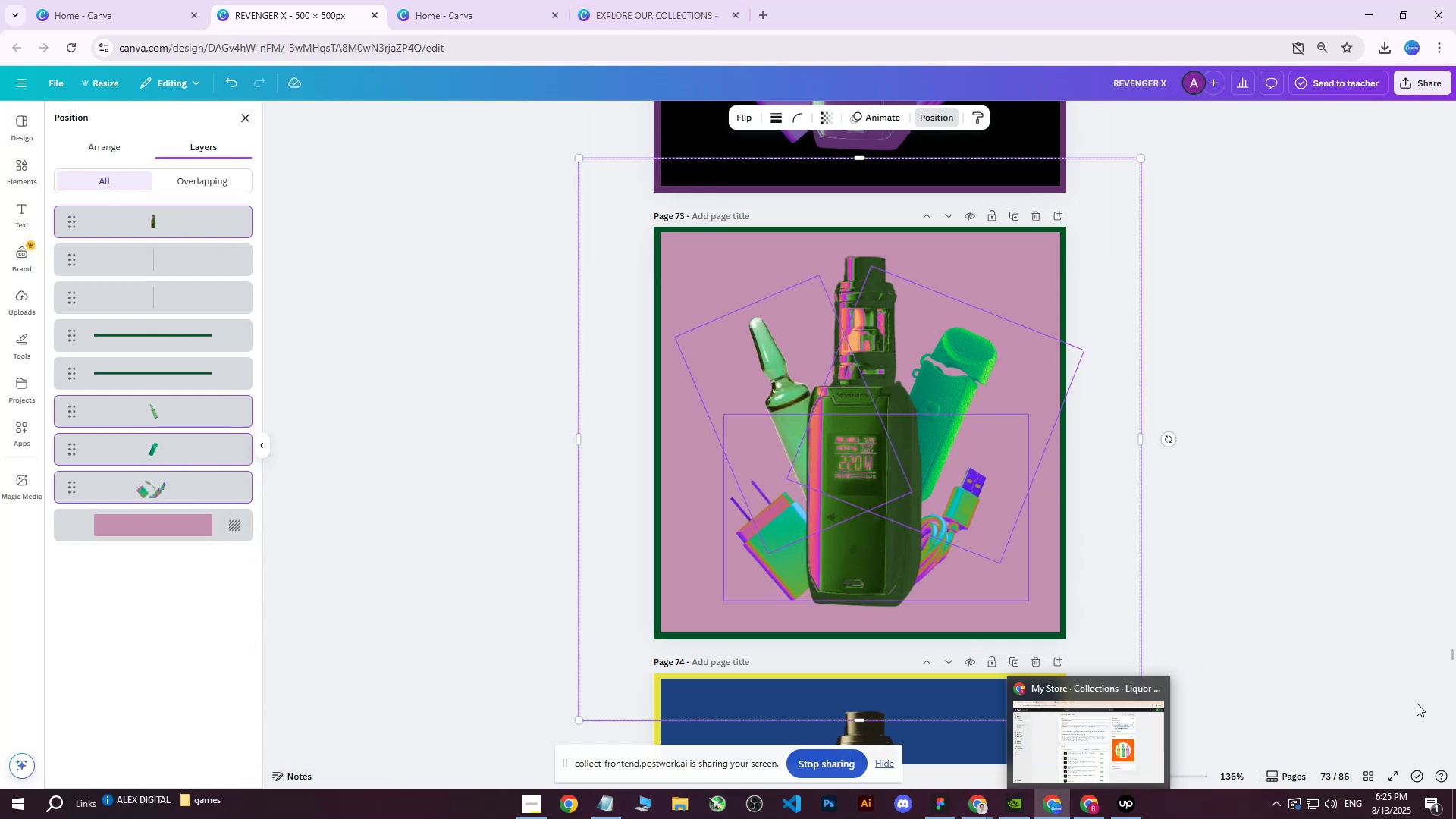 
left_click([1373, 774])
 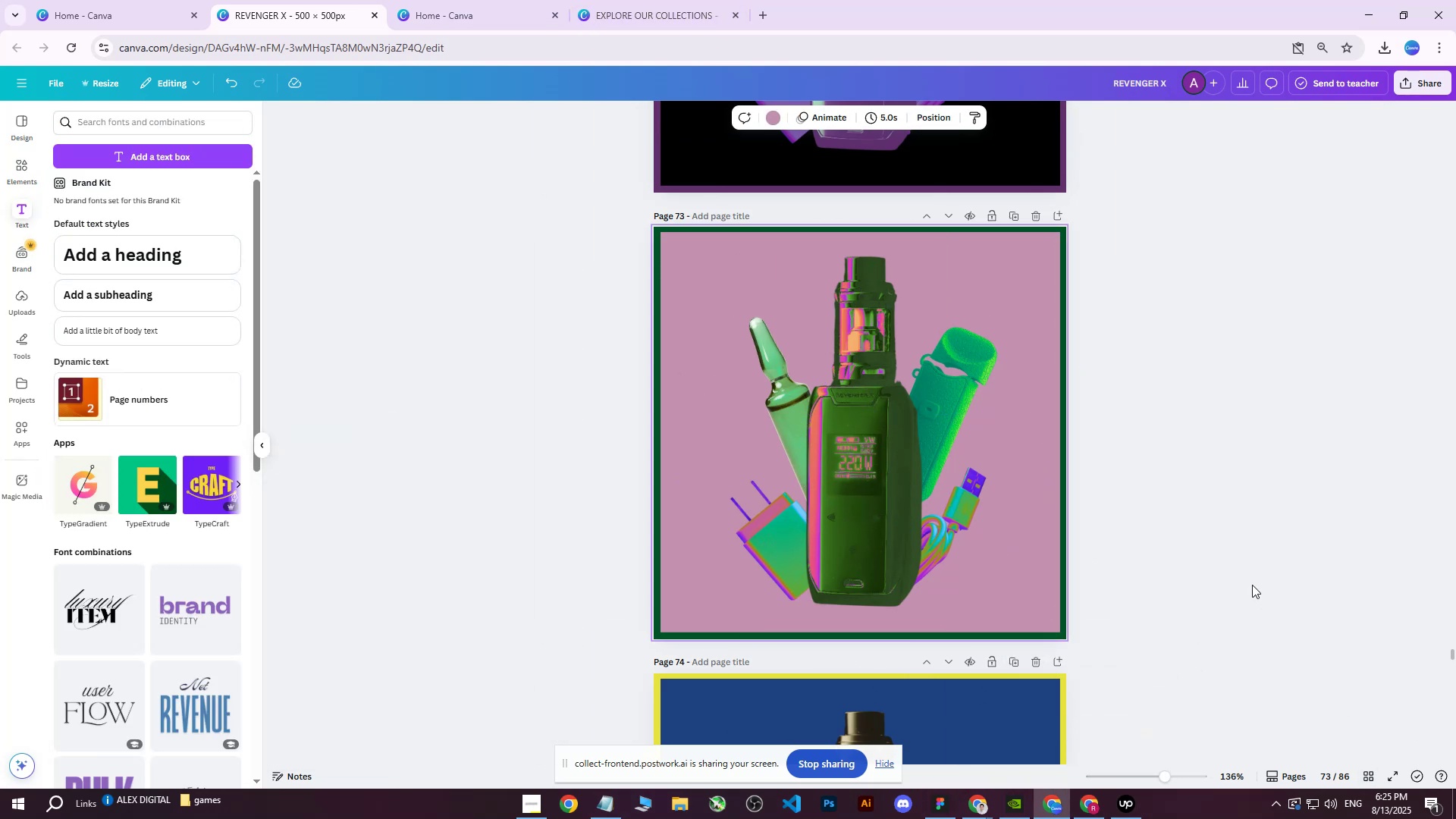 
scroll: coordinate [1156, 557], scroll_direction: down, amount: 8.0
 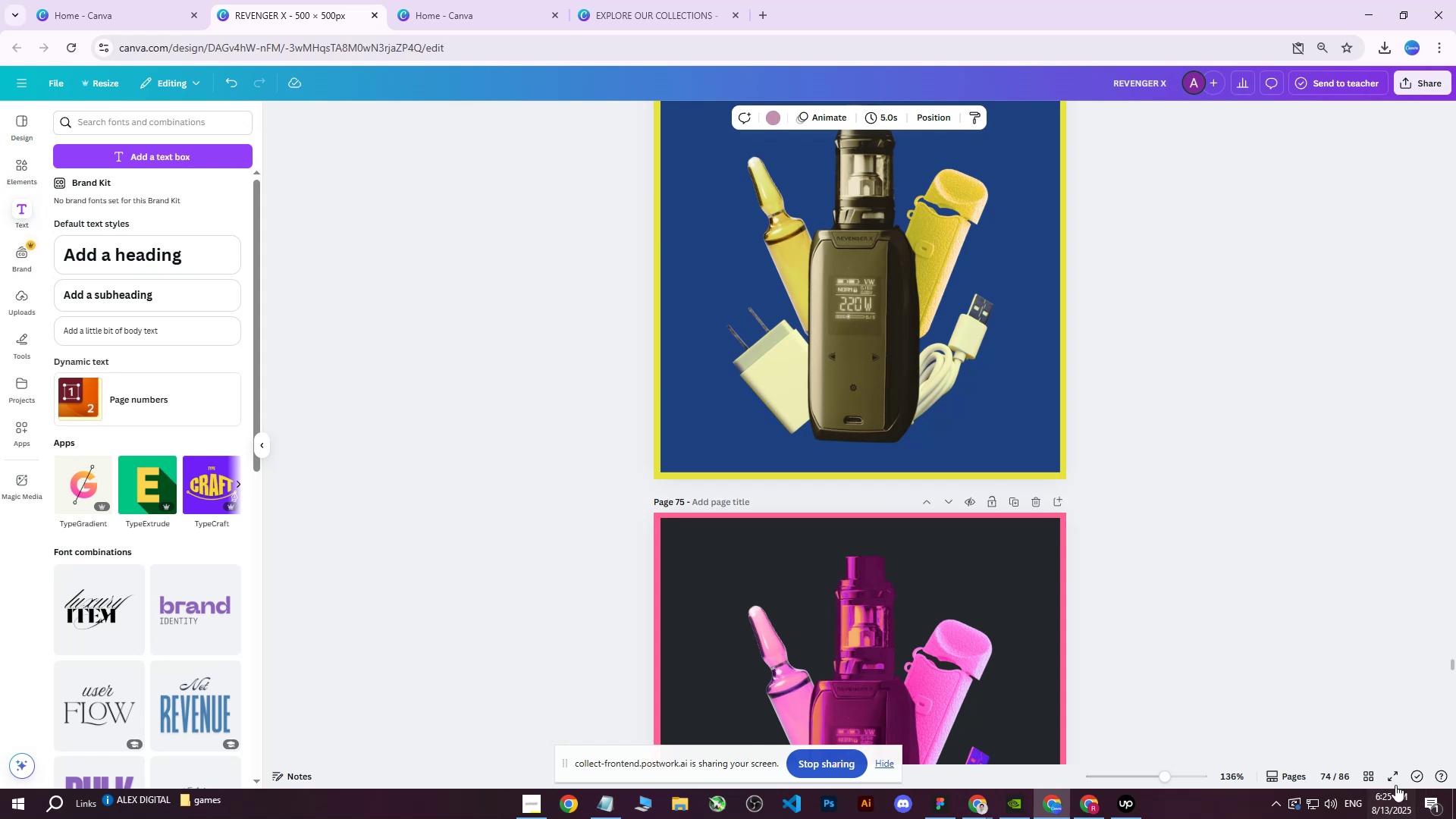 
left_click([1375, 781])
 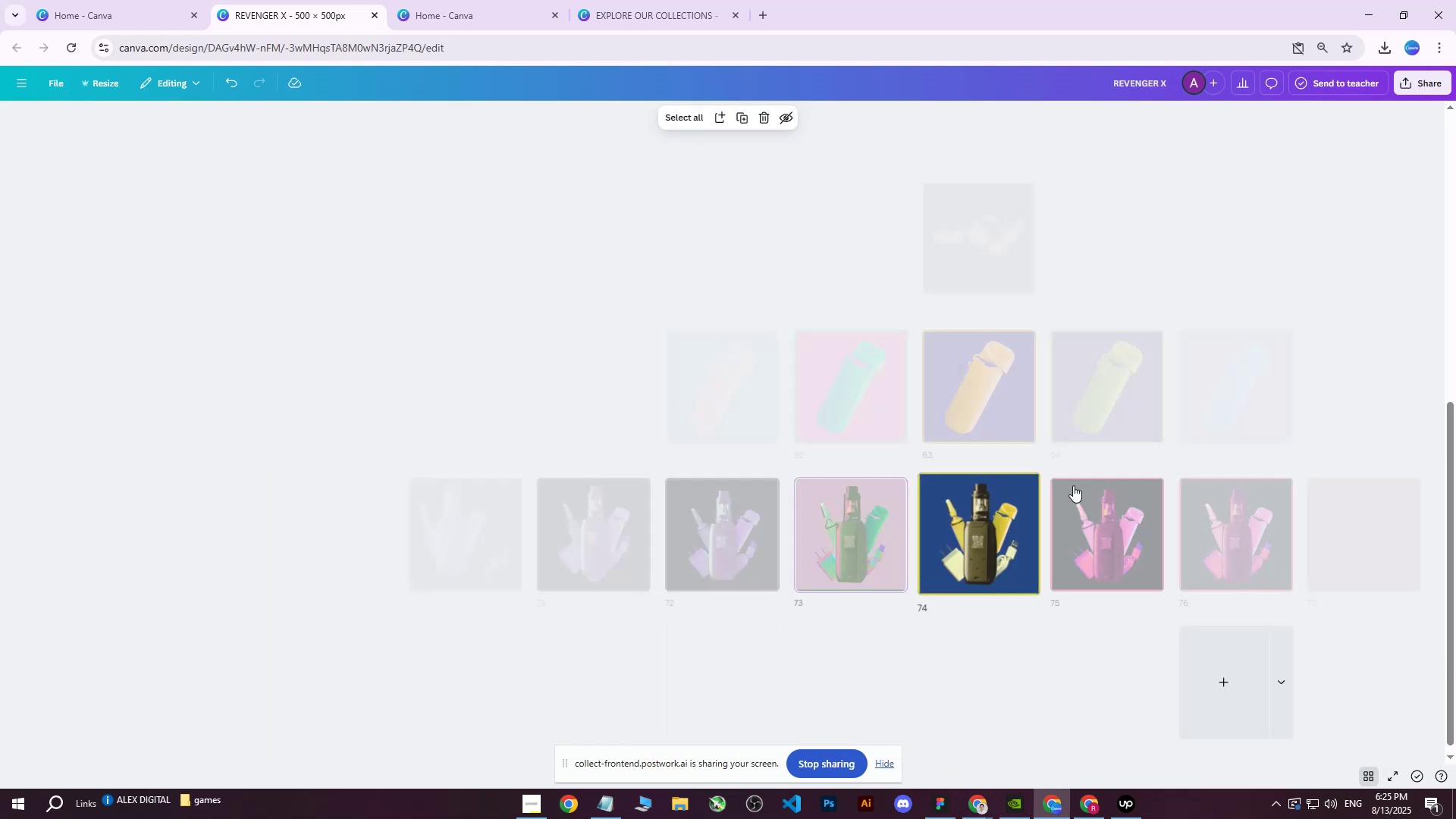 
scroll: coordinate [1162, 615], scroll_direction: down, amount: 12.0
 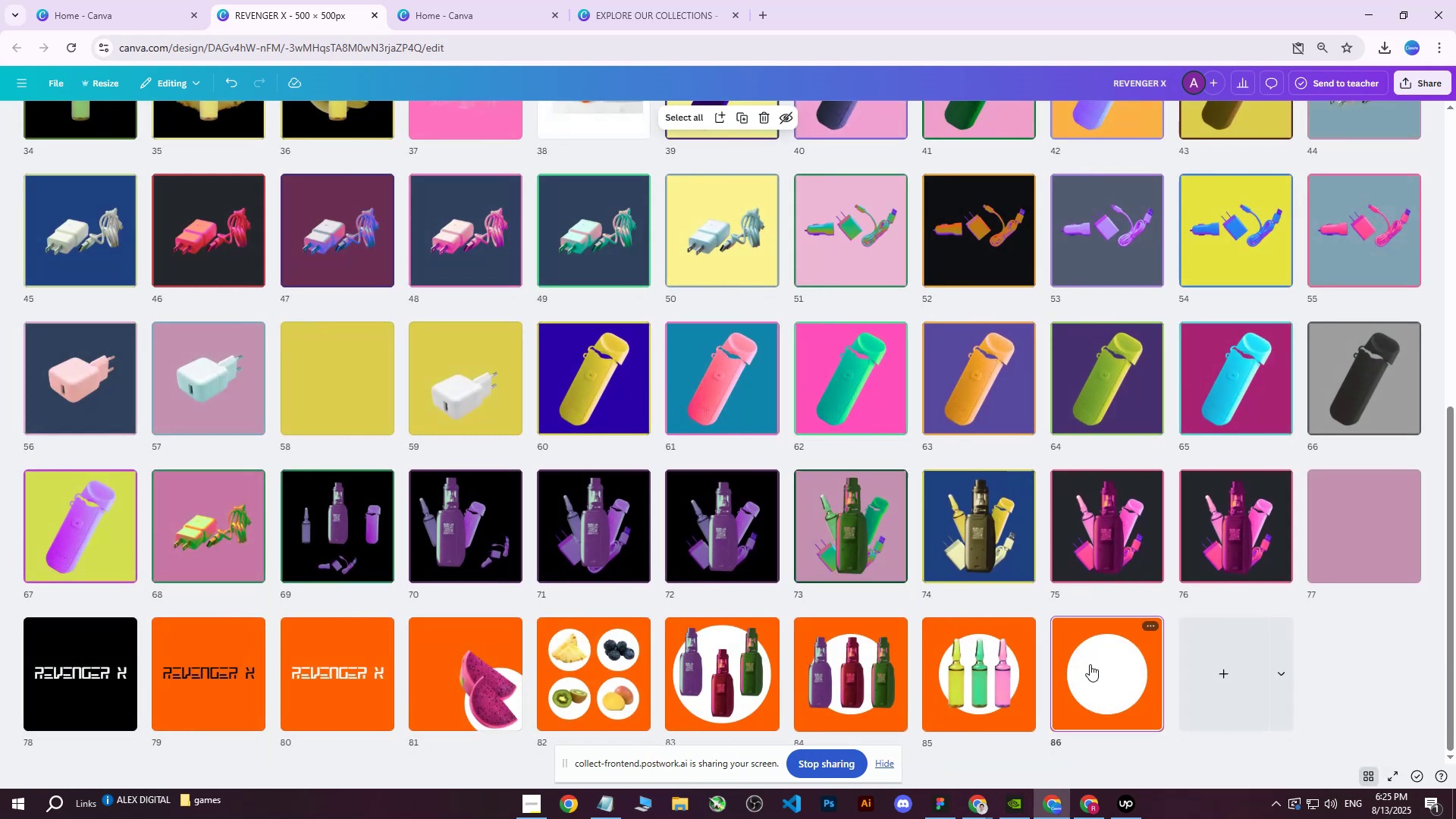 
double_click([1090, 664])
 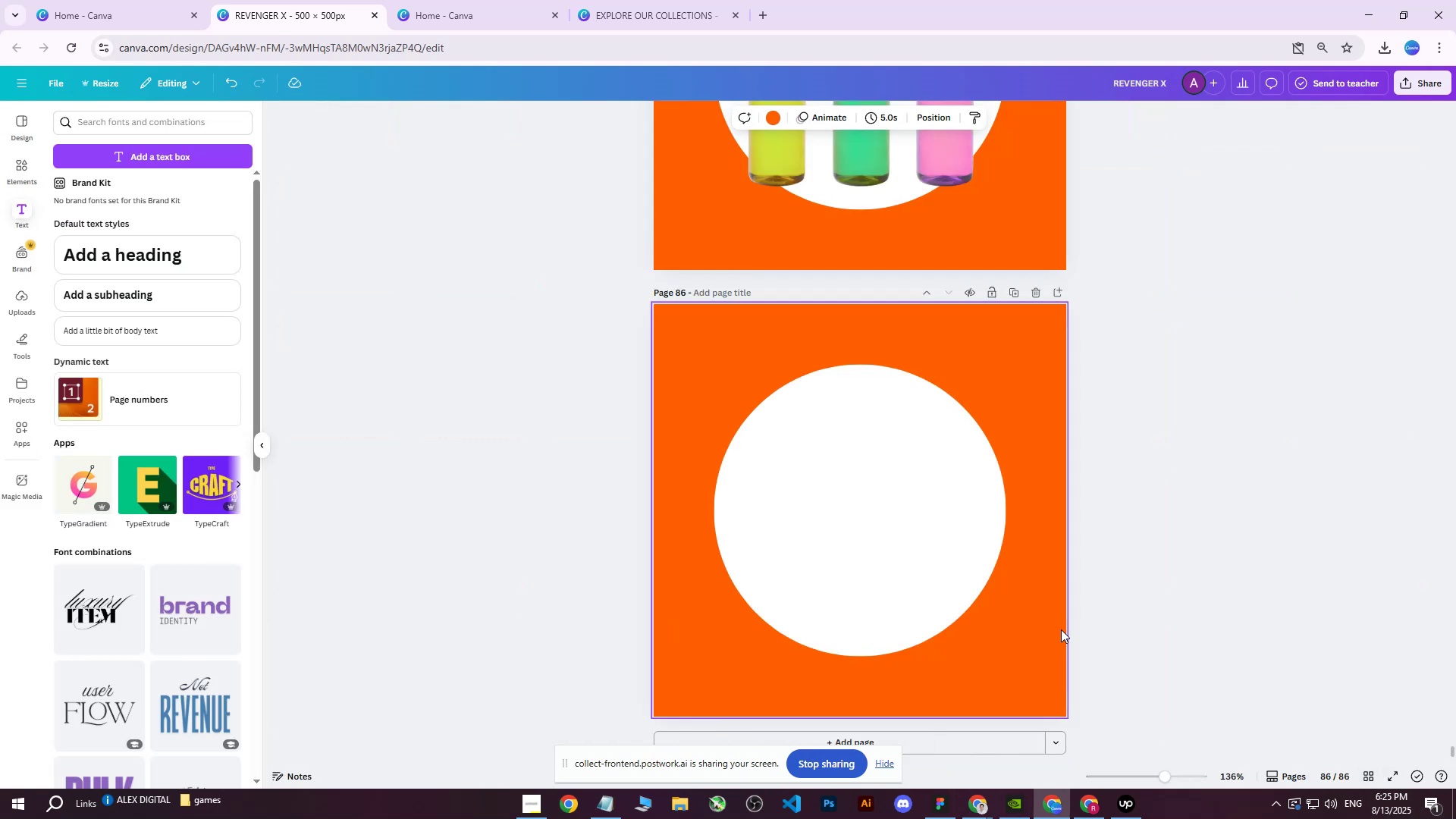 
key(Control+V)
 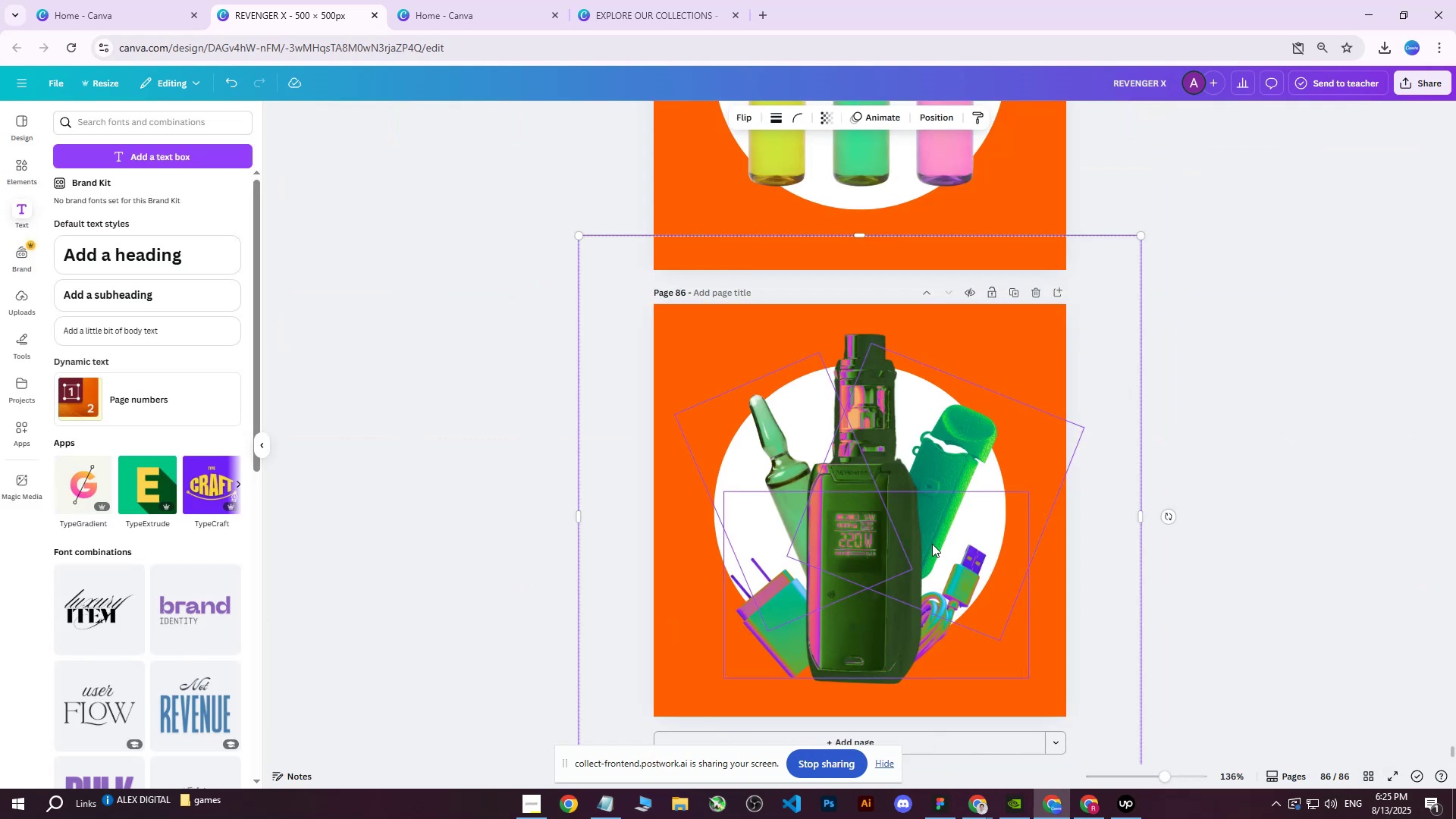 
left_click_drag(start_coordinate=[929, 532], to_coordinate=[930, 523])
 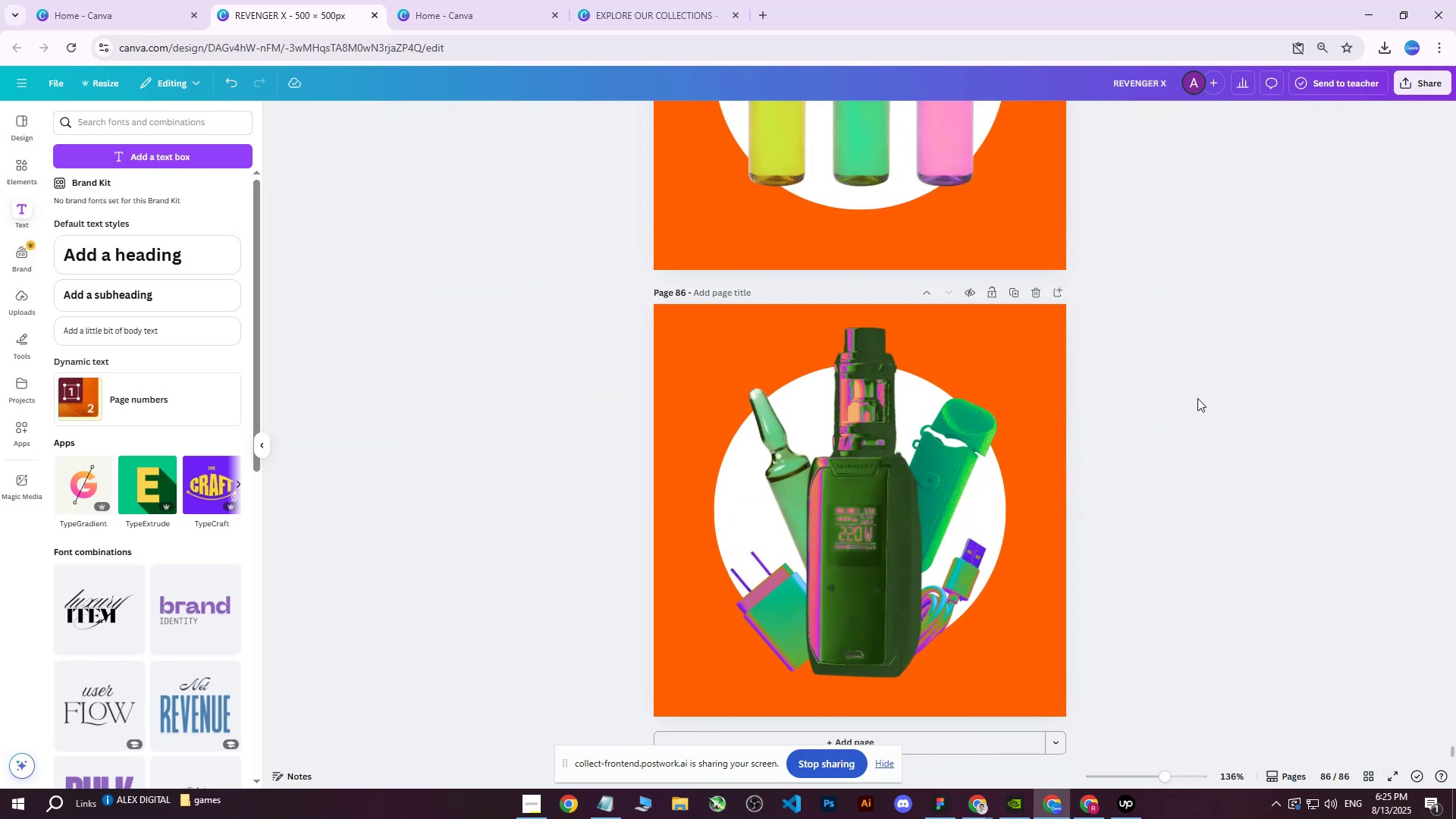 
double_click([1197, 398])
 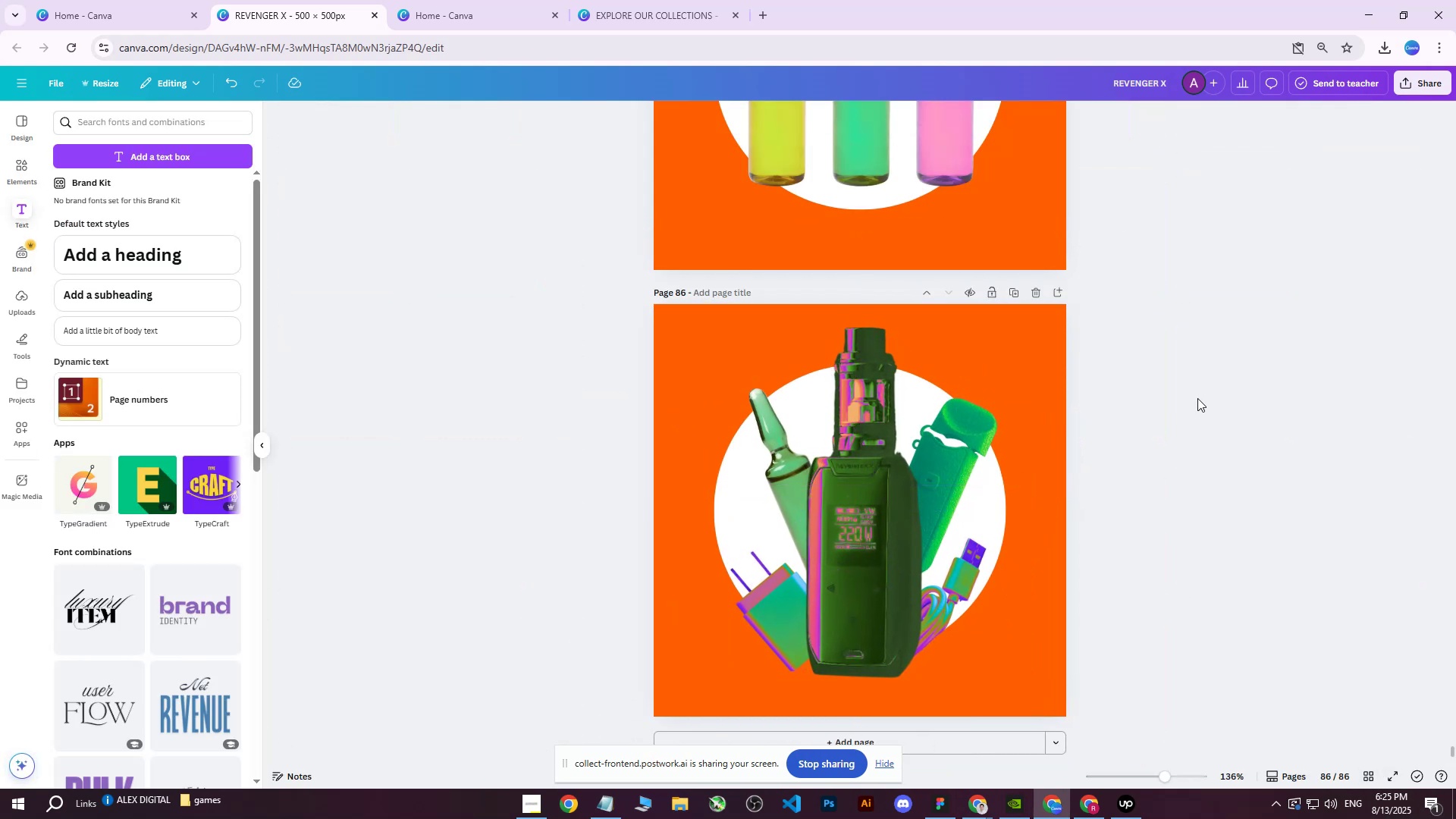 
scroll: coordinate [1194, 410], scroll_direction: down, amount: 3.0
 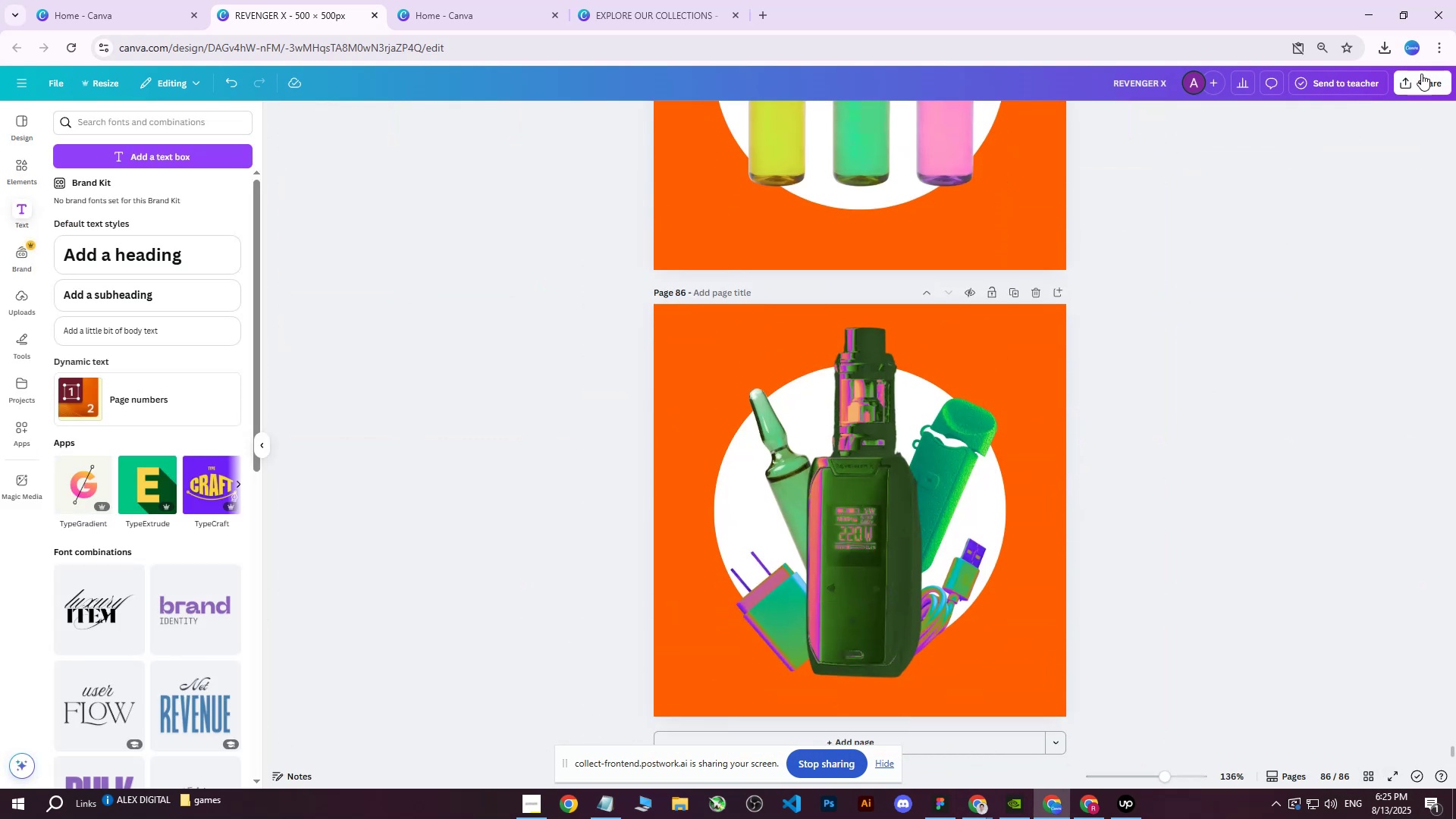 
left_click([1423, 71])
 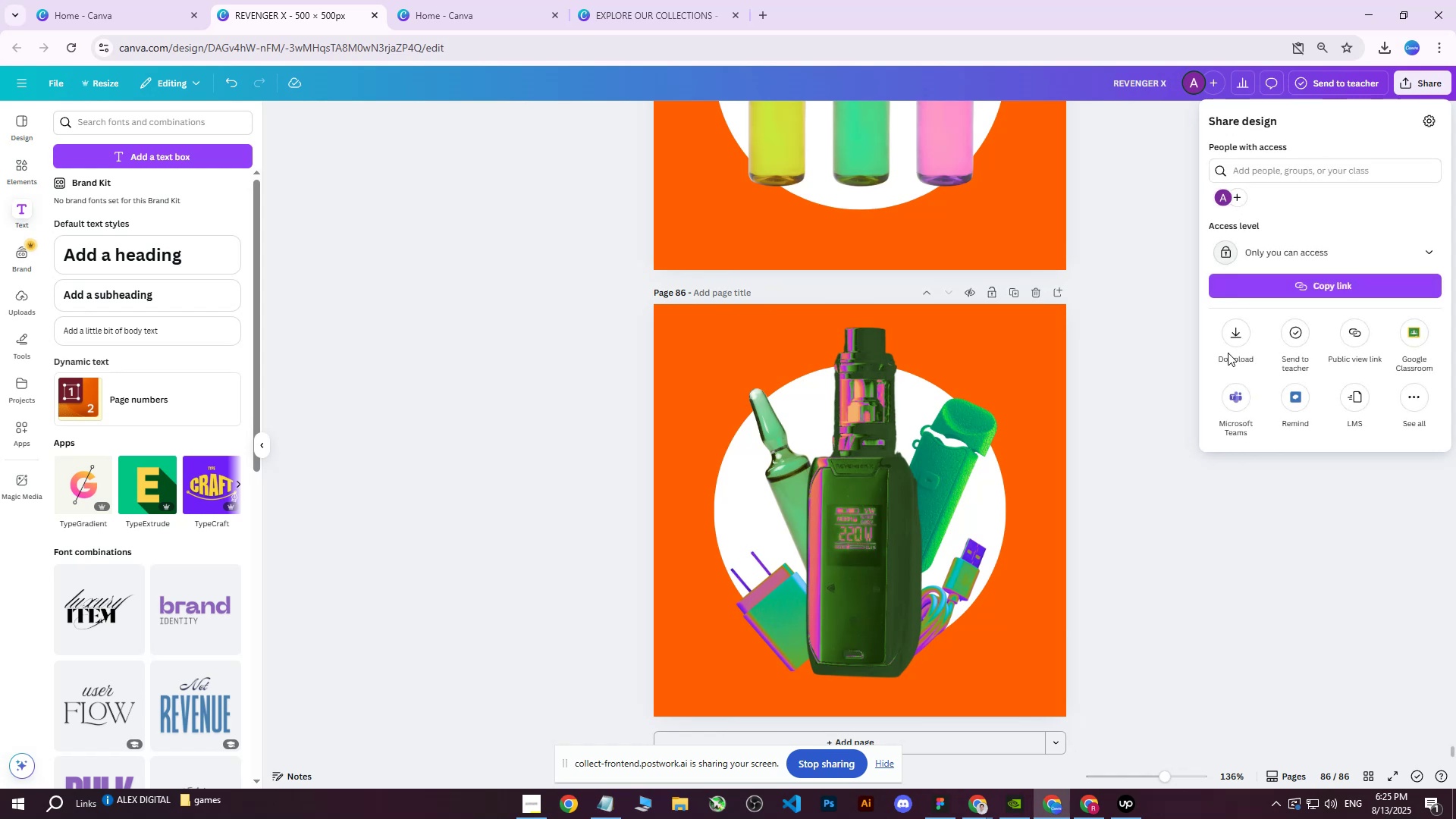 
double_click([1232, 344])
 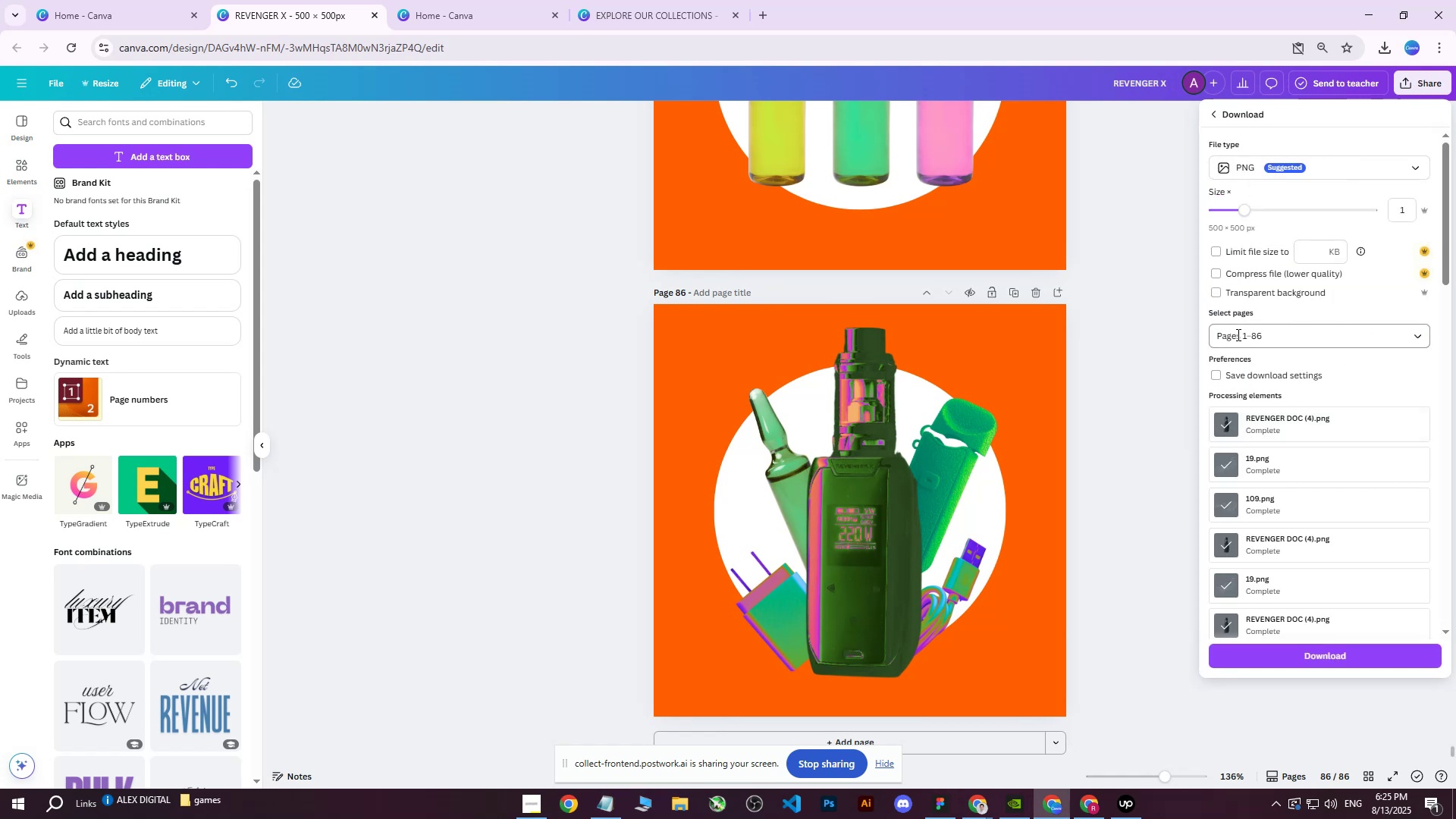 
double_click([1254, 381])
 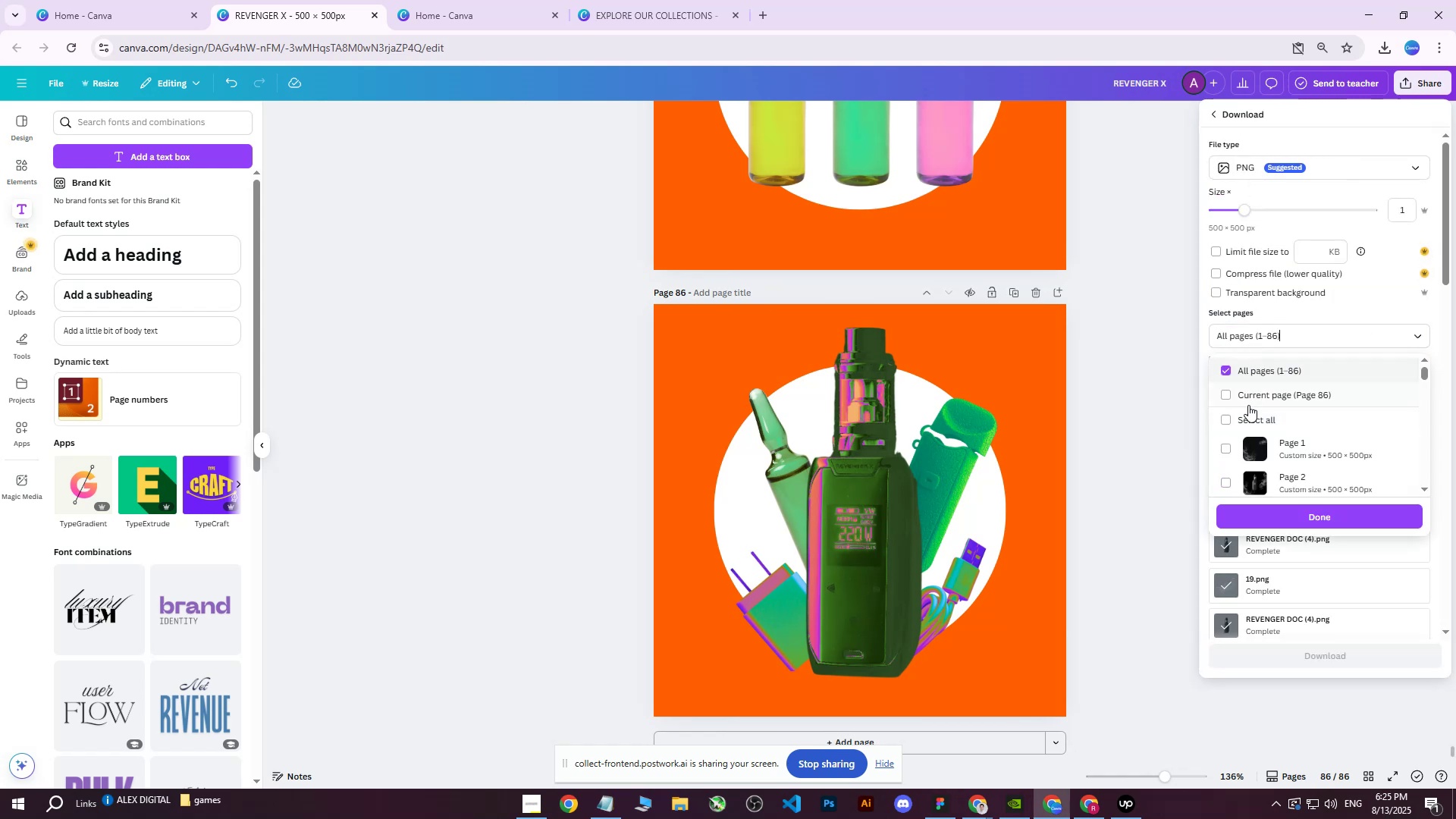 
triple_click([1248, 406])
 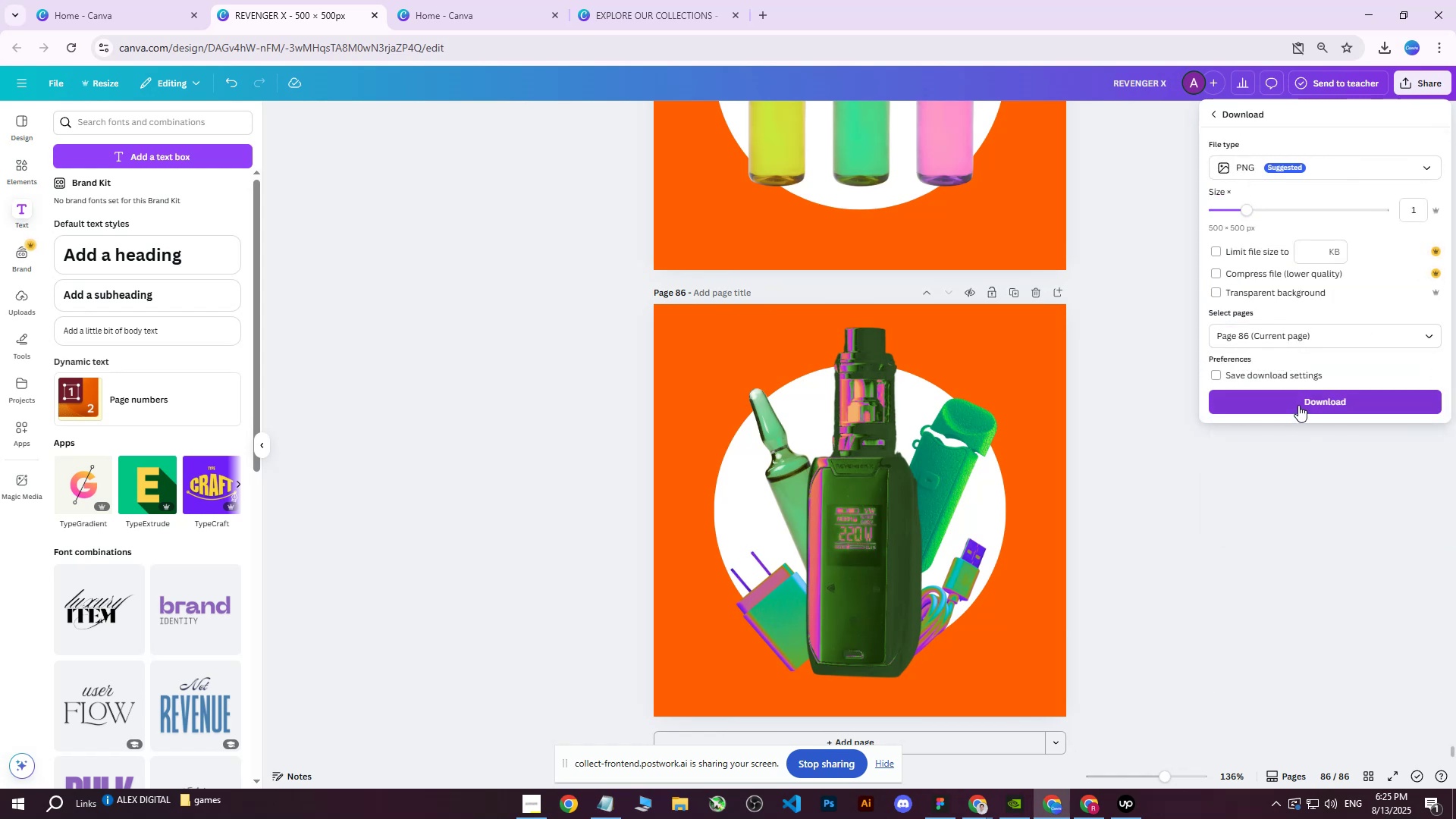 
left_click([1298, 405])
 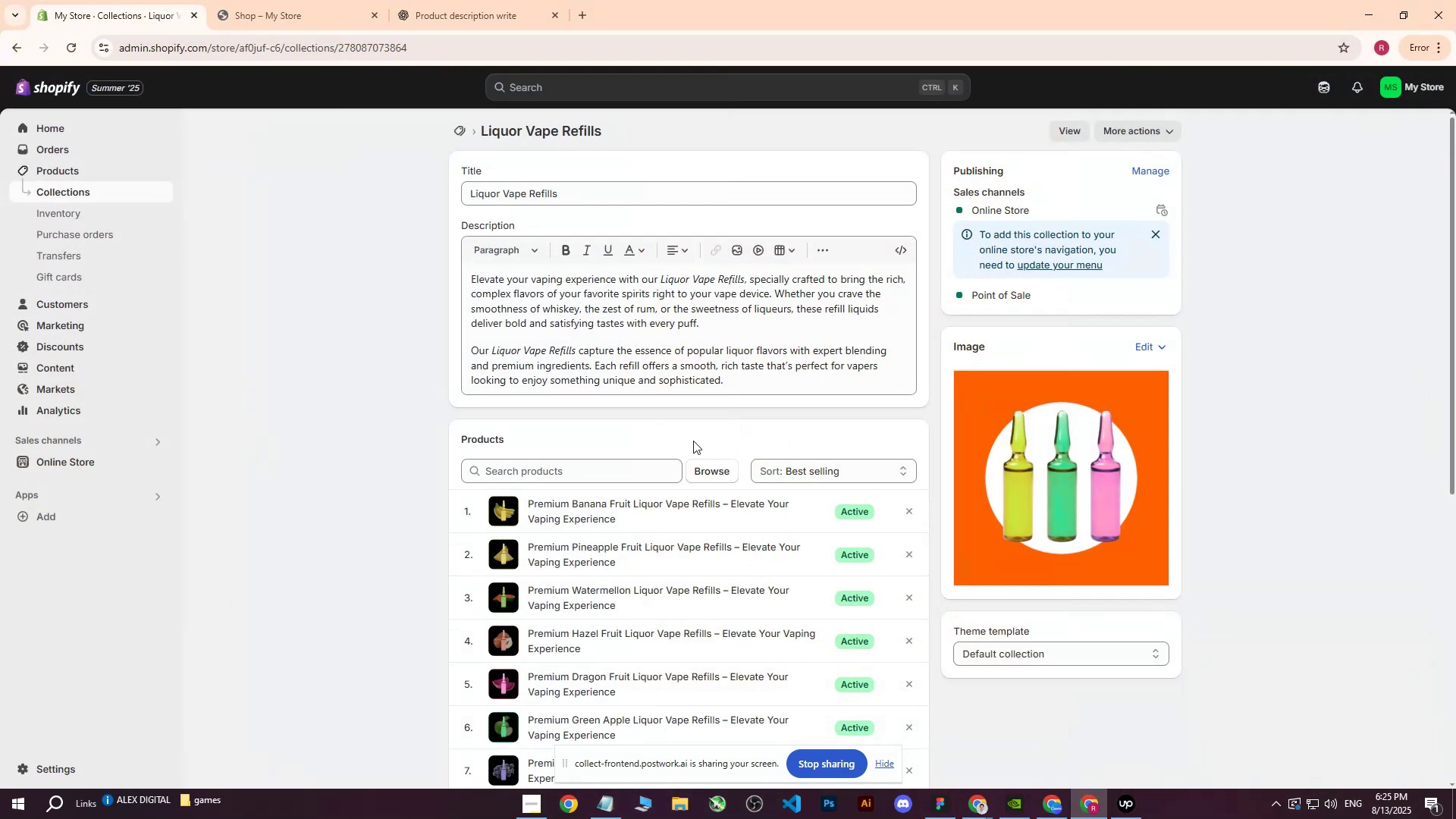 
scroll: coordinate [696, 460], scroll_direction: up, amount: 1.0
 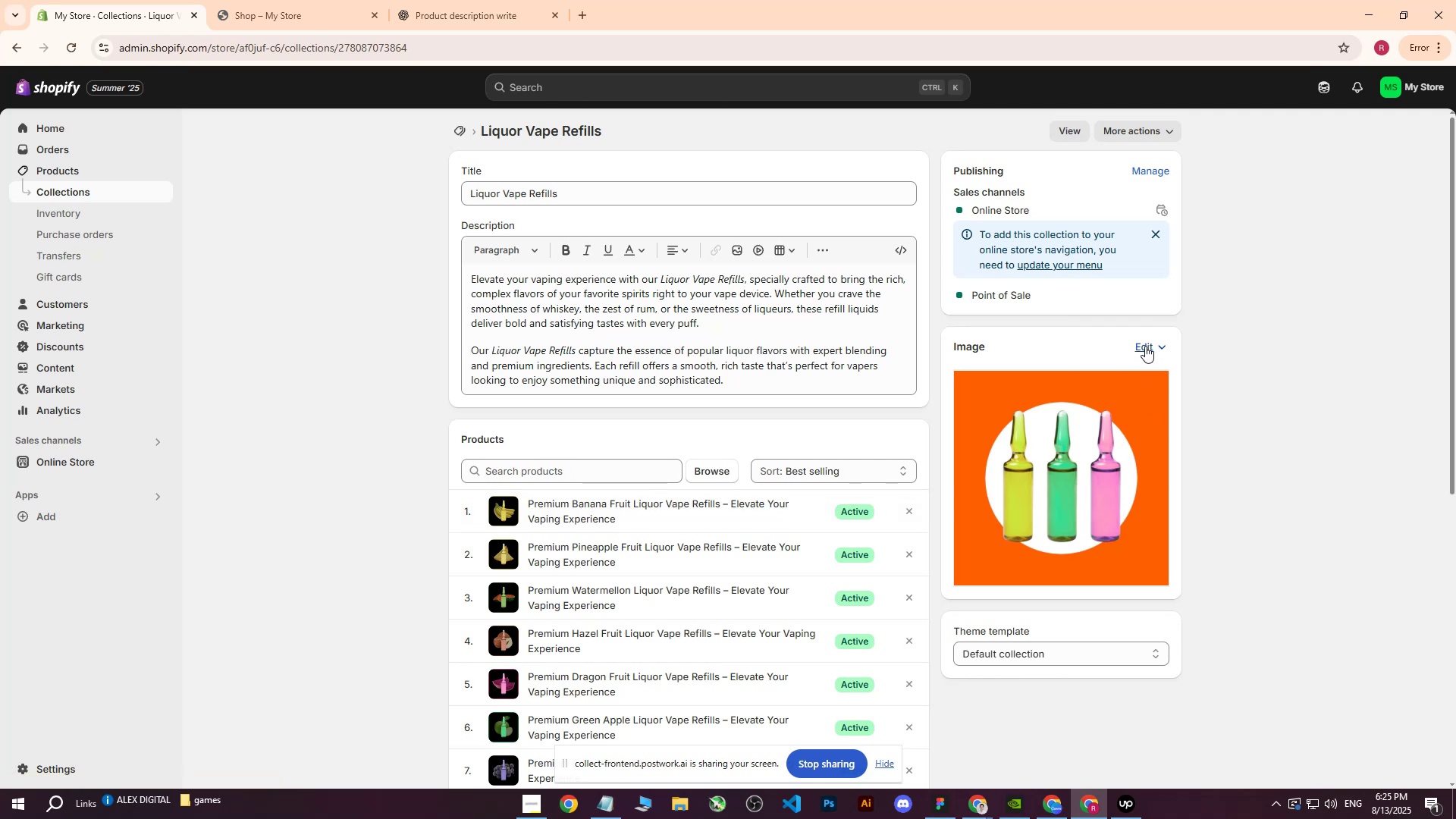 
left_click([71, 193])
 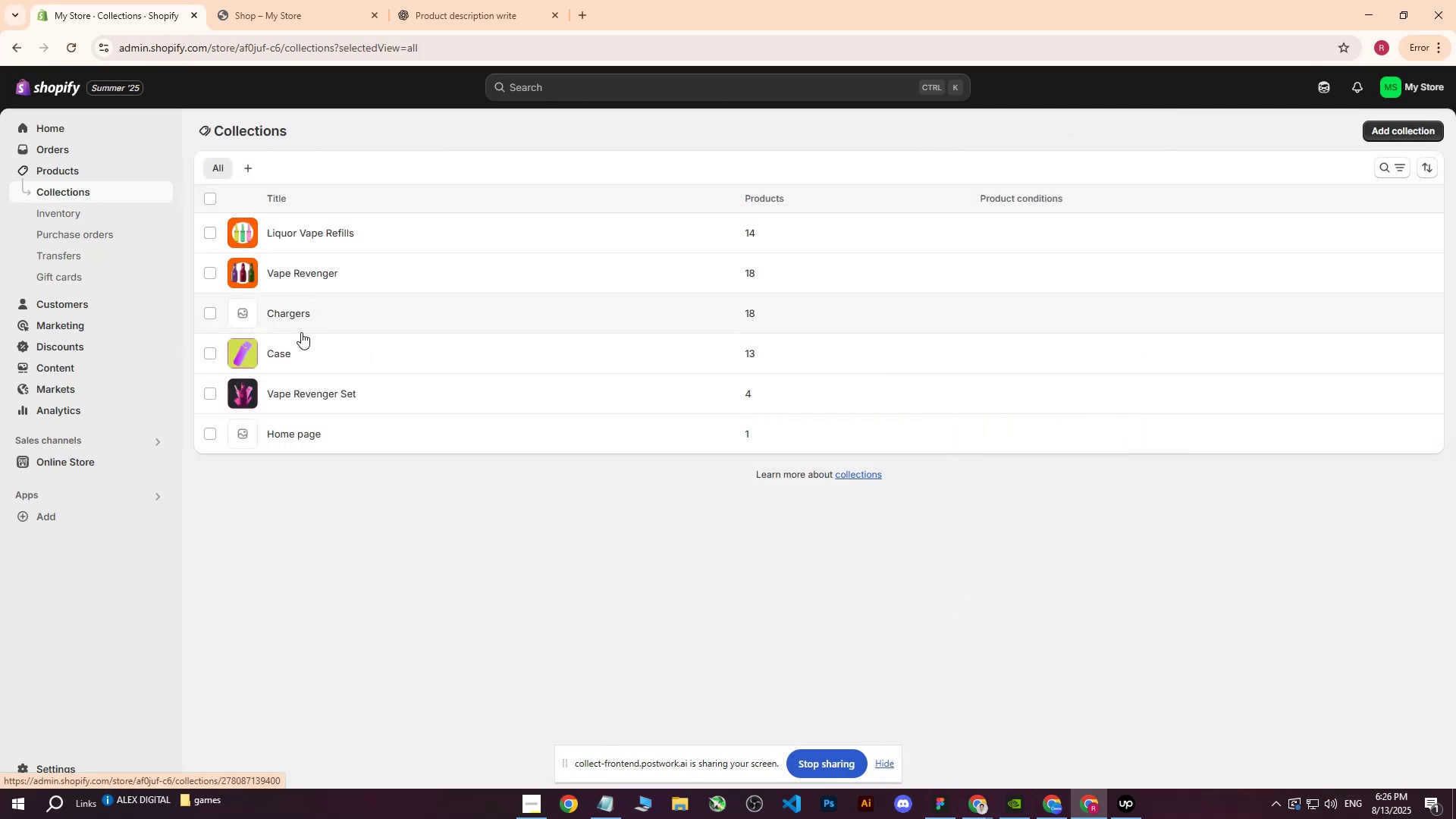 
left_click([293, 393])
 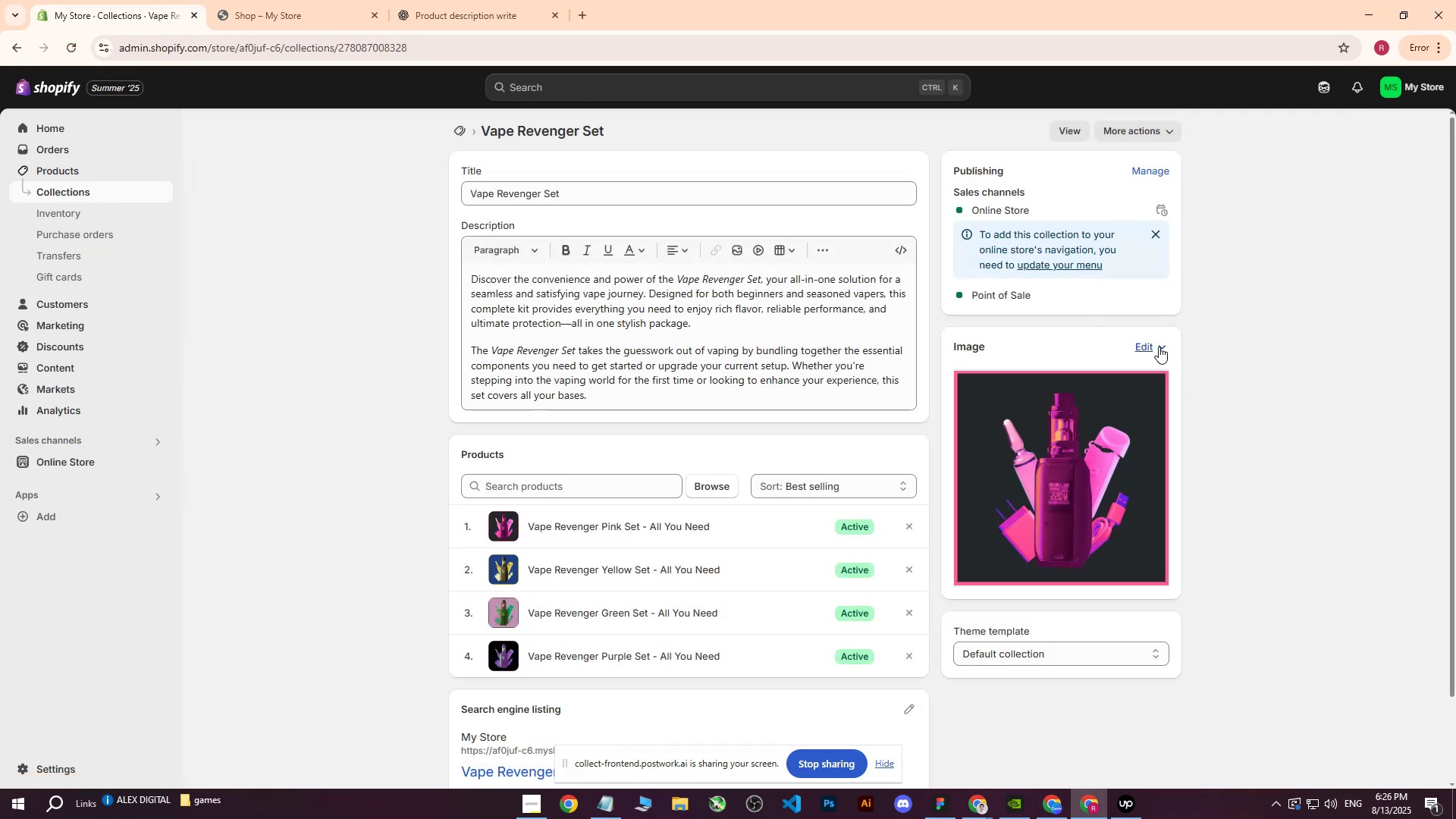 
double_click([1153, 372])
 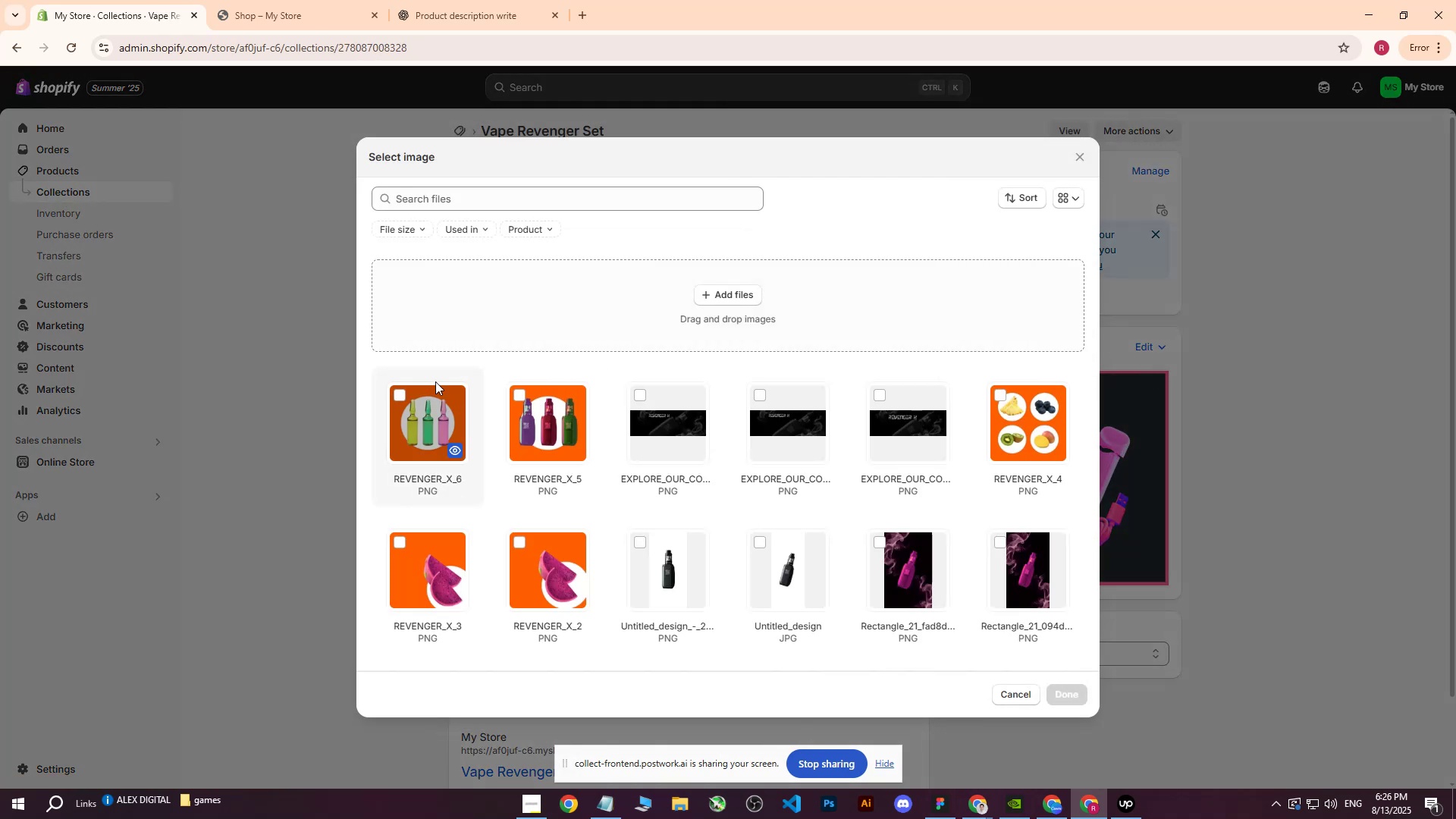 
left_click([718, 292])
 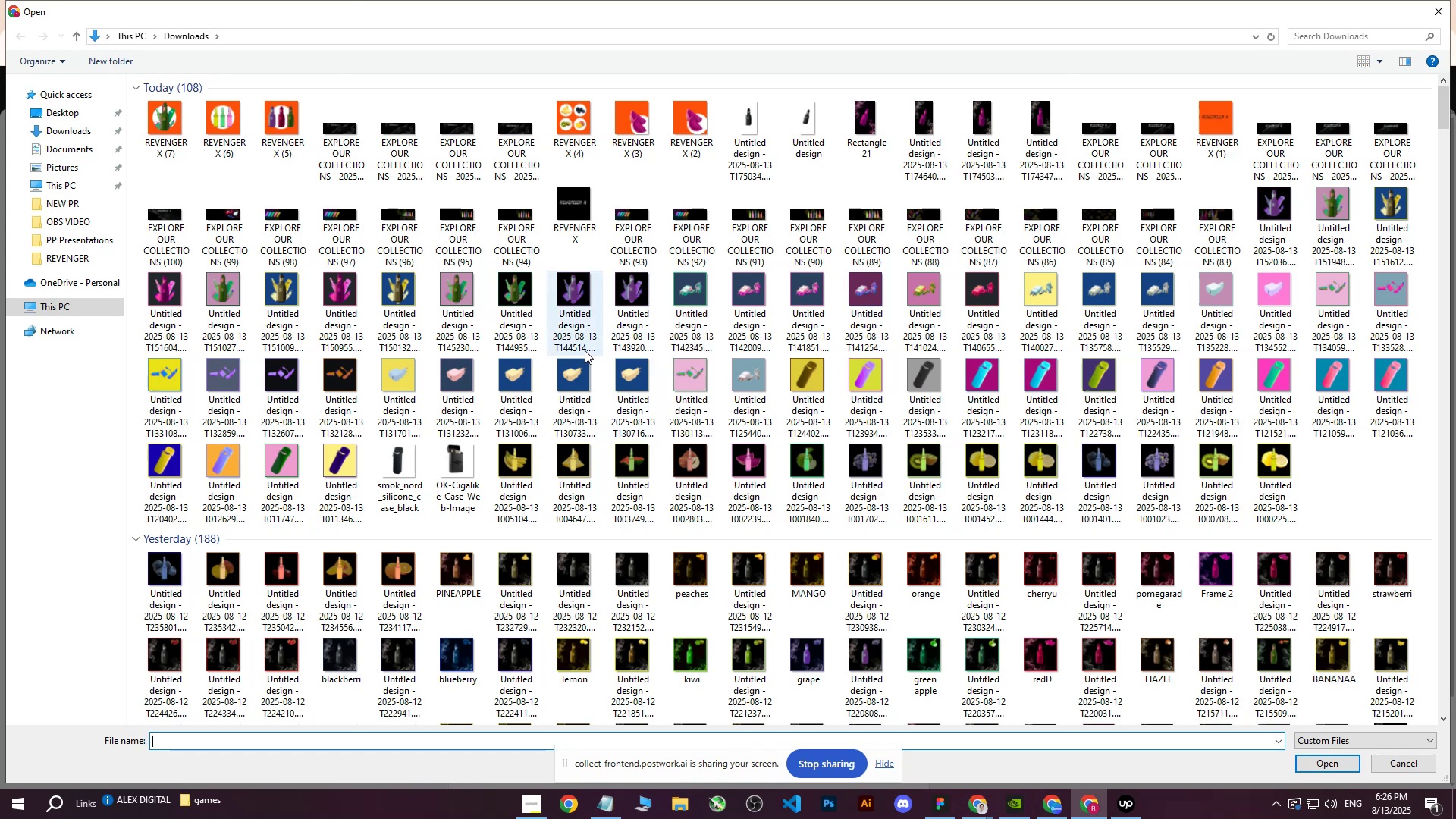 
wait(11.36)
 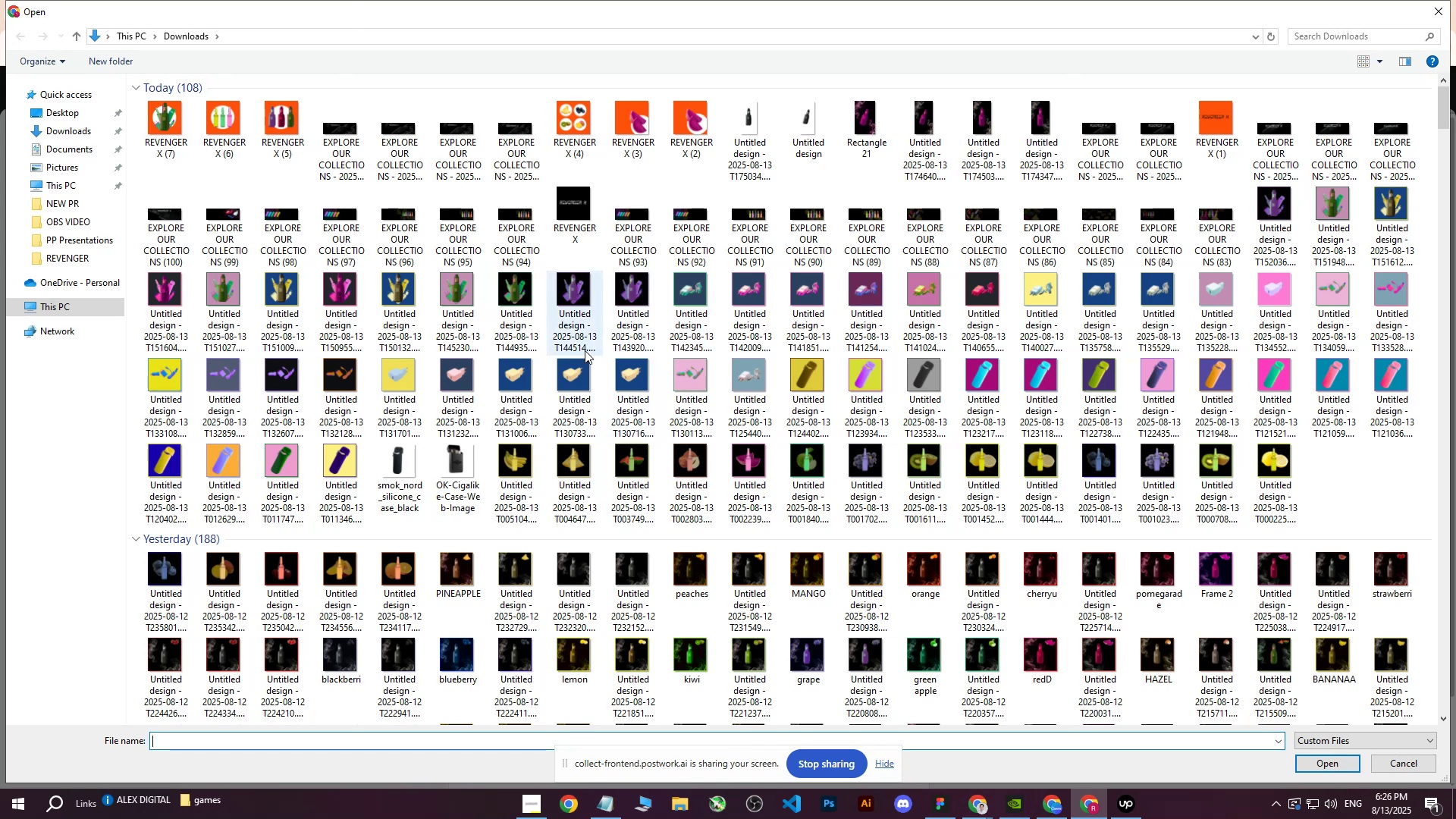 
left_click([153, 129])
 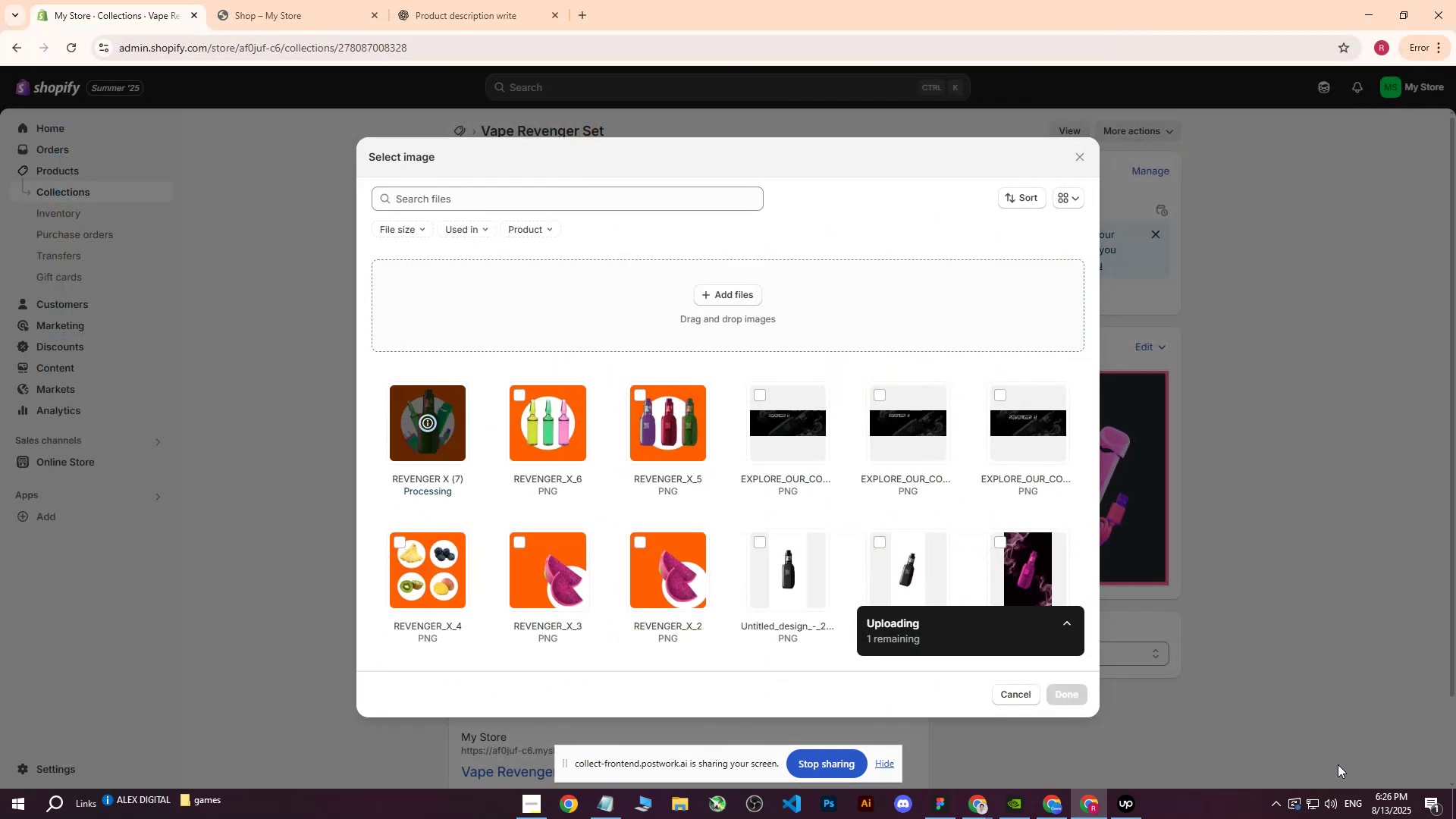 
wait(8.62)
 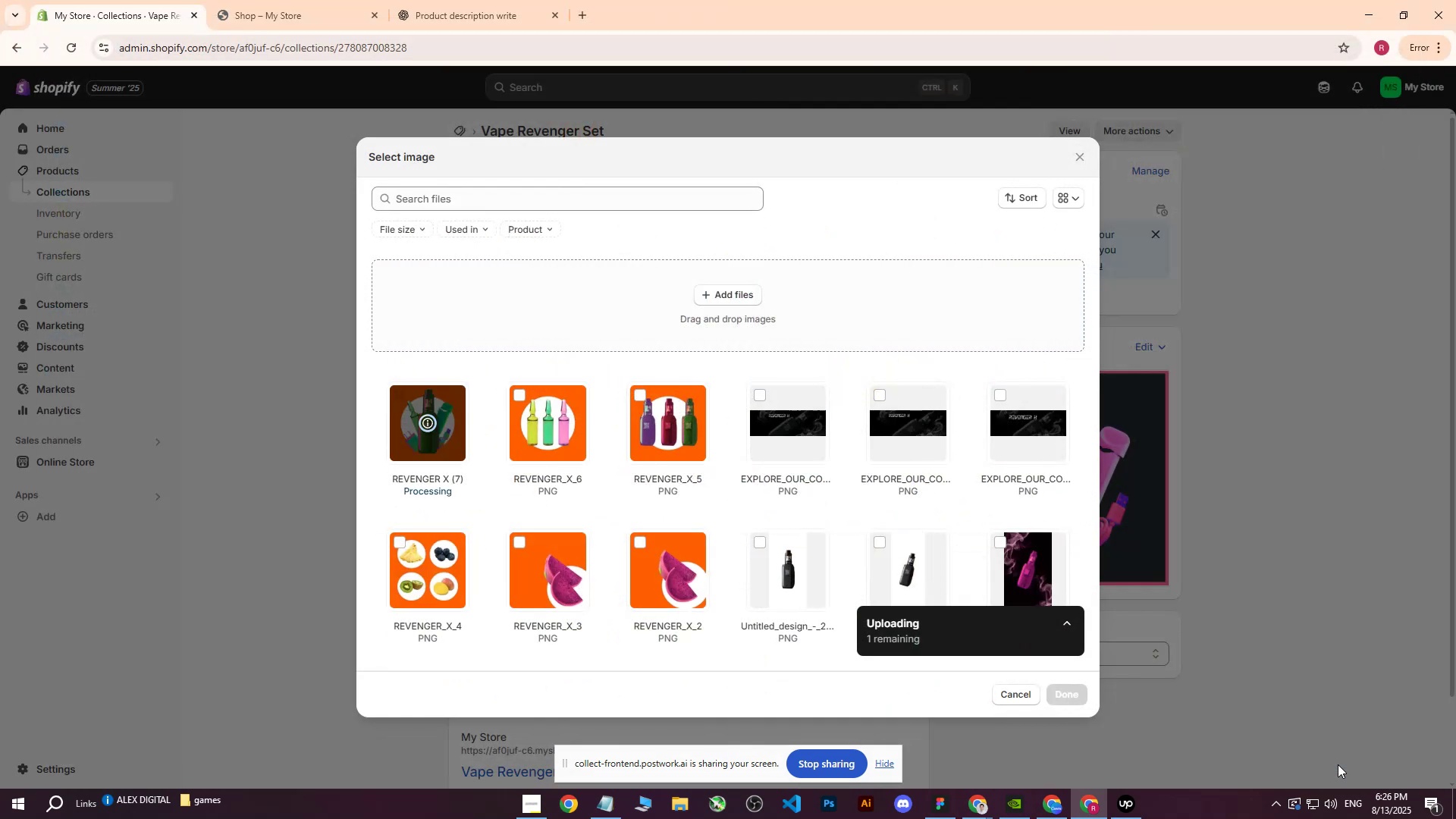 
left_click([1076, 691])
 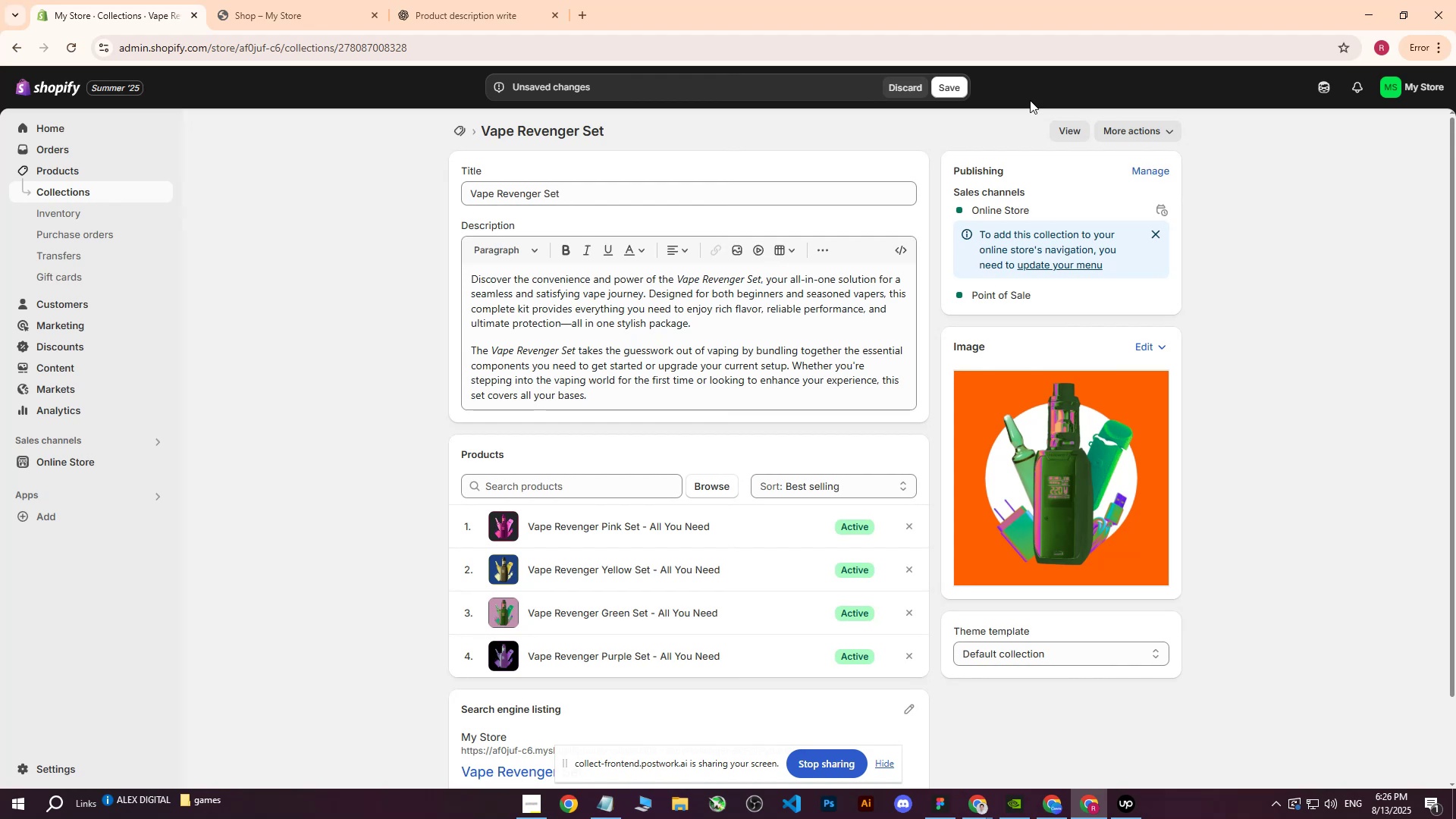 
left_click([954, 80])
 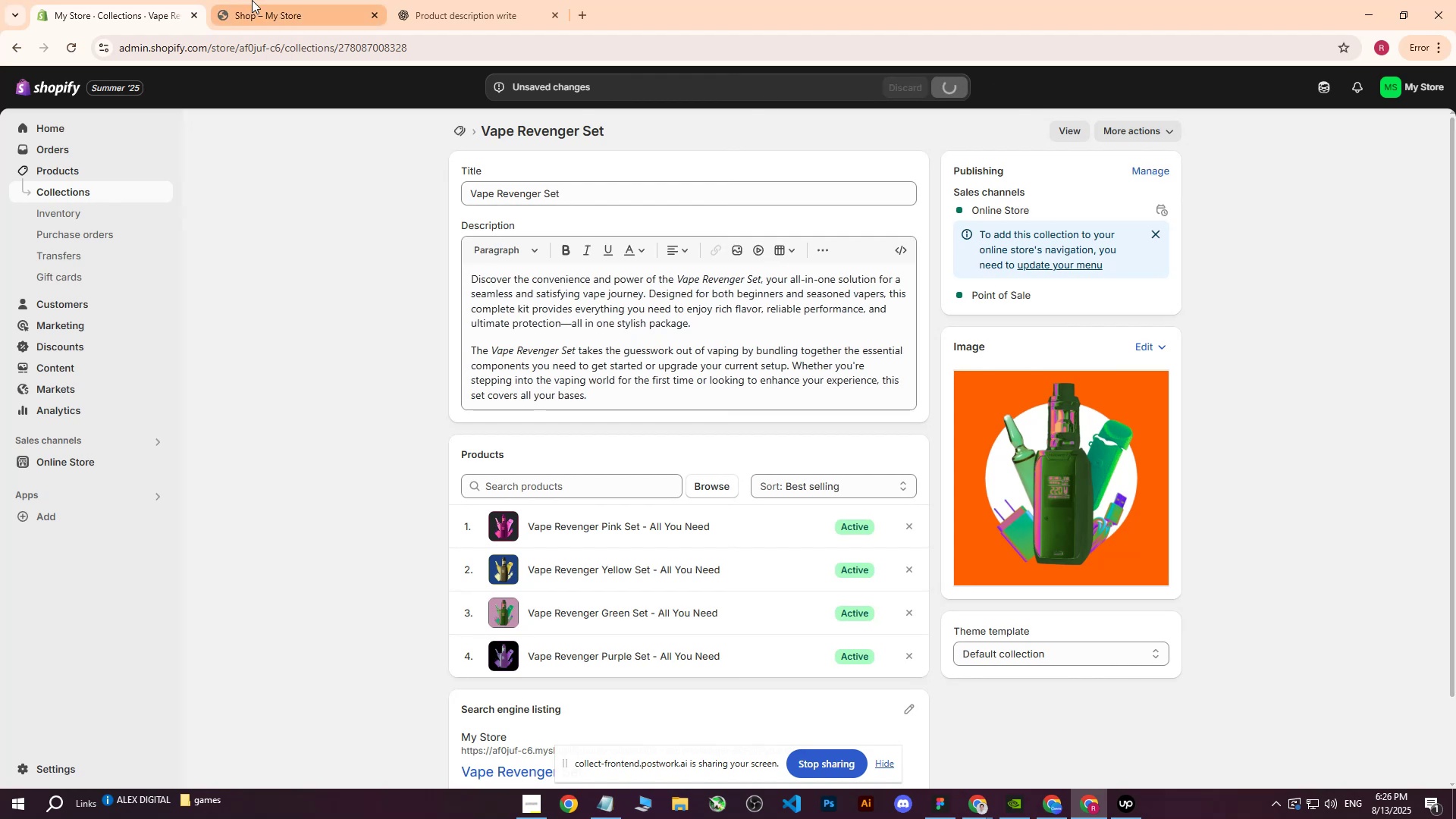 
left_click([254, 0])
 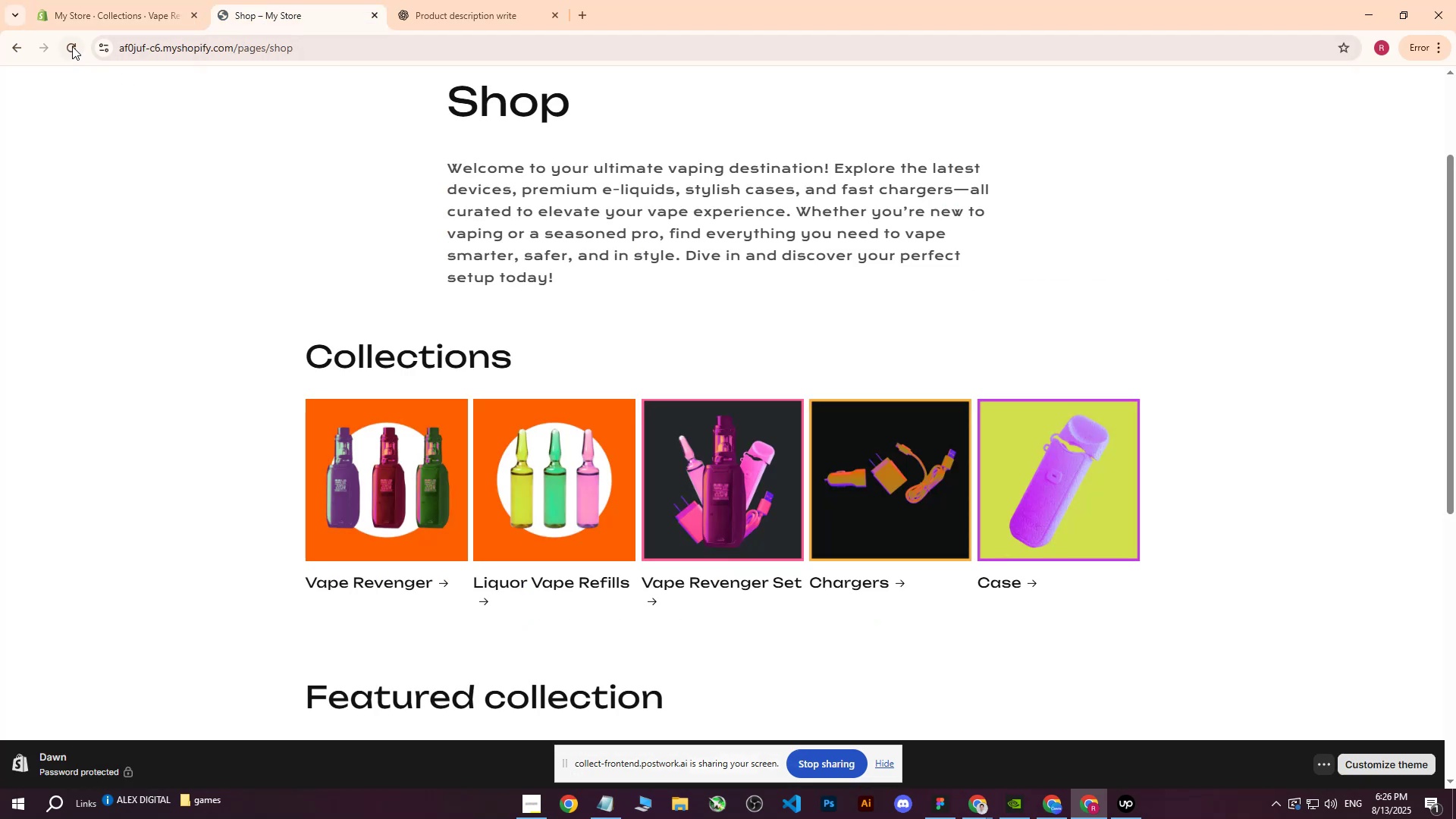 
double_click([72, 46])
 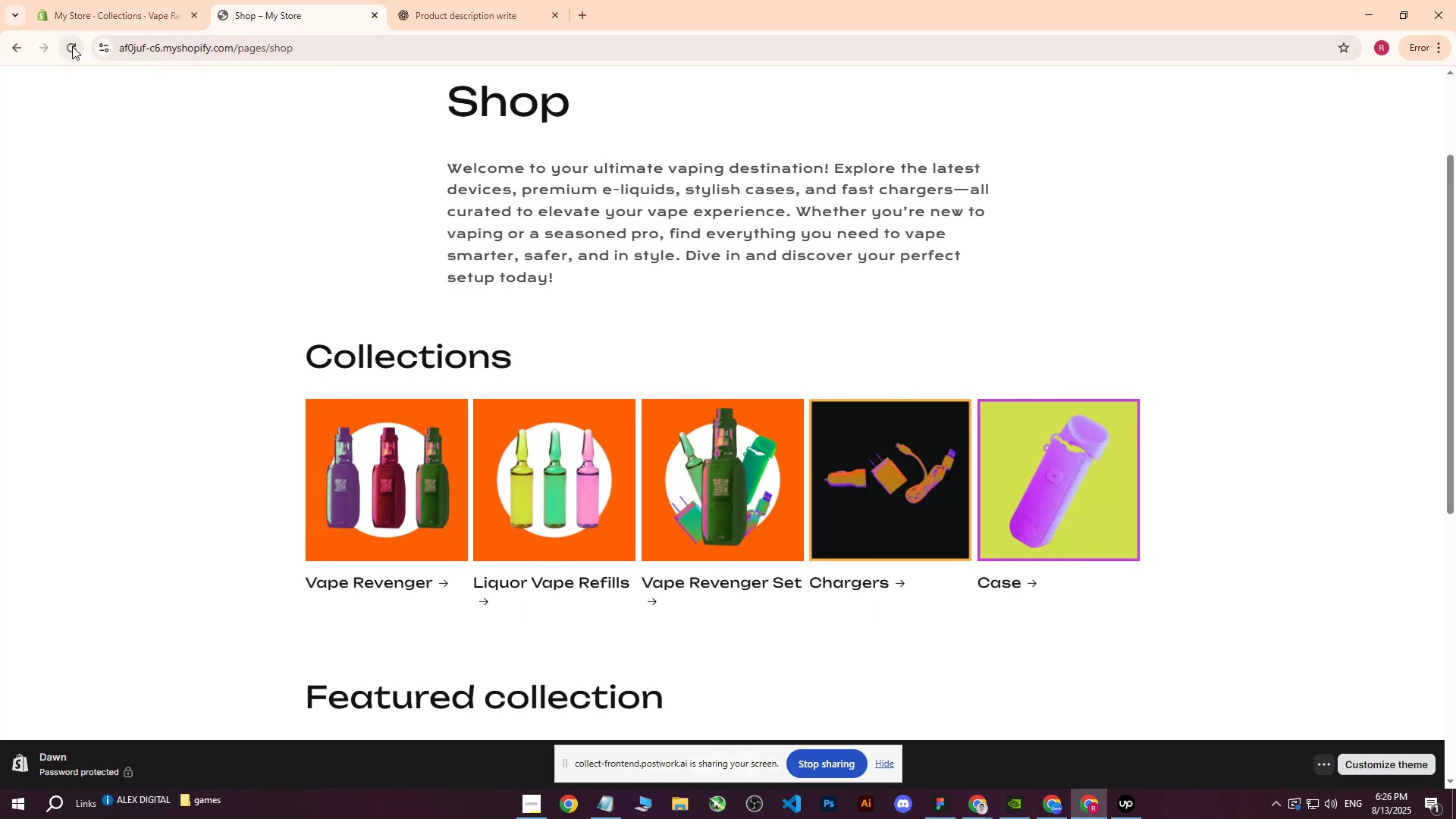 
scroll: coordinate [451, 286], scroll_direction: up, amount: 8.0
 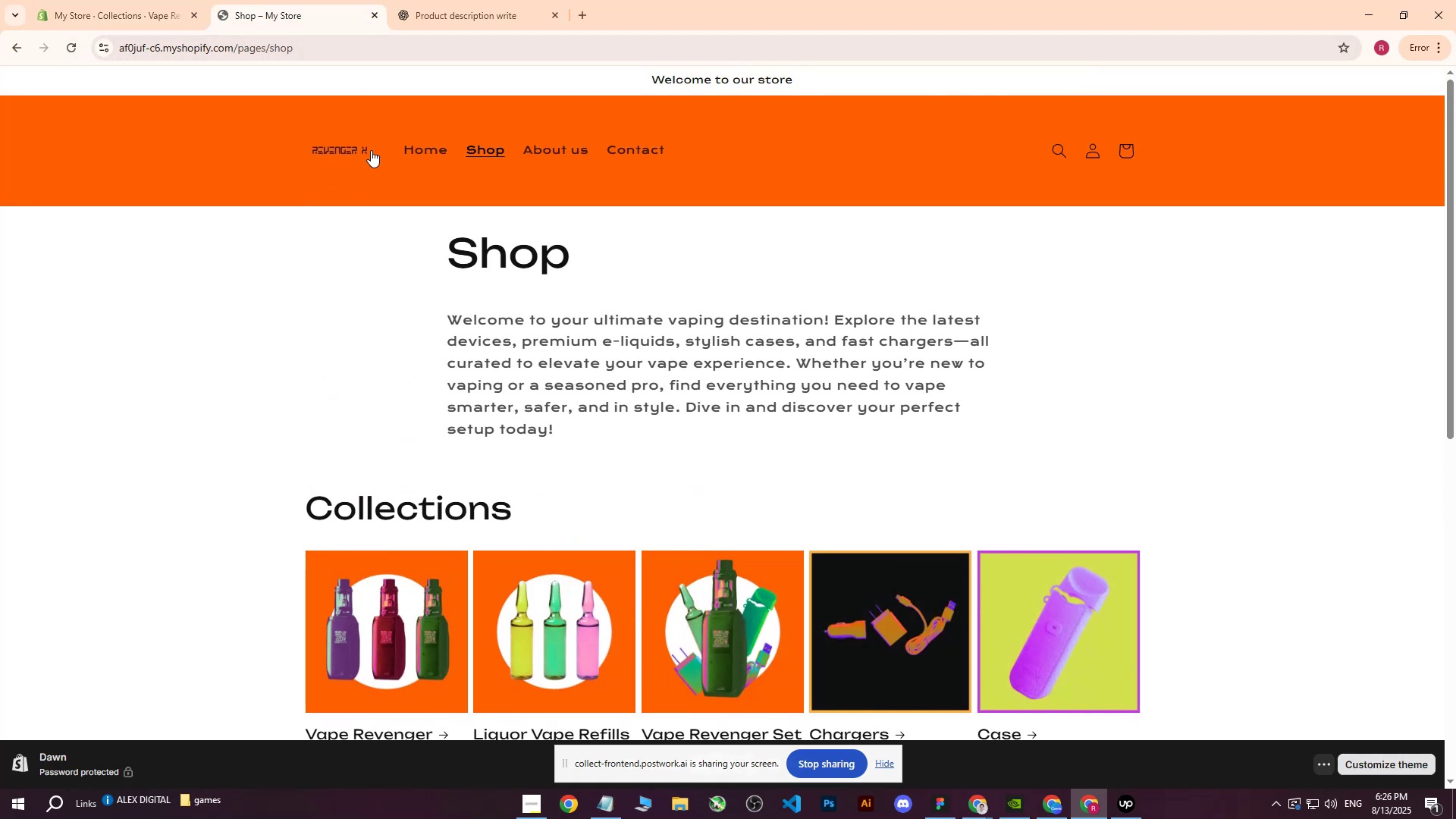 
left_click([353, 153])
 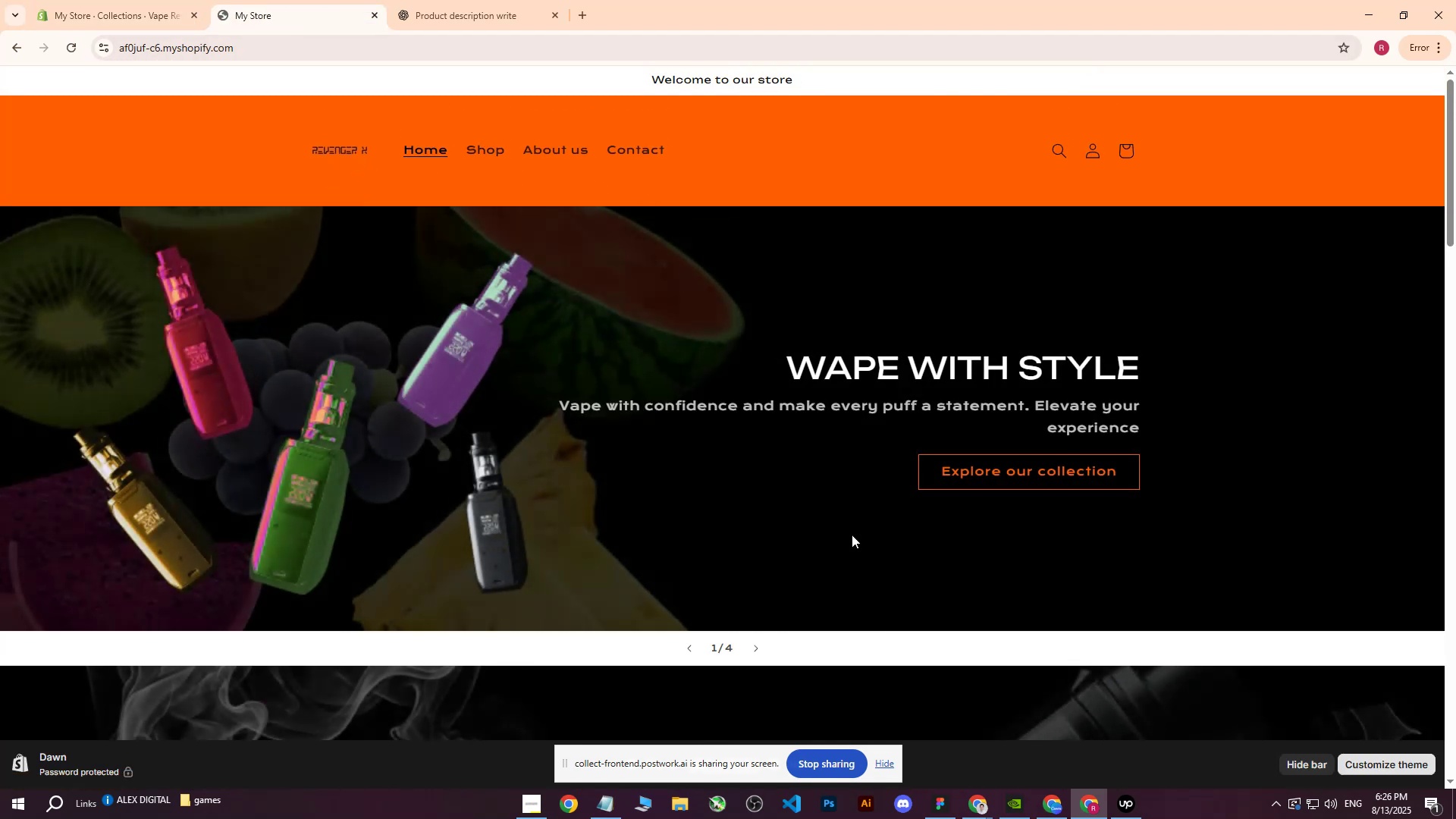 
left_click([756, 647])
 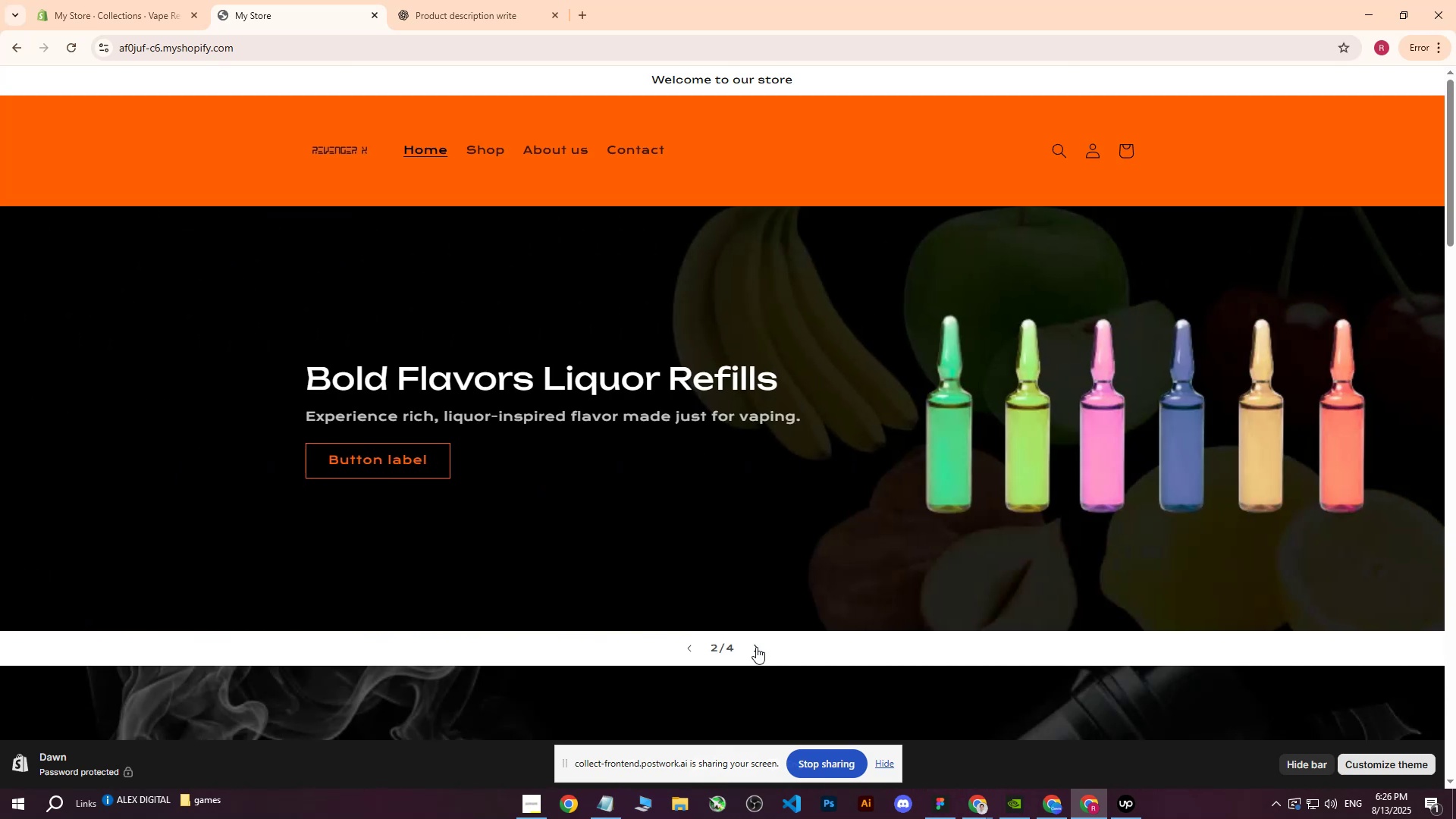 
left_click([756, 647])
 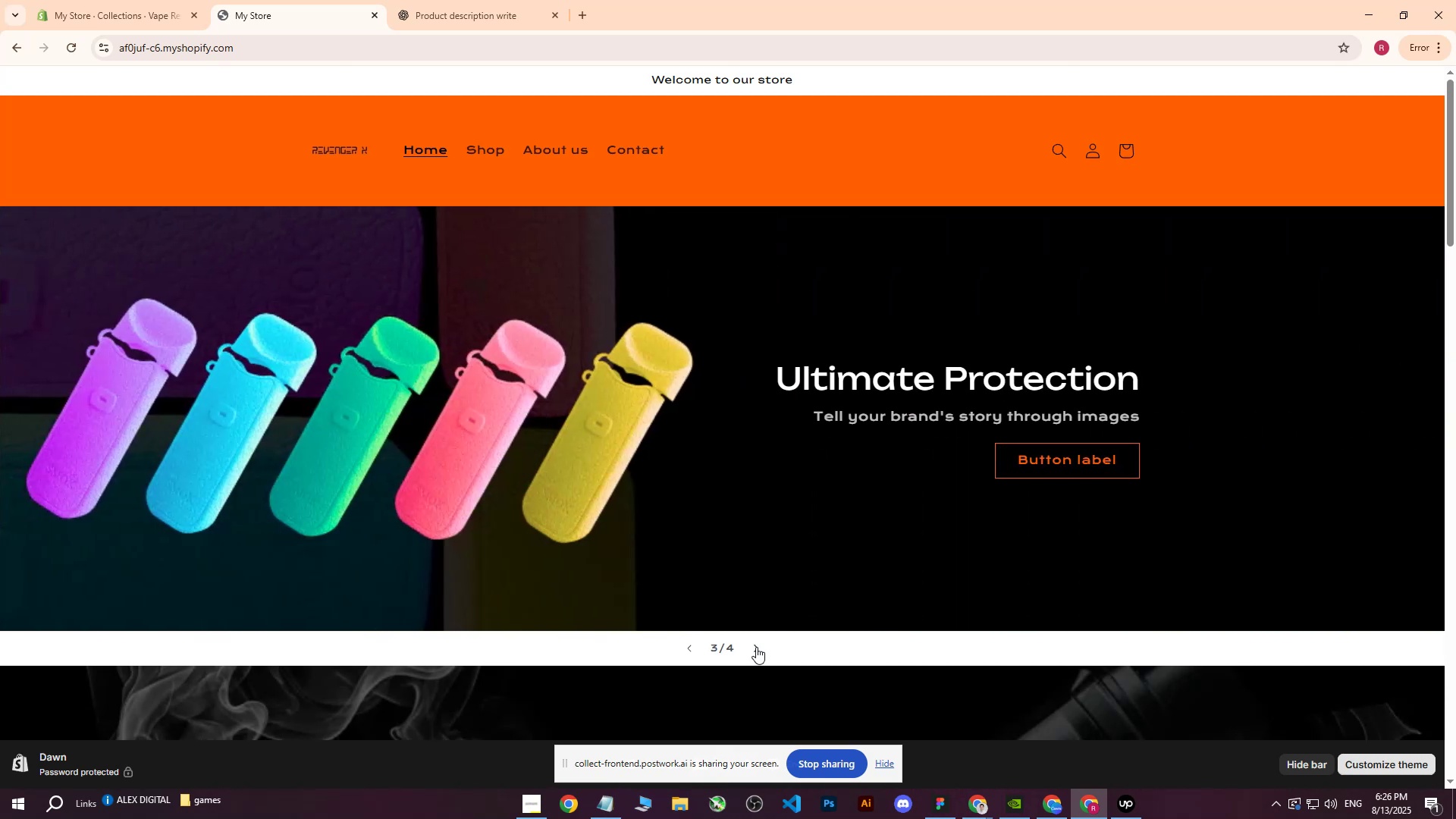 
left_click([756, 647])
 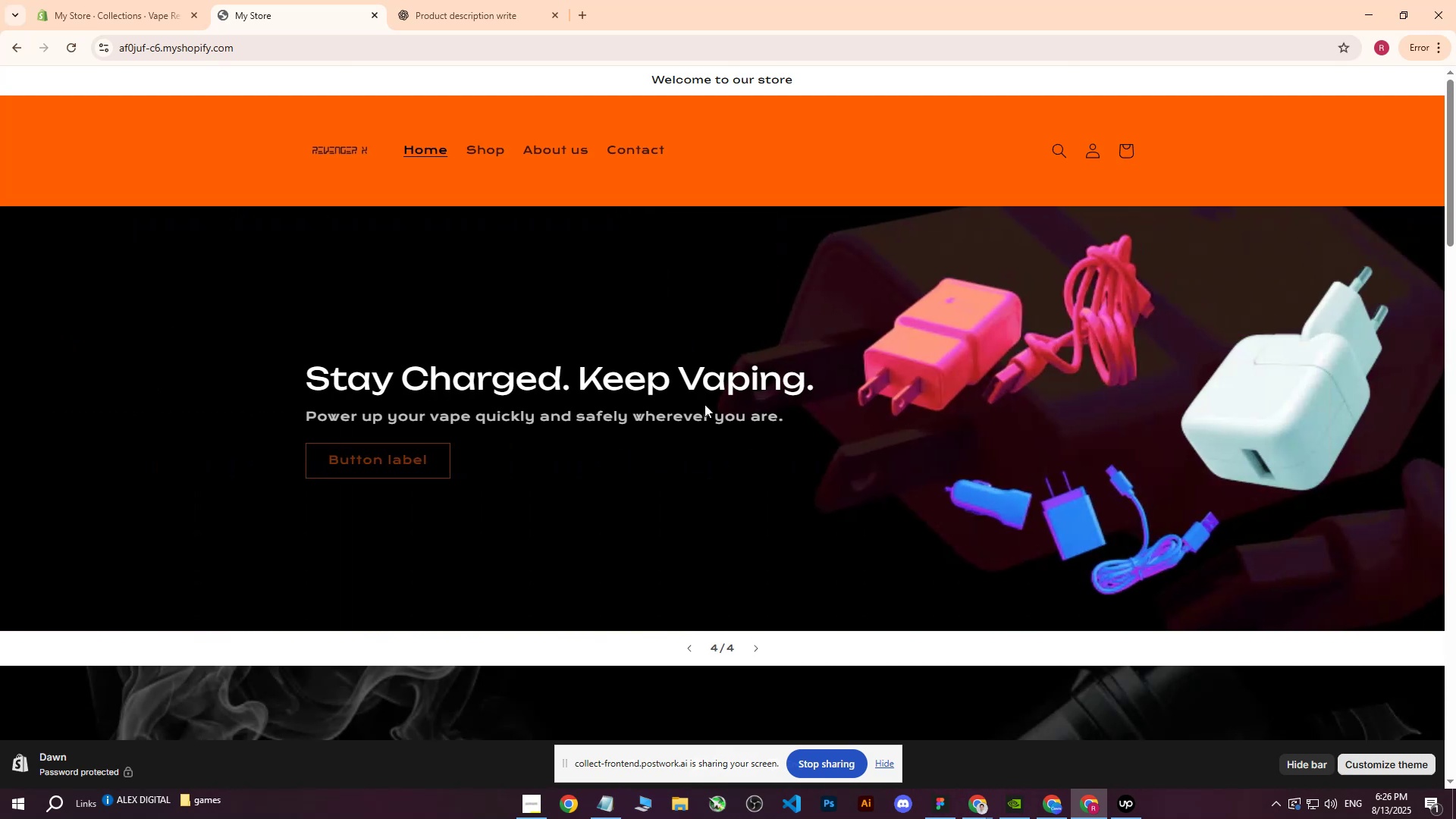 
scroll: coordinate [698, 368], scroll_direction: down, amount: 14.0
 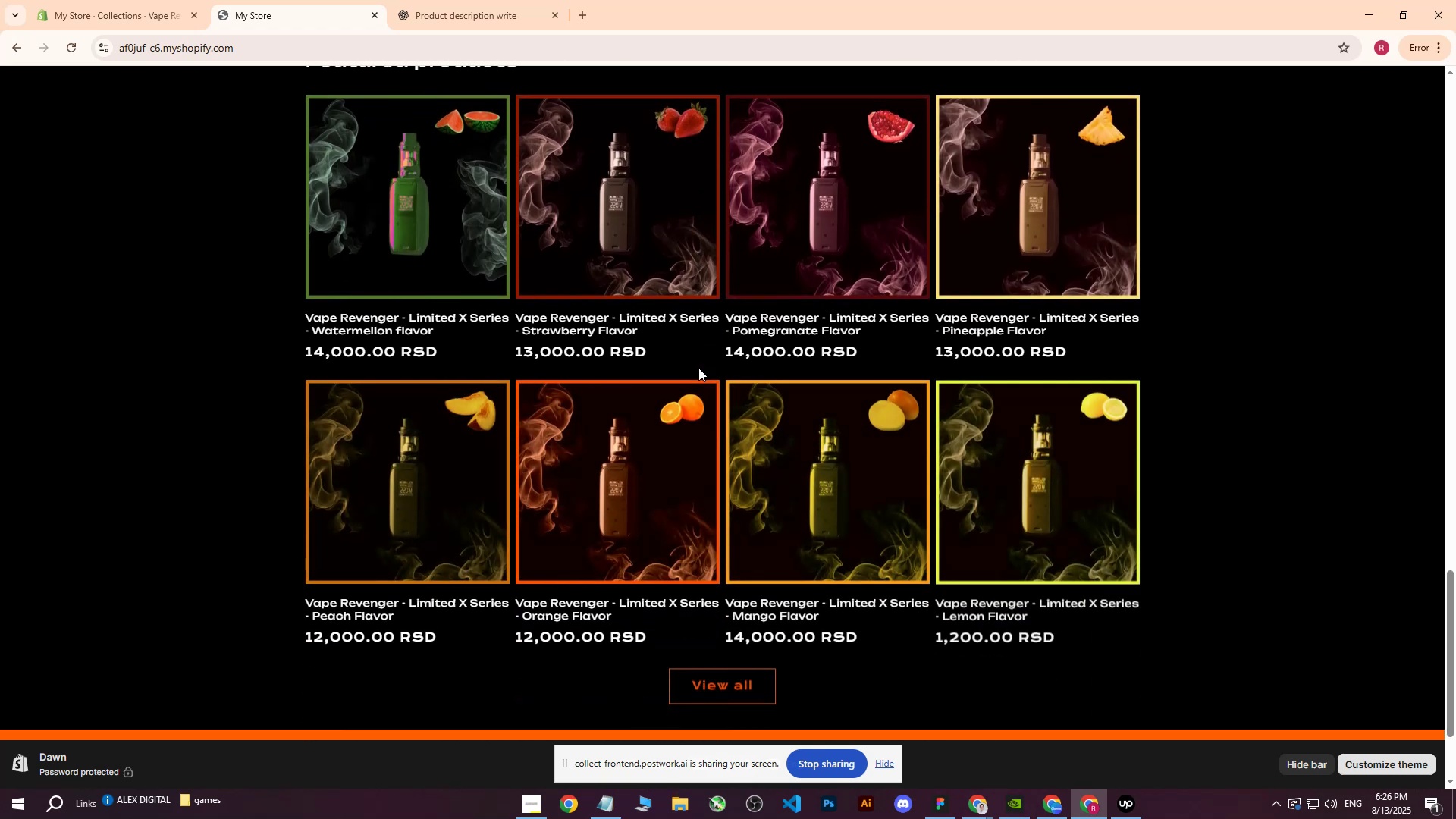 
scroll: coordinate [589, 312], scroll_direction: up, amount: 33.0
 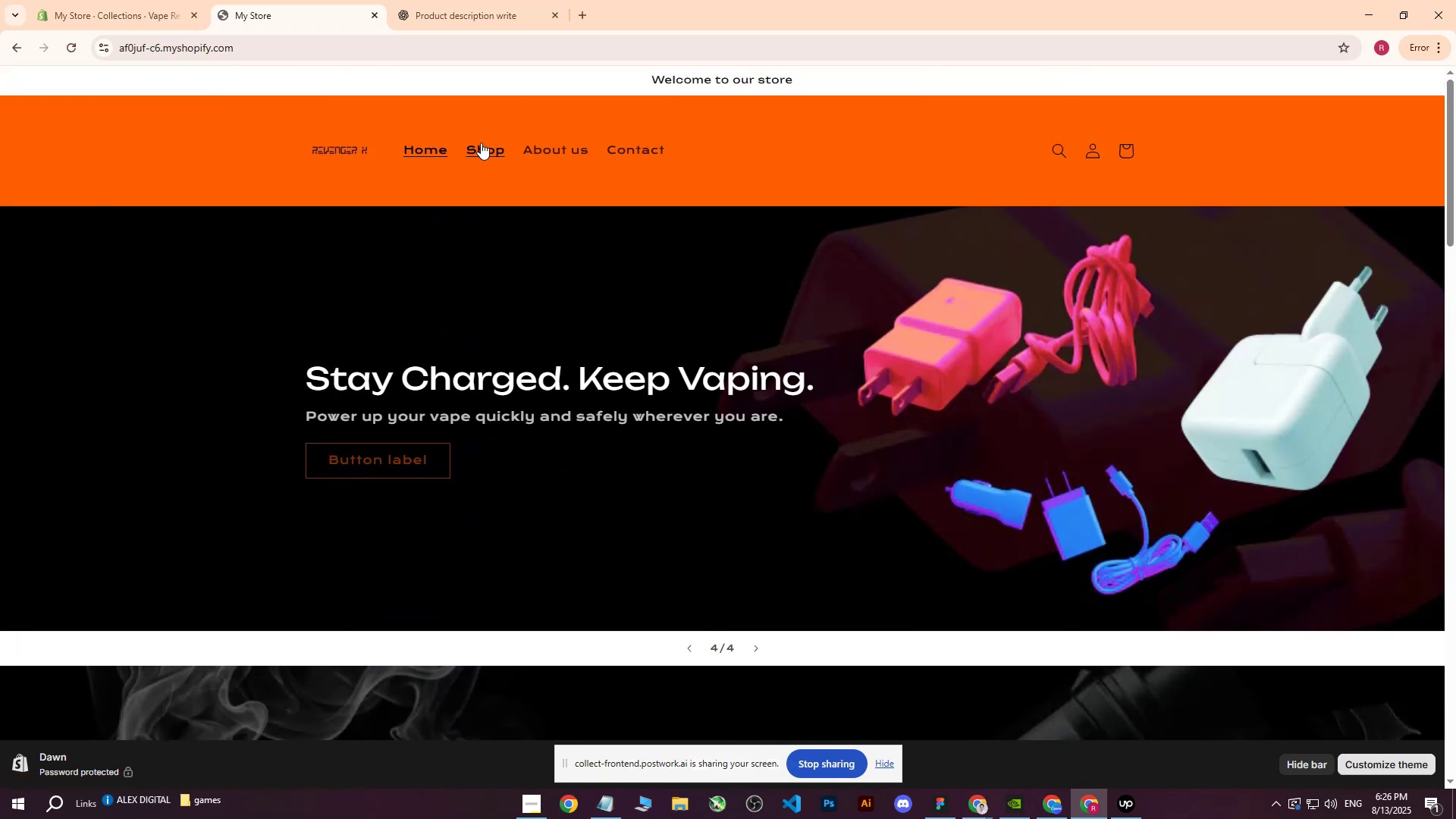 
left_click([486, 143])
 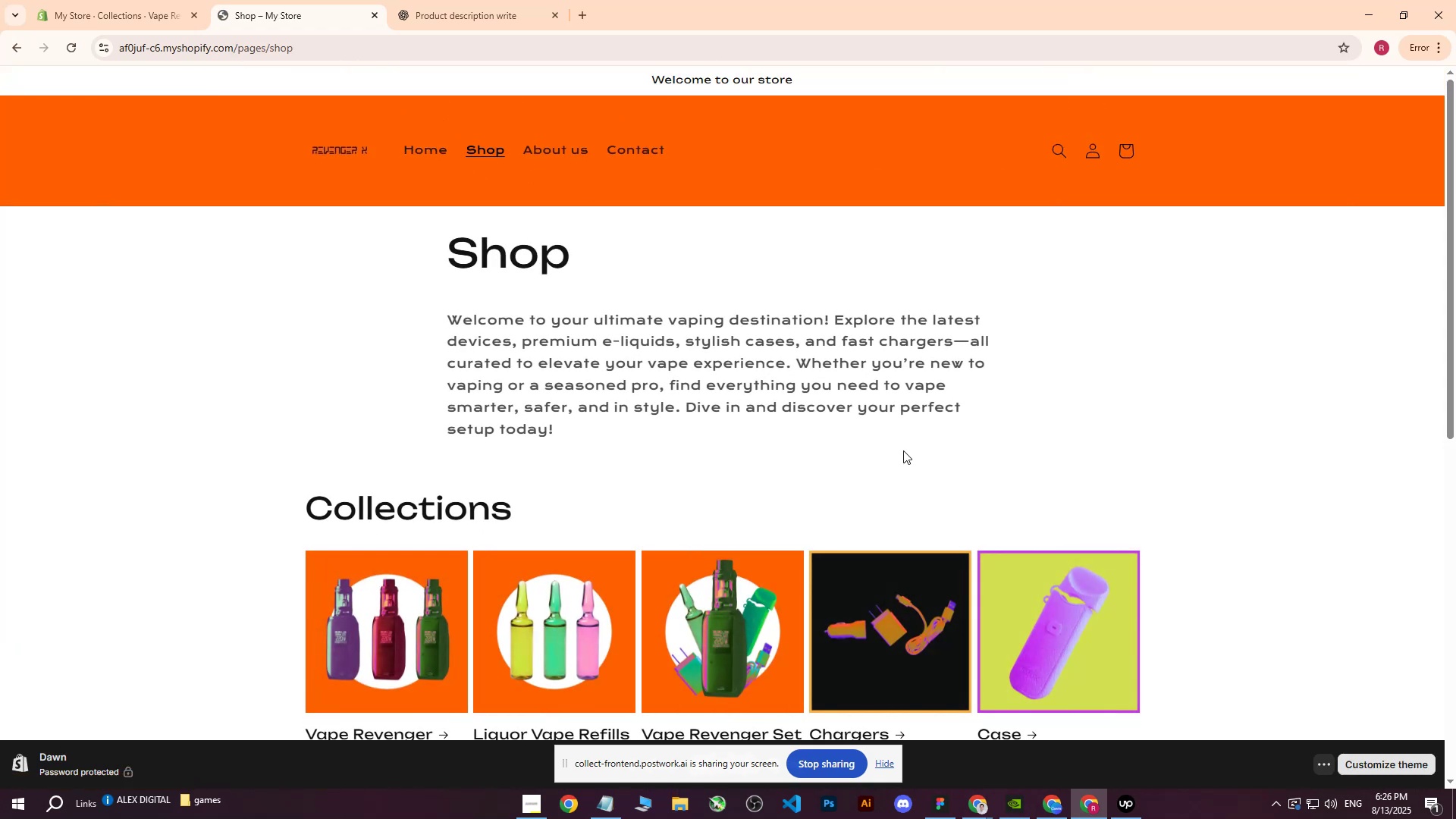 
wait(5.17)
 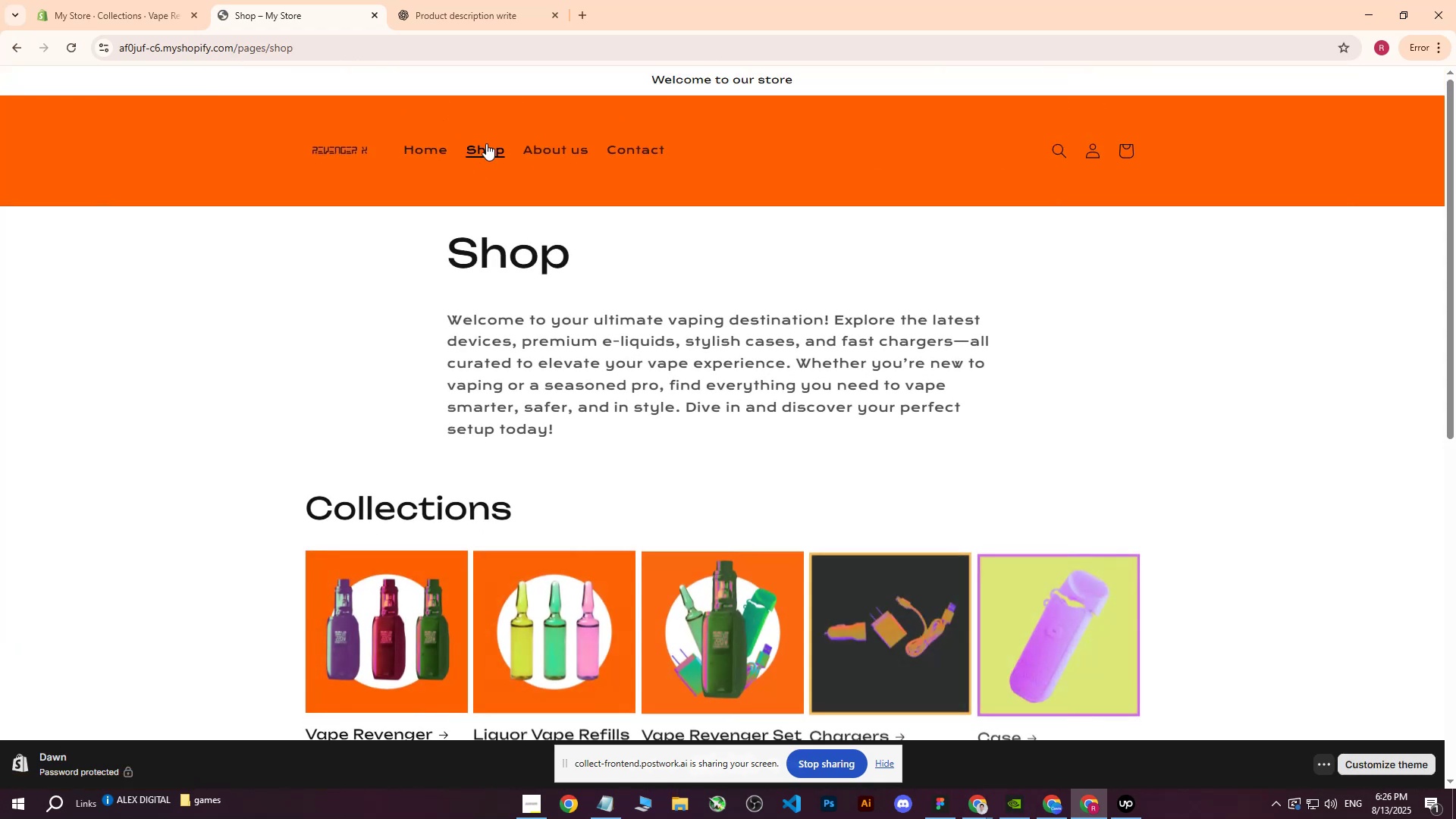 
left_click([168, 0])
 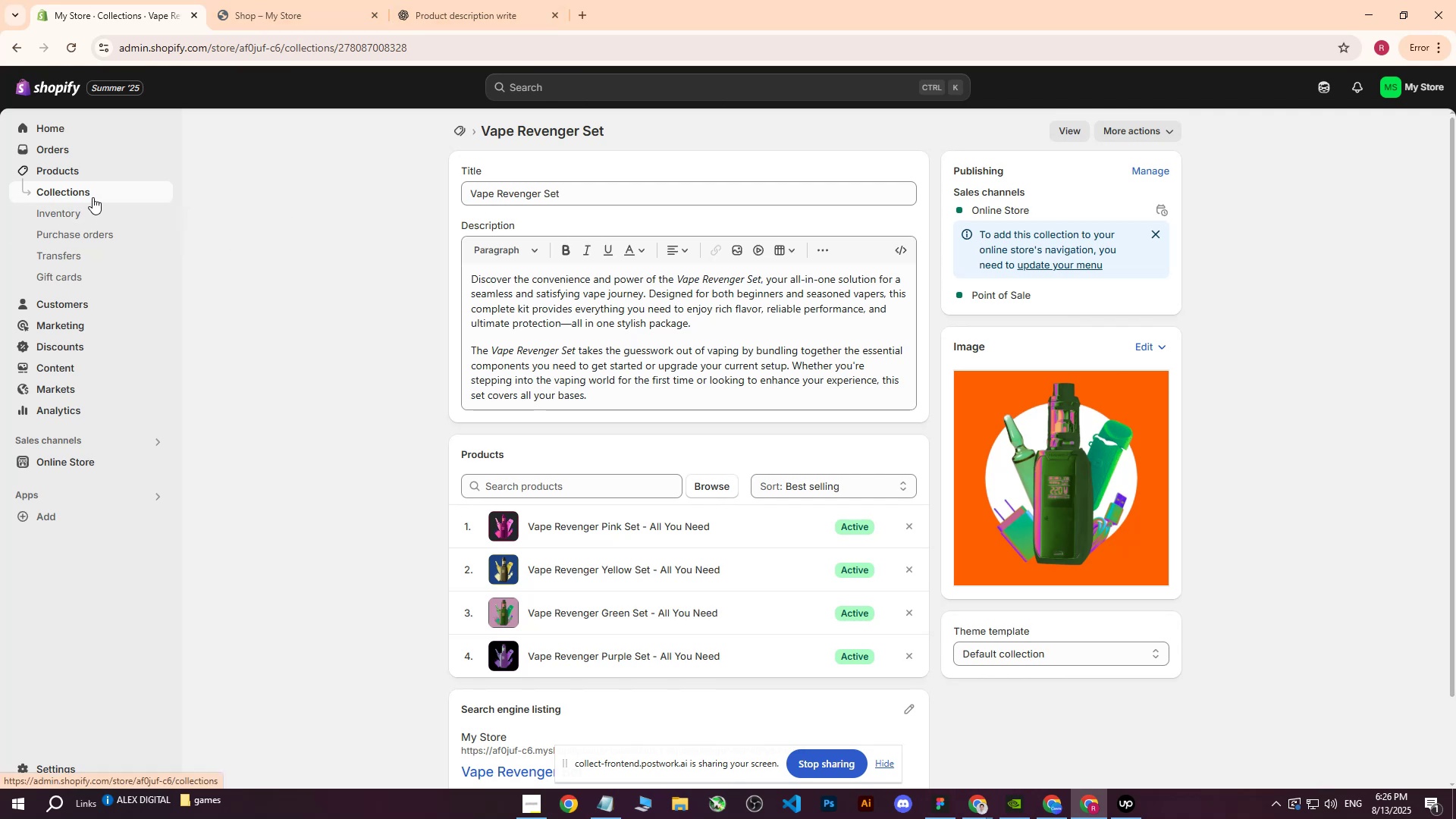 
left_click([93, 197])
 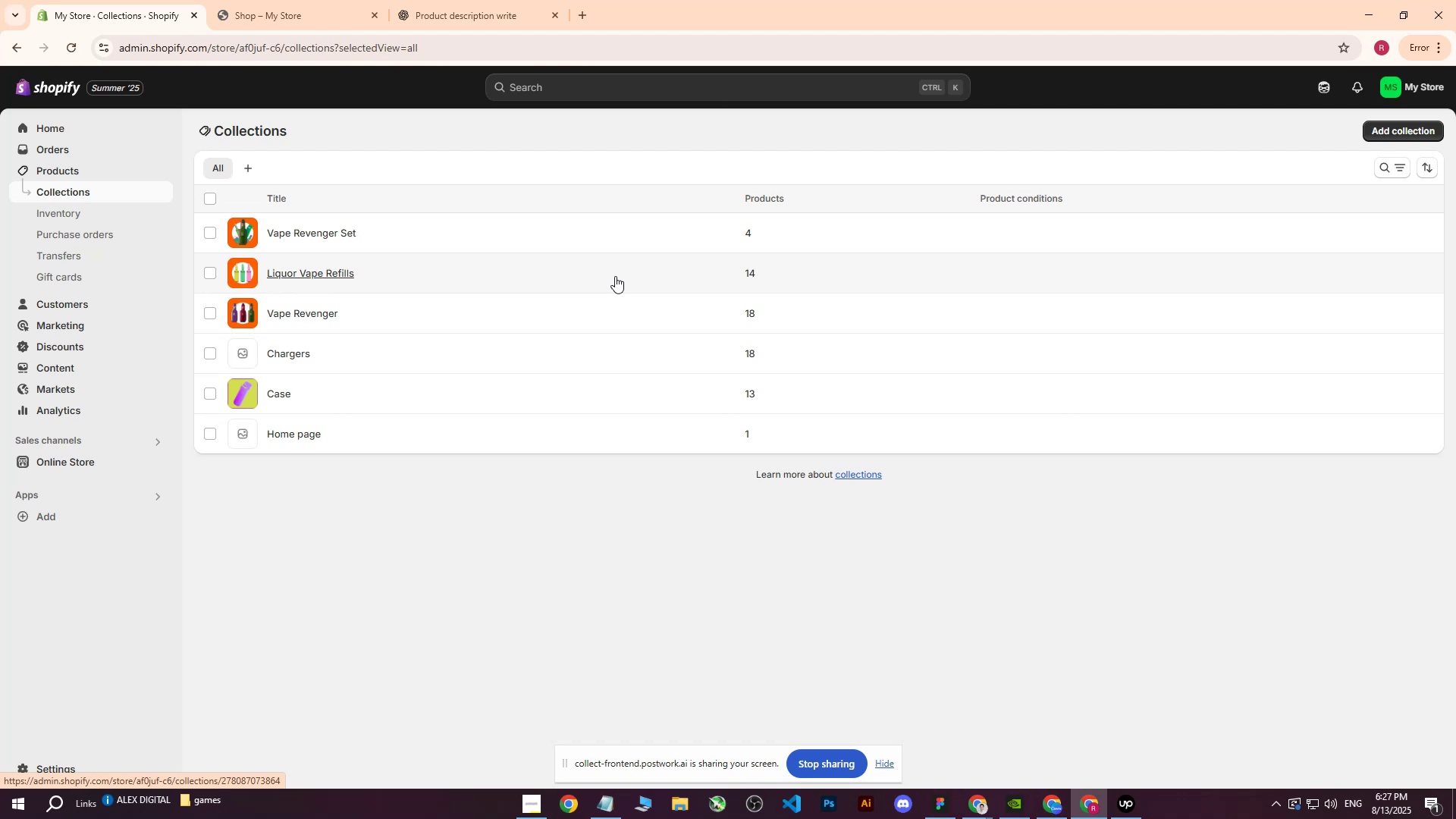 
wait(17.52)
 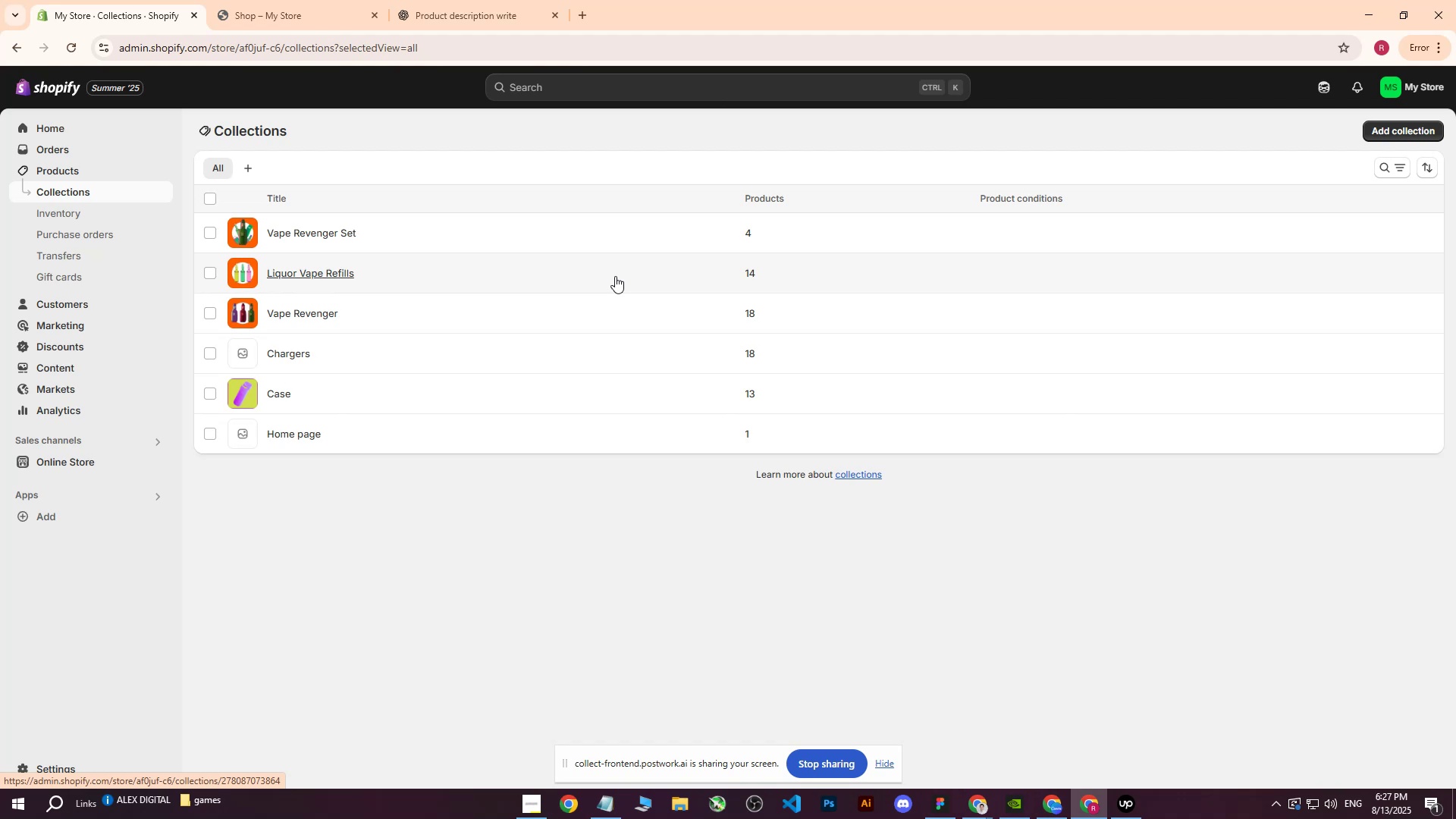 
scroll: coordinate [599, 551], scroll_direction: up, amount: 1.0
 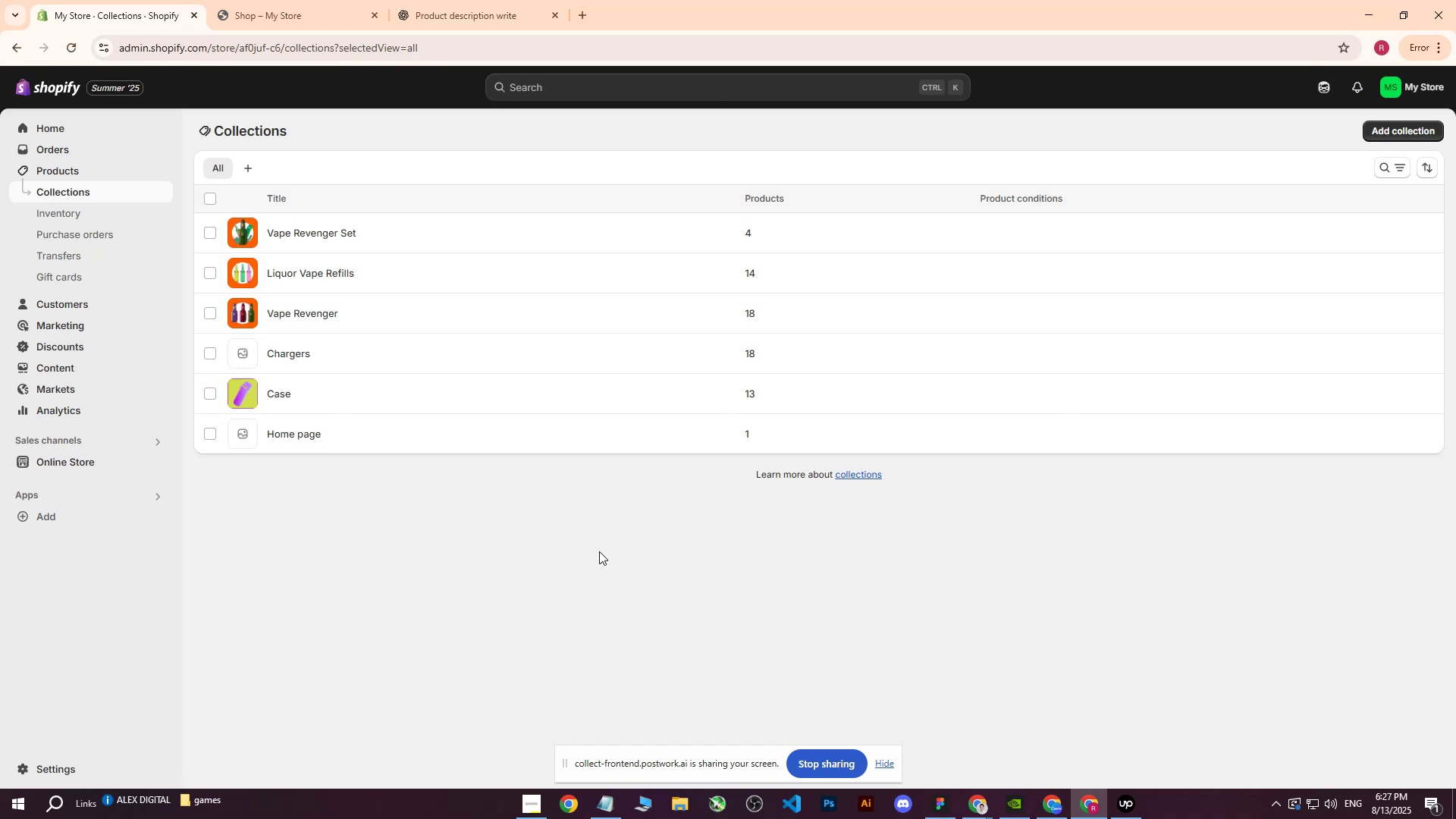 
scroll: coordinate [604, 573], scroll_direction: down, amount: 4.0
 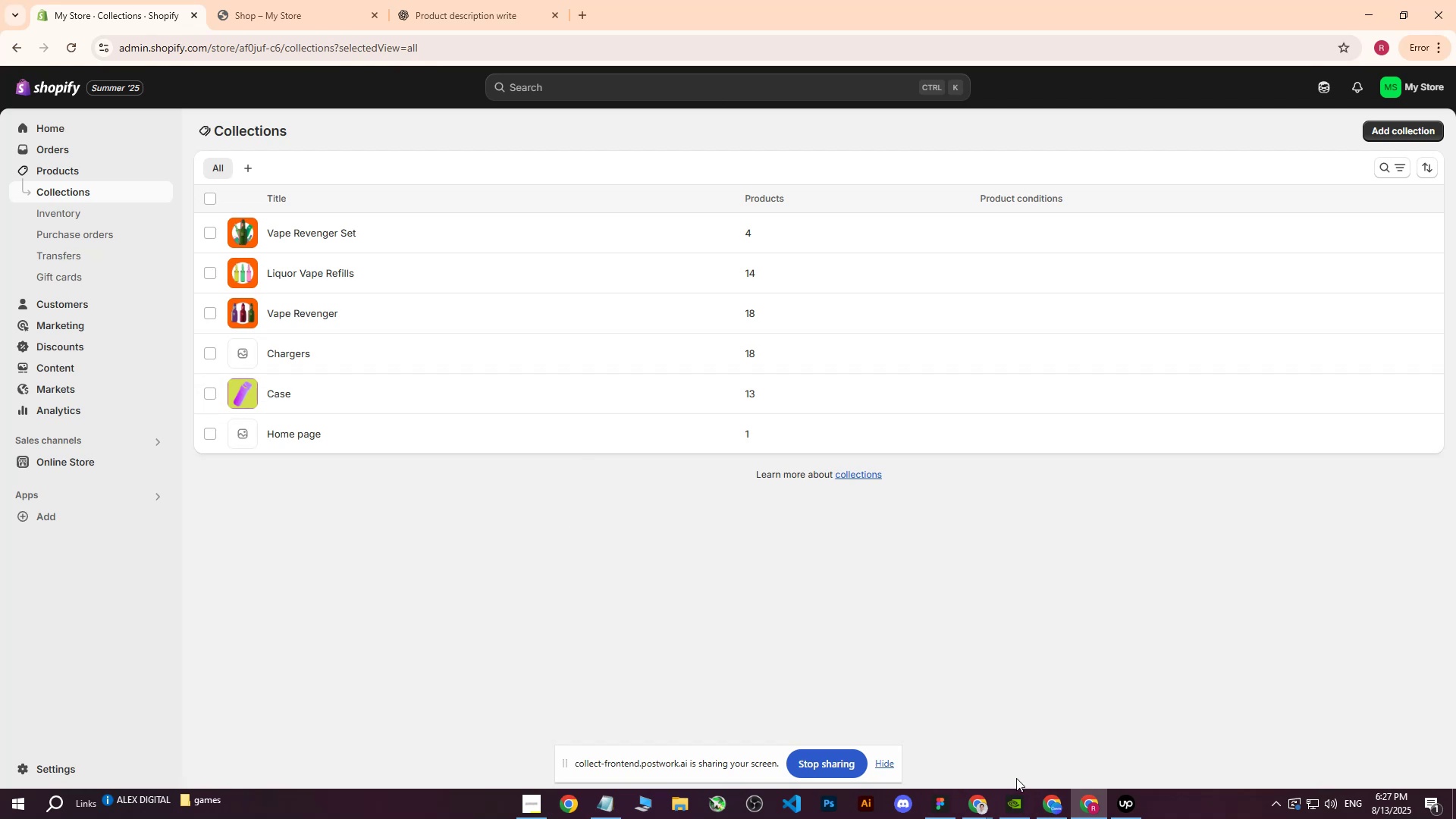 
left_click([1043, 814])
 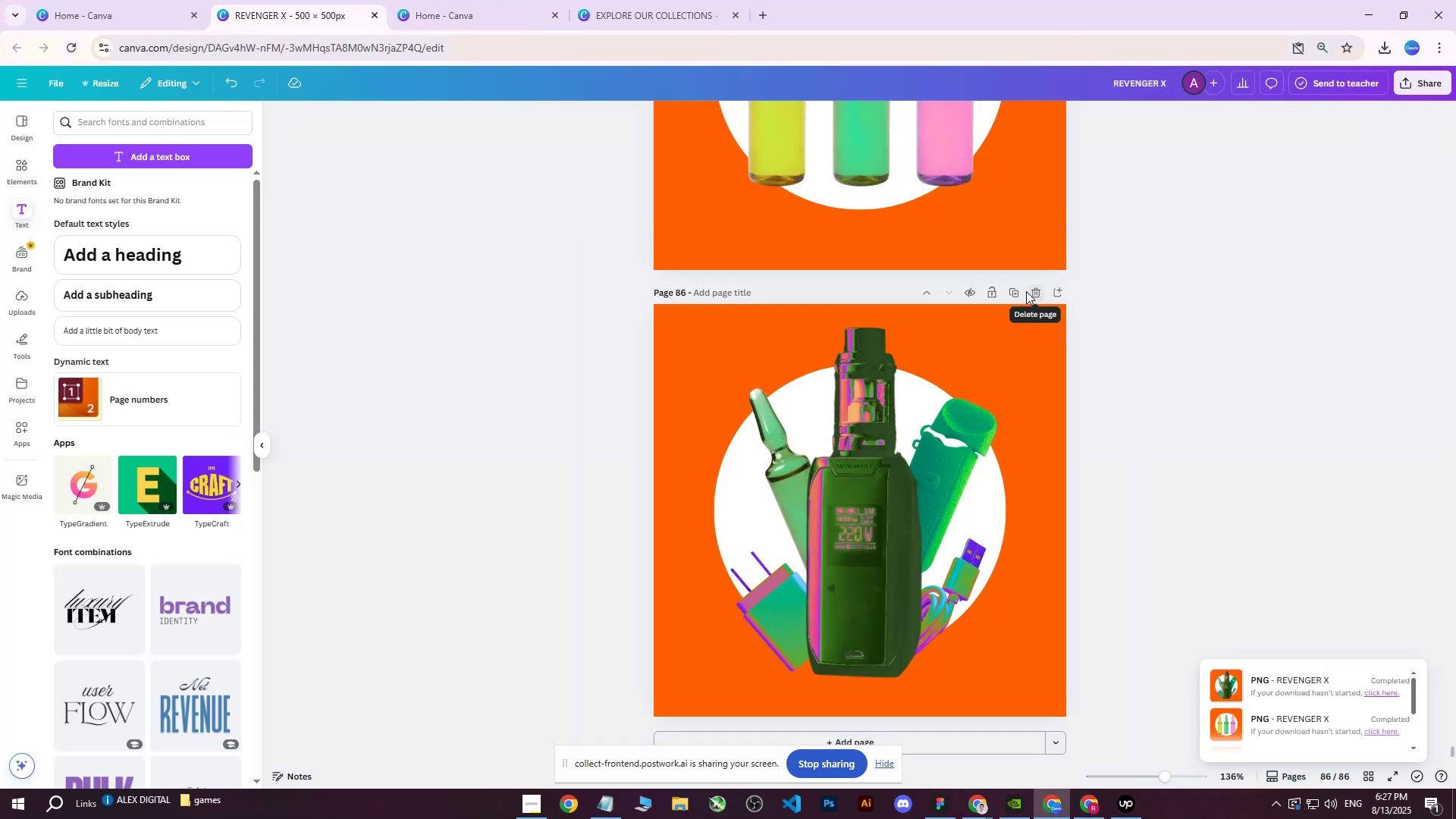 
left_click([1019, 293])
 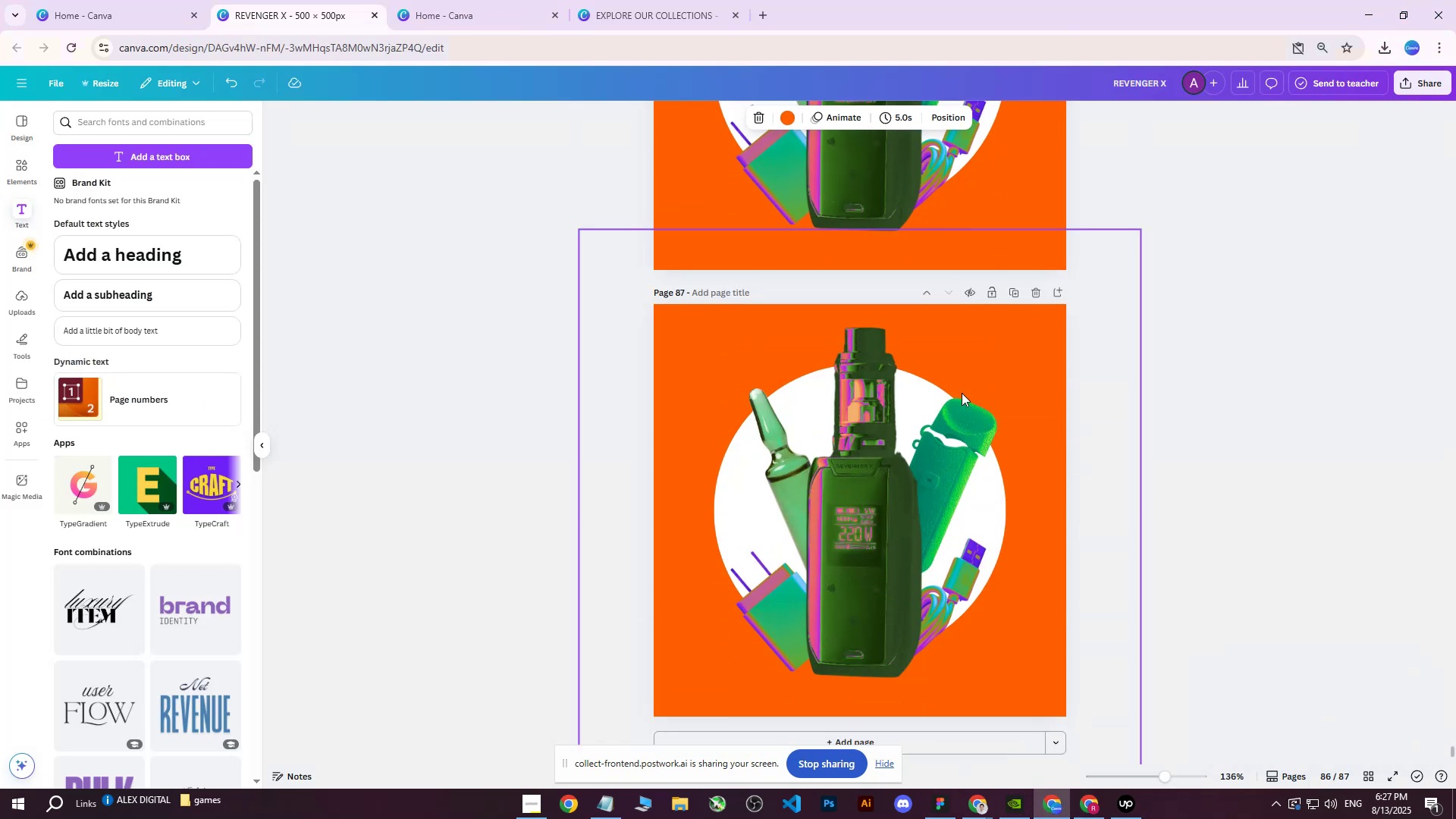 
left_click([891, 485])
 